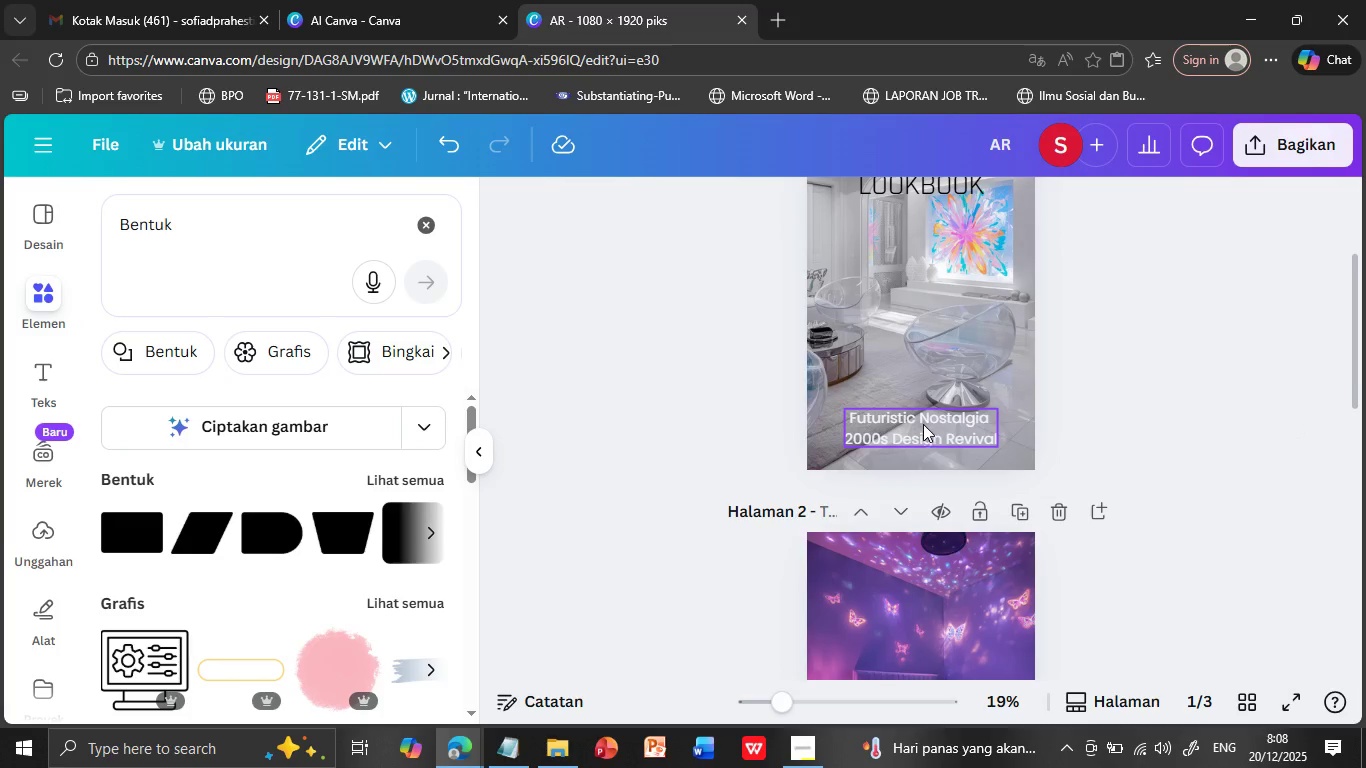 
double_click([923, 421])
 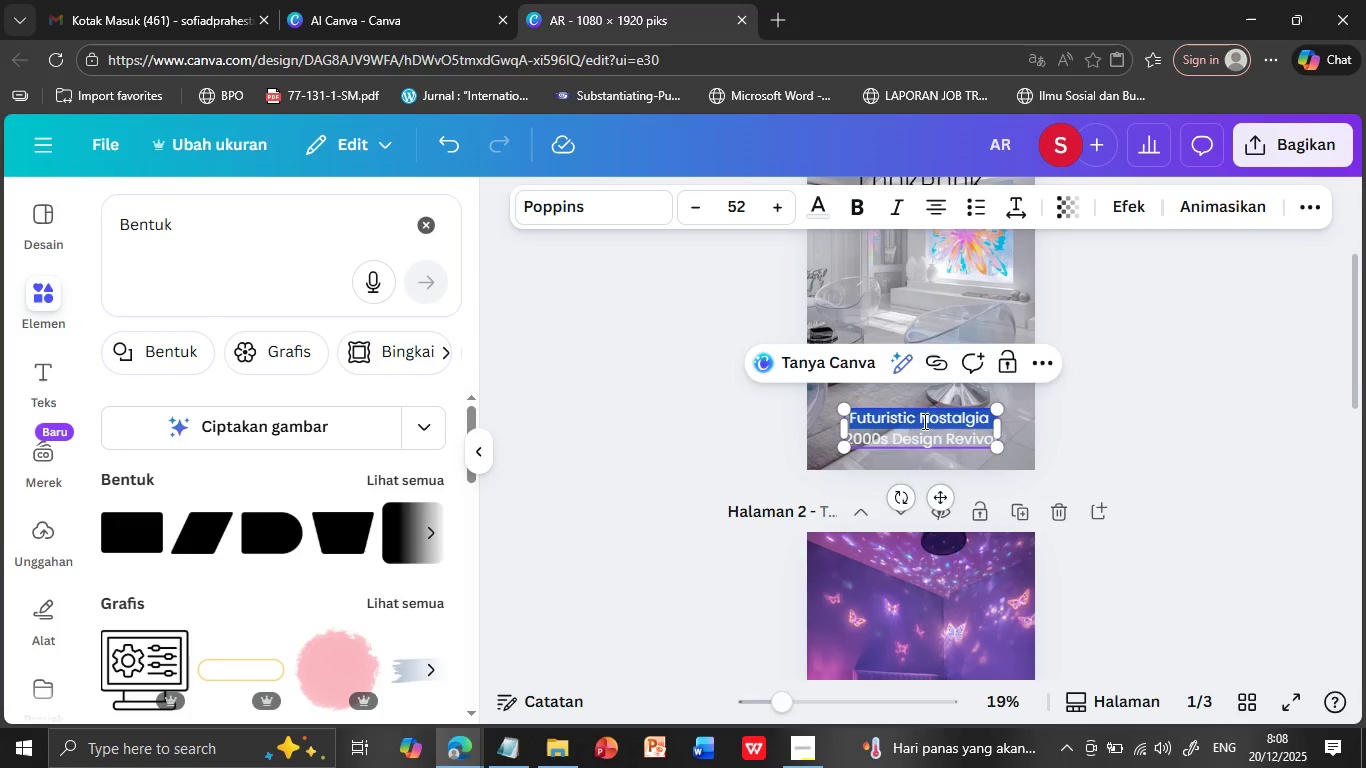 
triple_click([923, 421])
 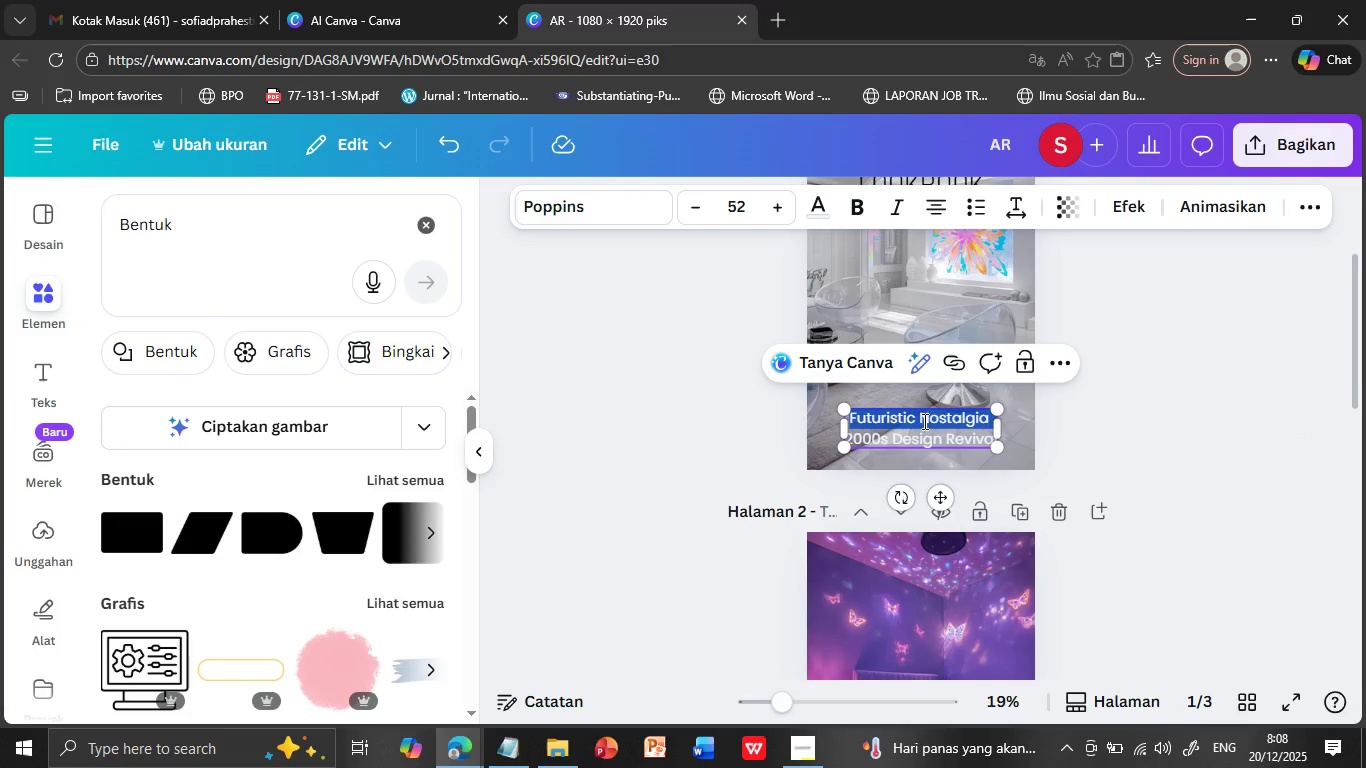 
key(Shift+ArrowDown)
 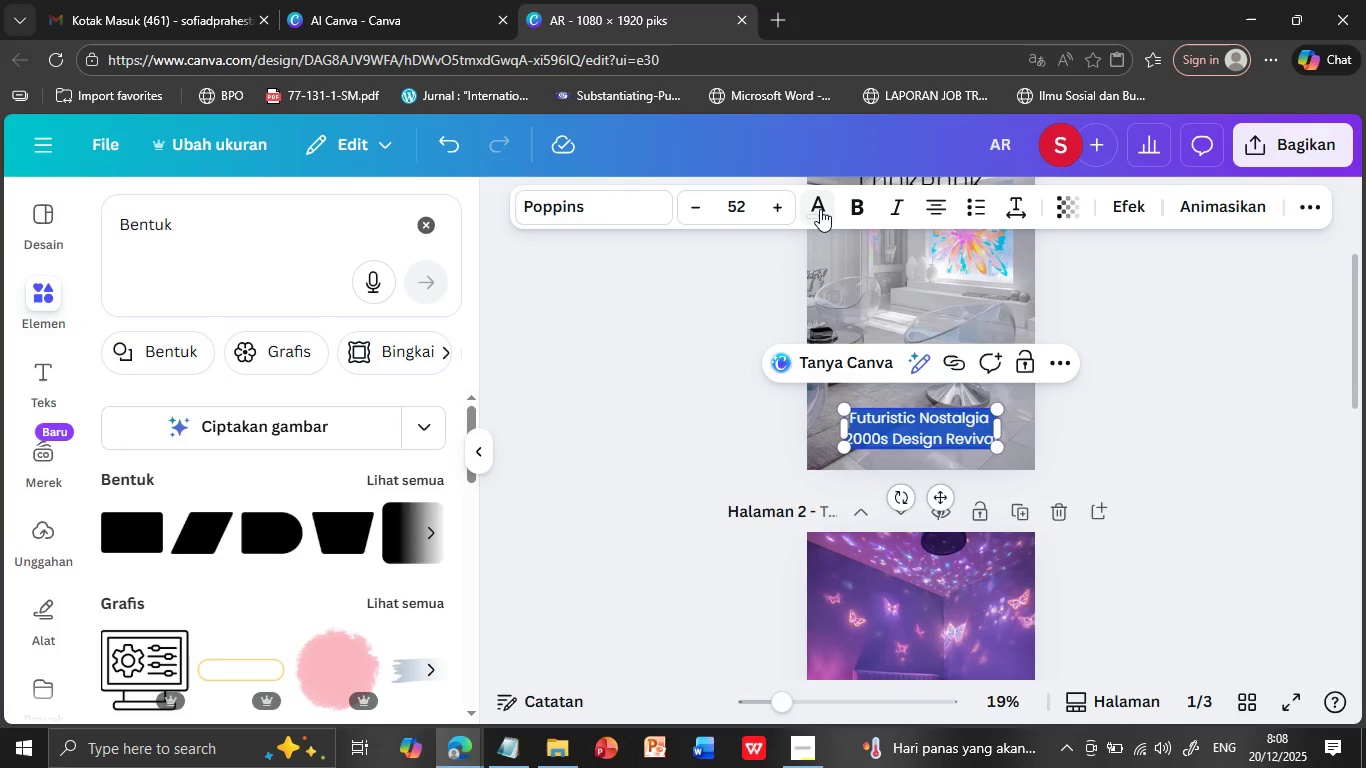 
left_click([820, 209])
 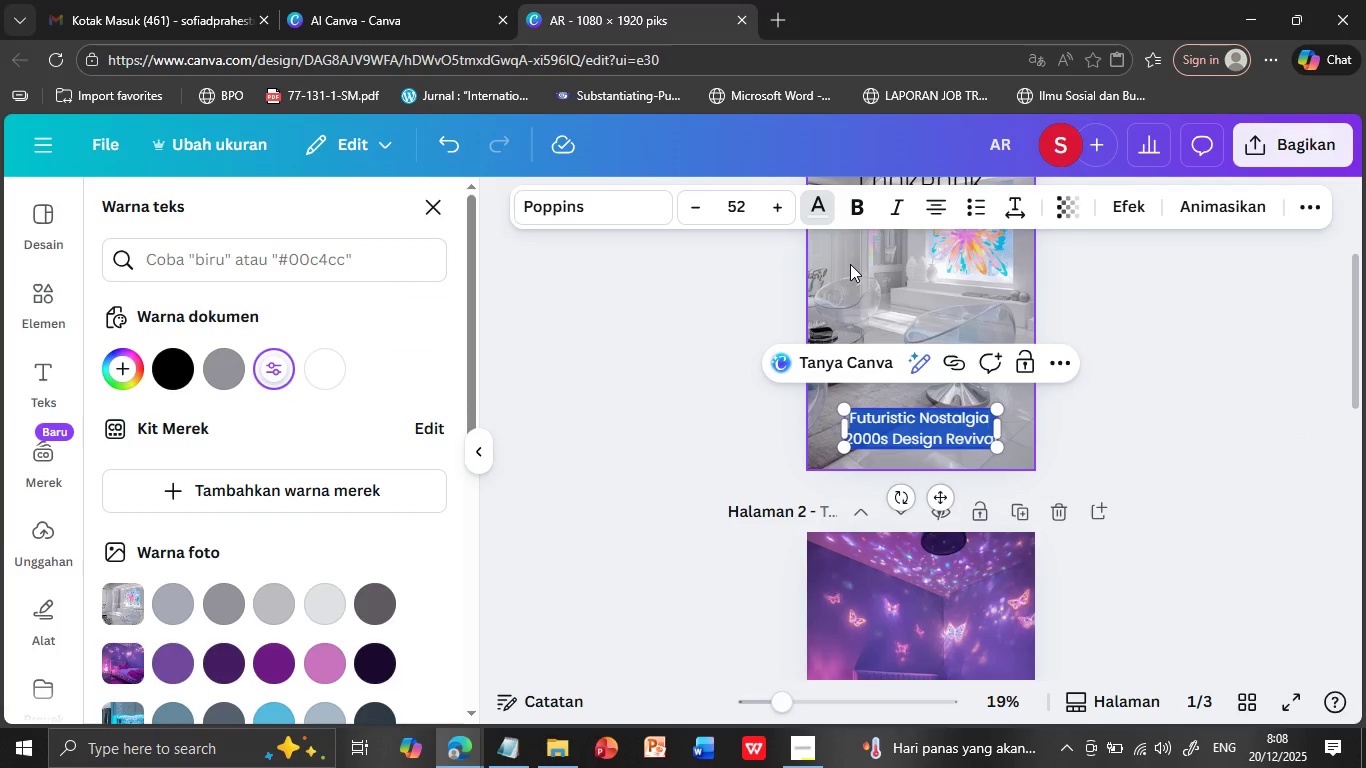 
mouse_move([269, 560])
 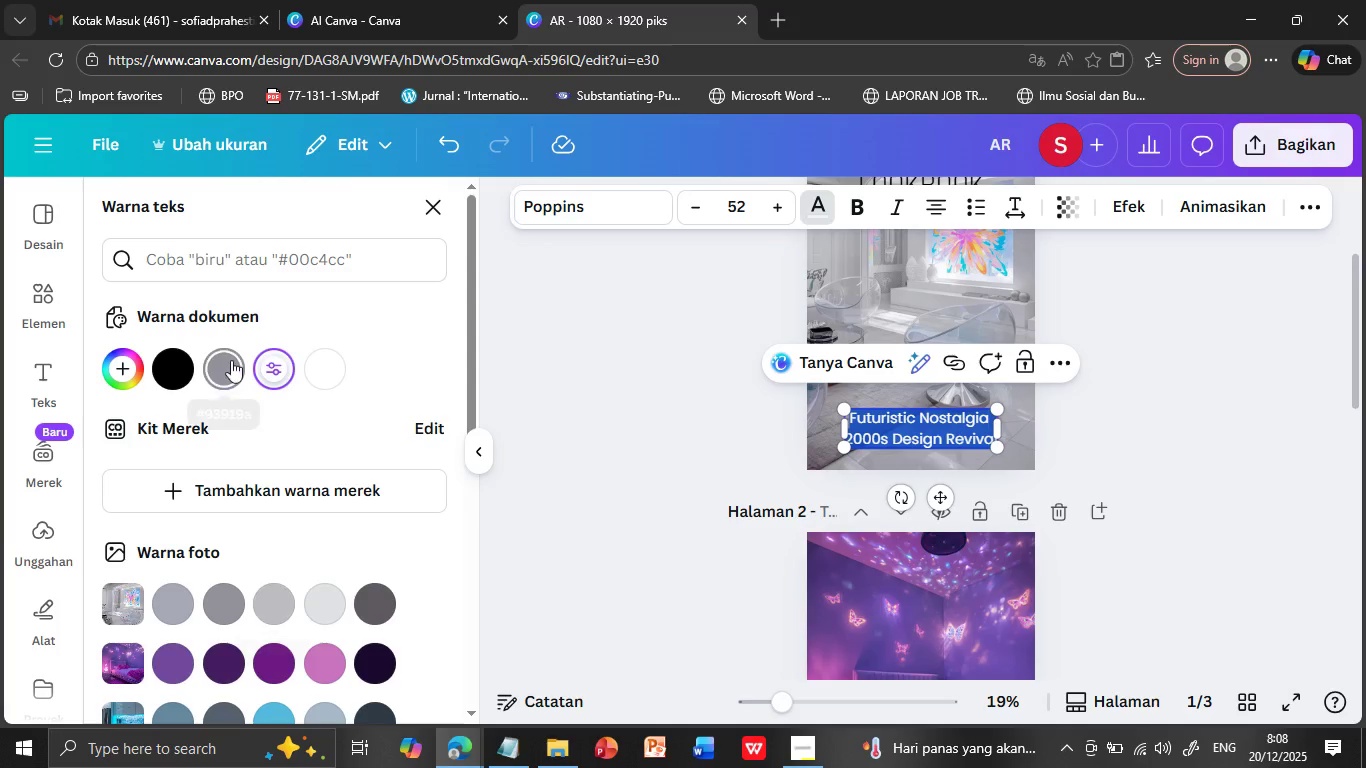 
left_click([231, 360])
 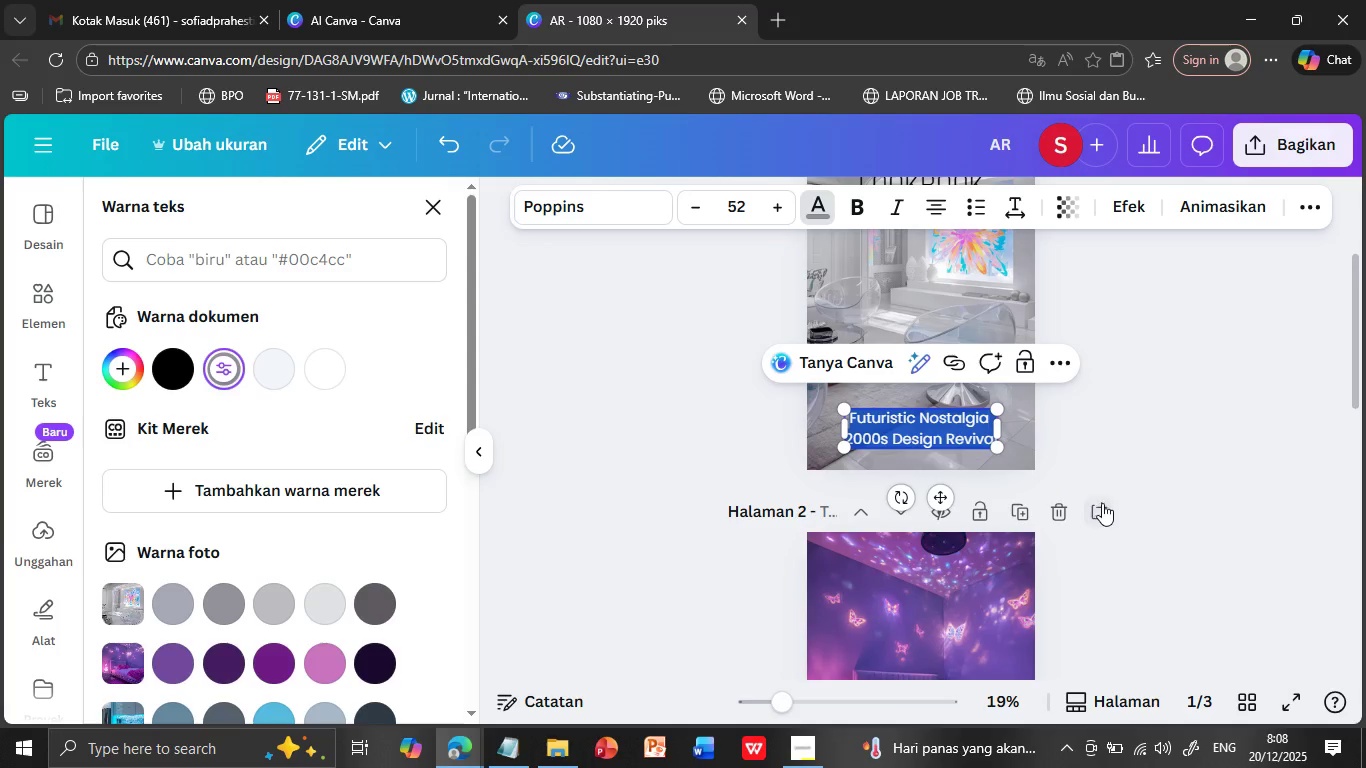 
left_click([1102, 503])
 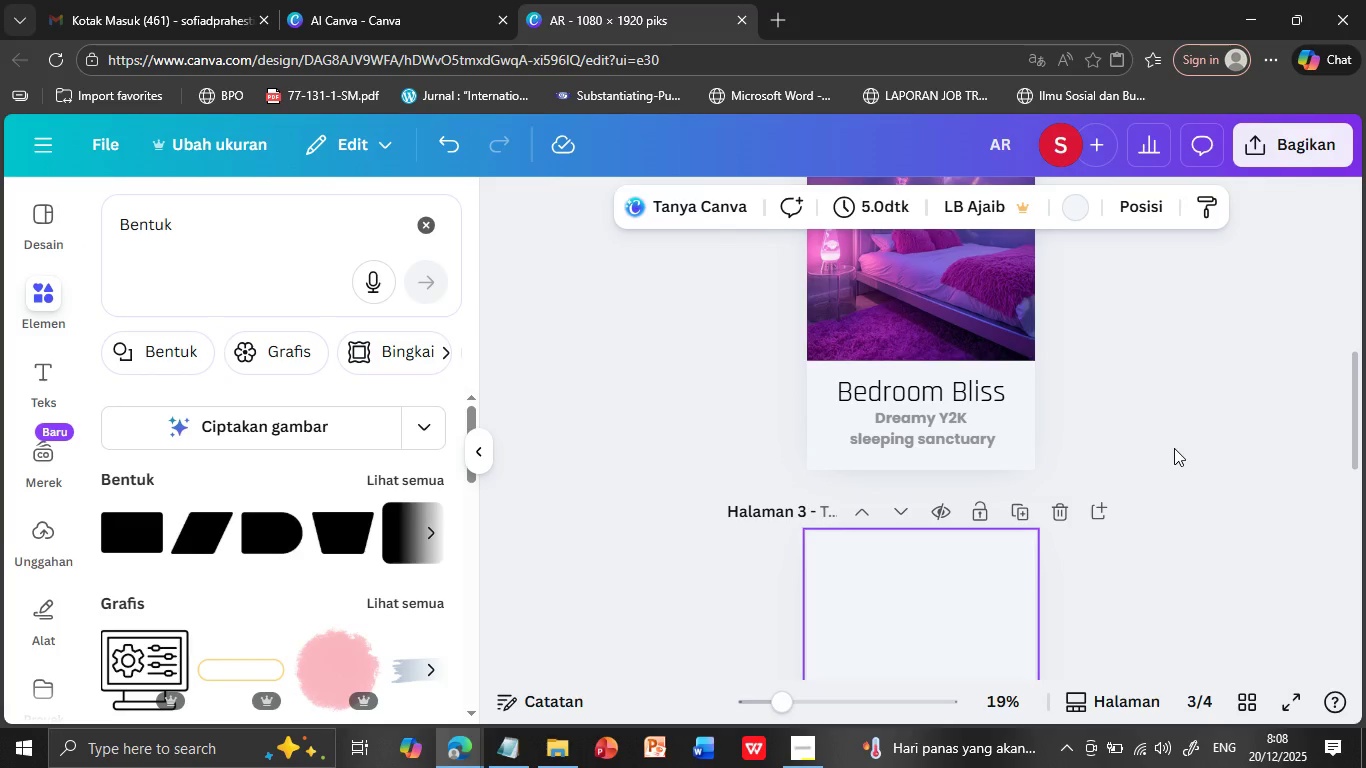 
scroll: coordinate [1172, 453], scroll_direction: up, amount: 5.0
 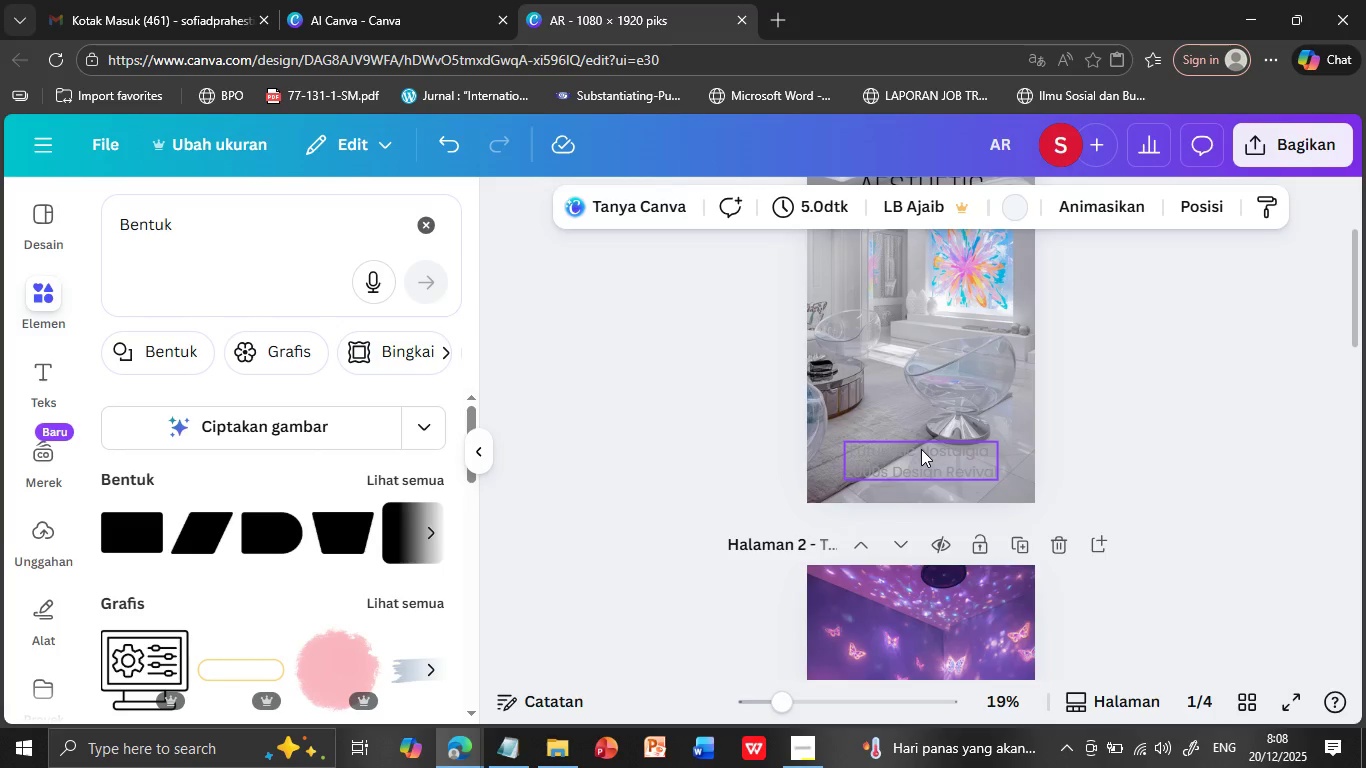 
double_click([921, 449])
 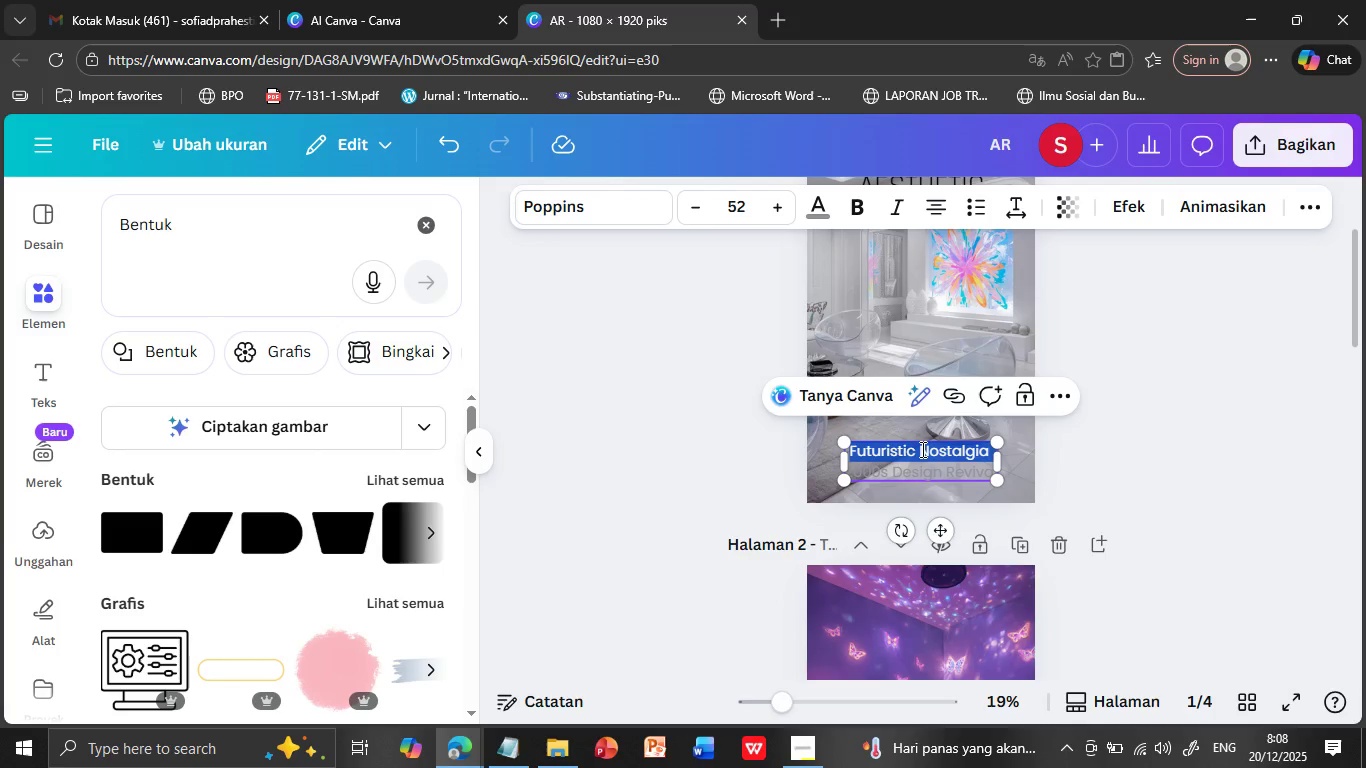 
triple_click([921, 449])
 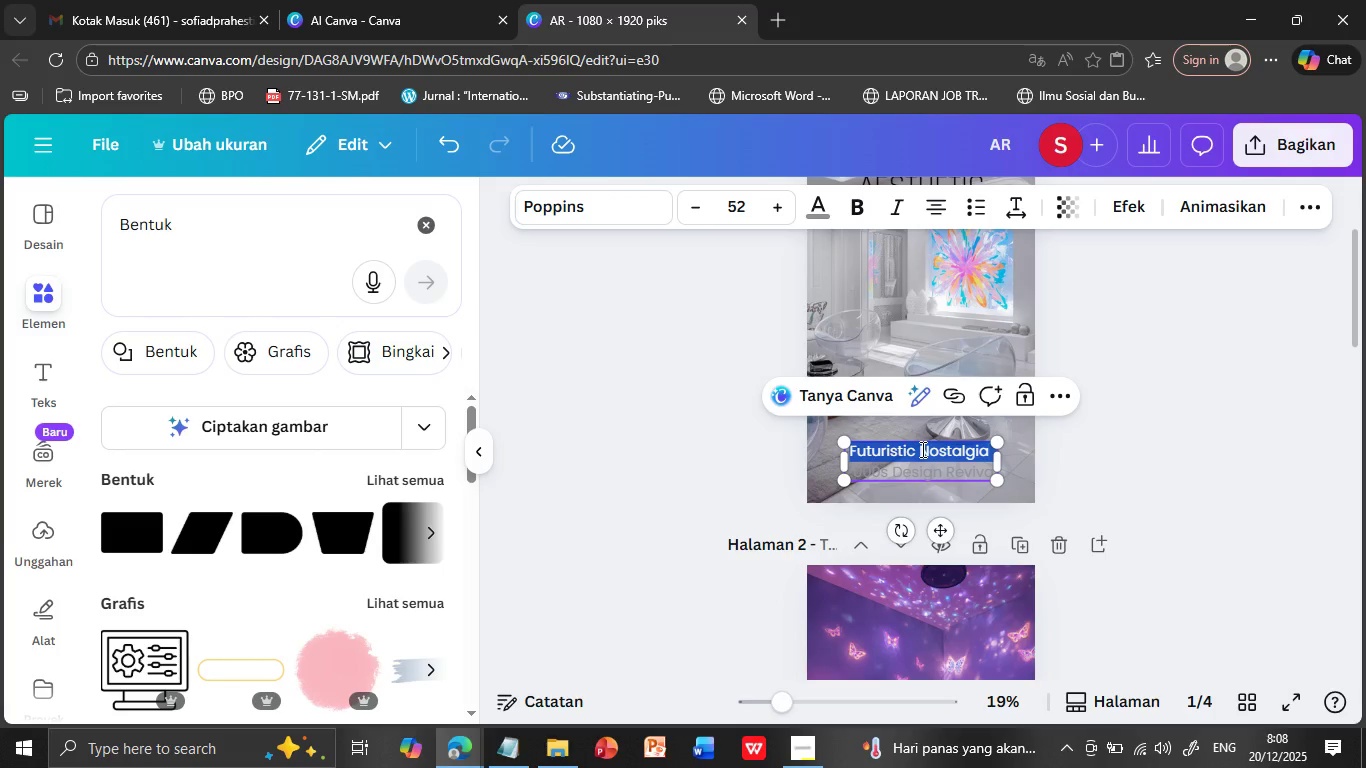 
key(Shift+ArrowDown)
 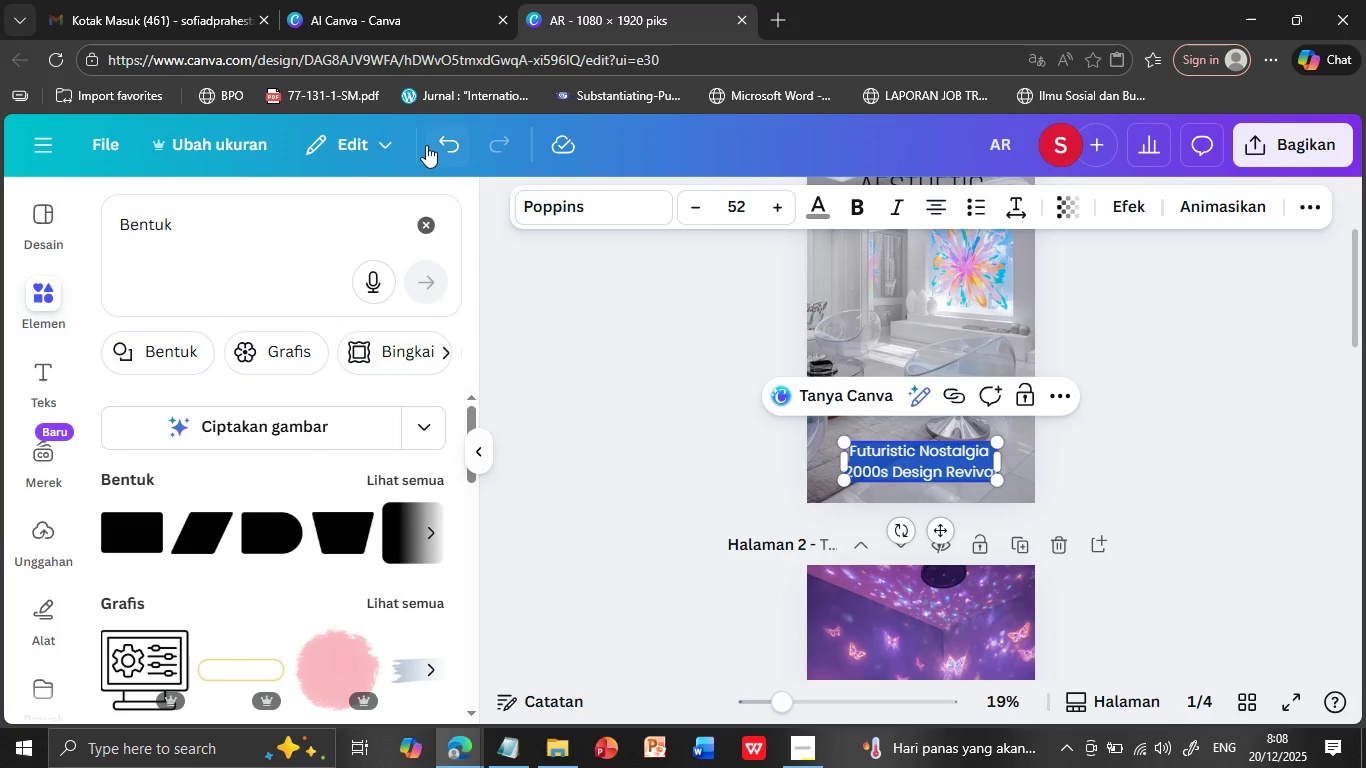 
left_click([431, 142])
 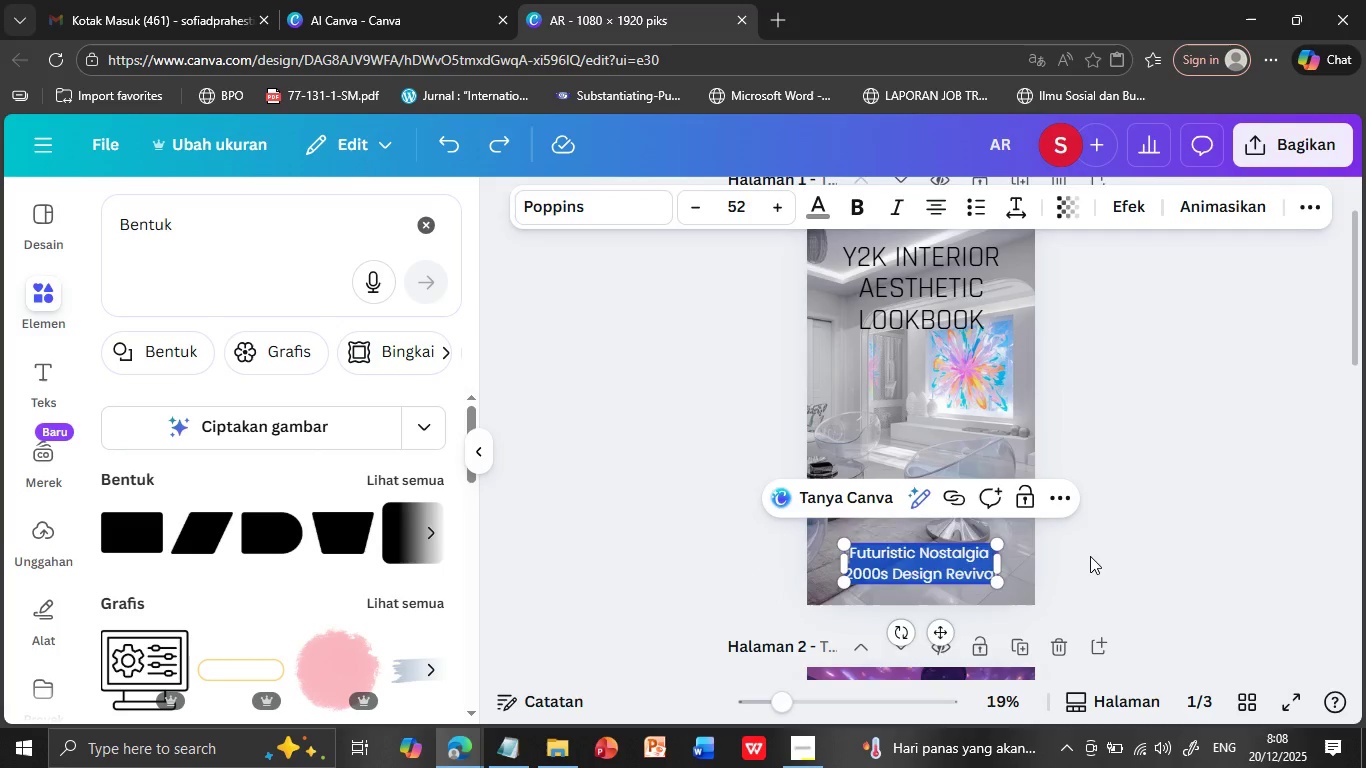 
left_click([1090, 556])
 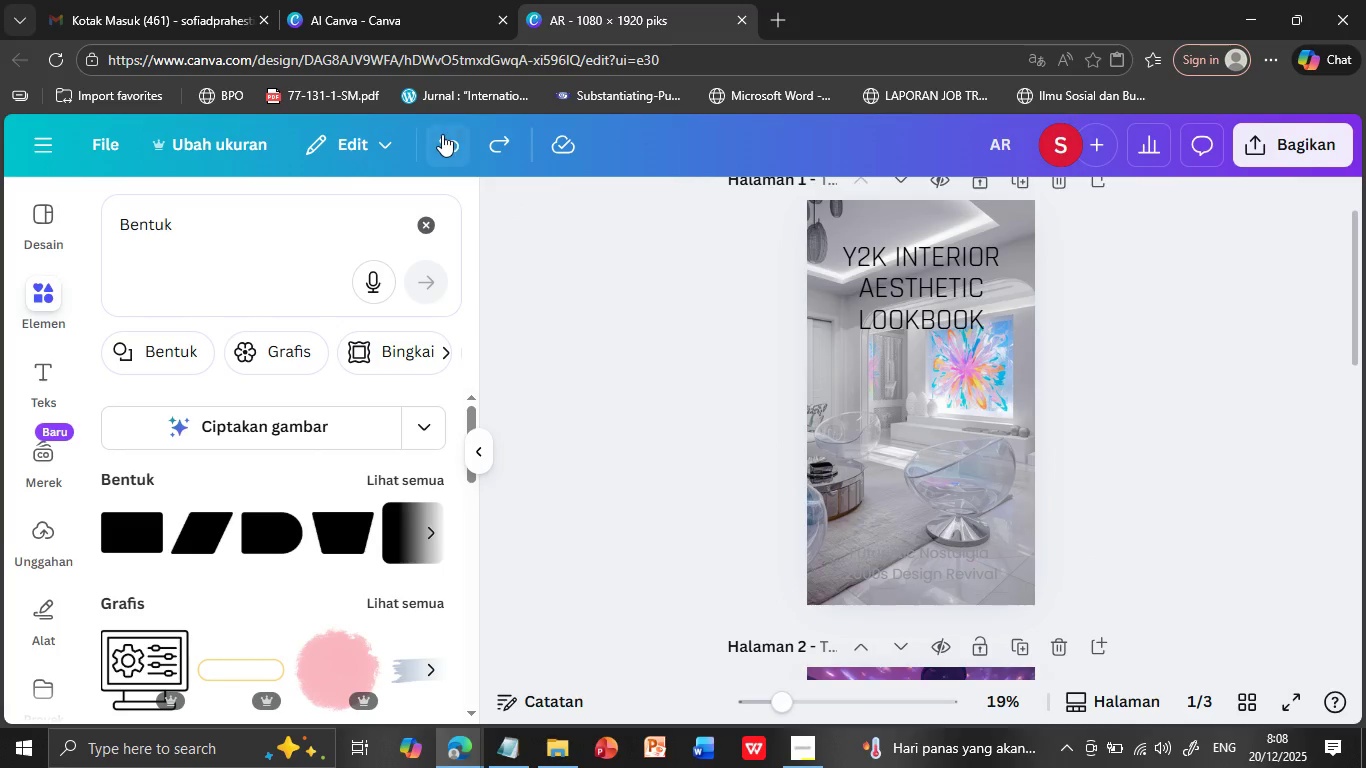 
left_click([442, 134])
 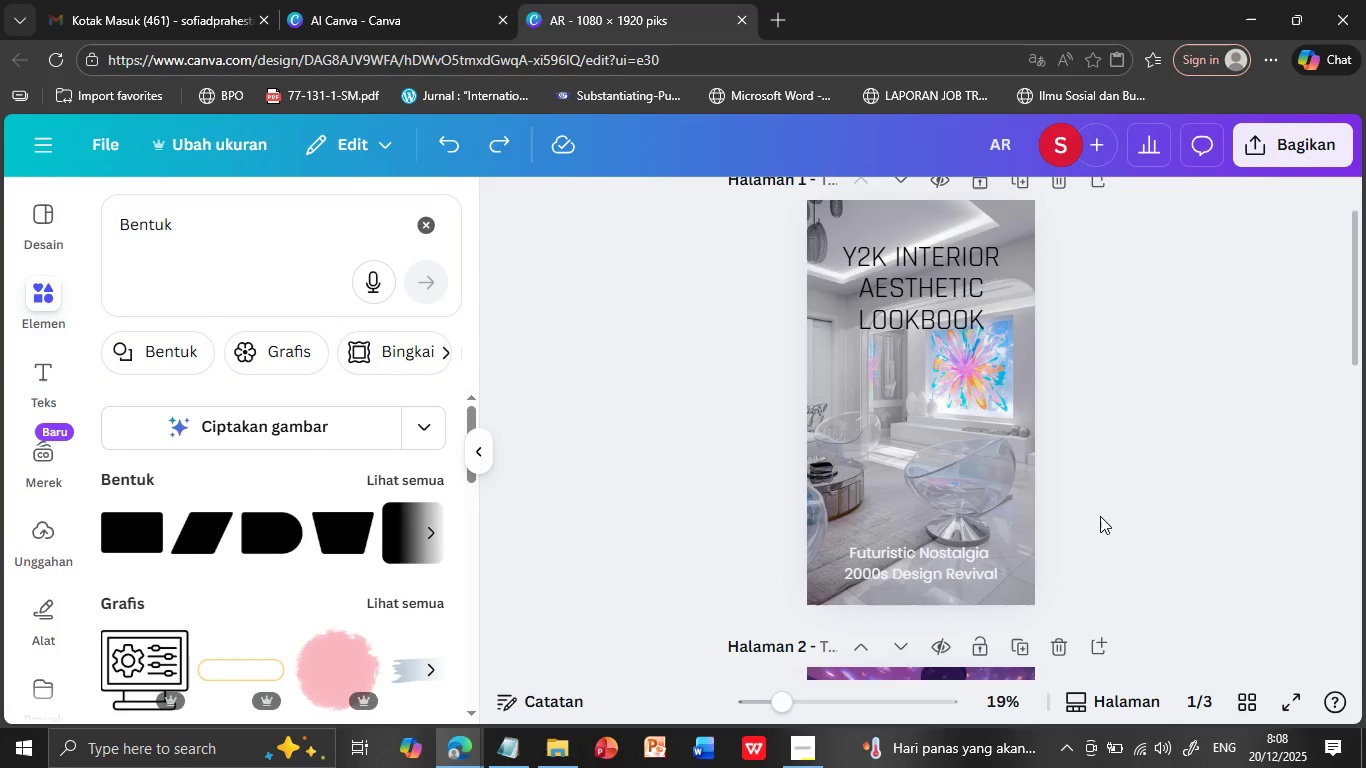 
left_click([1100, 516])
 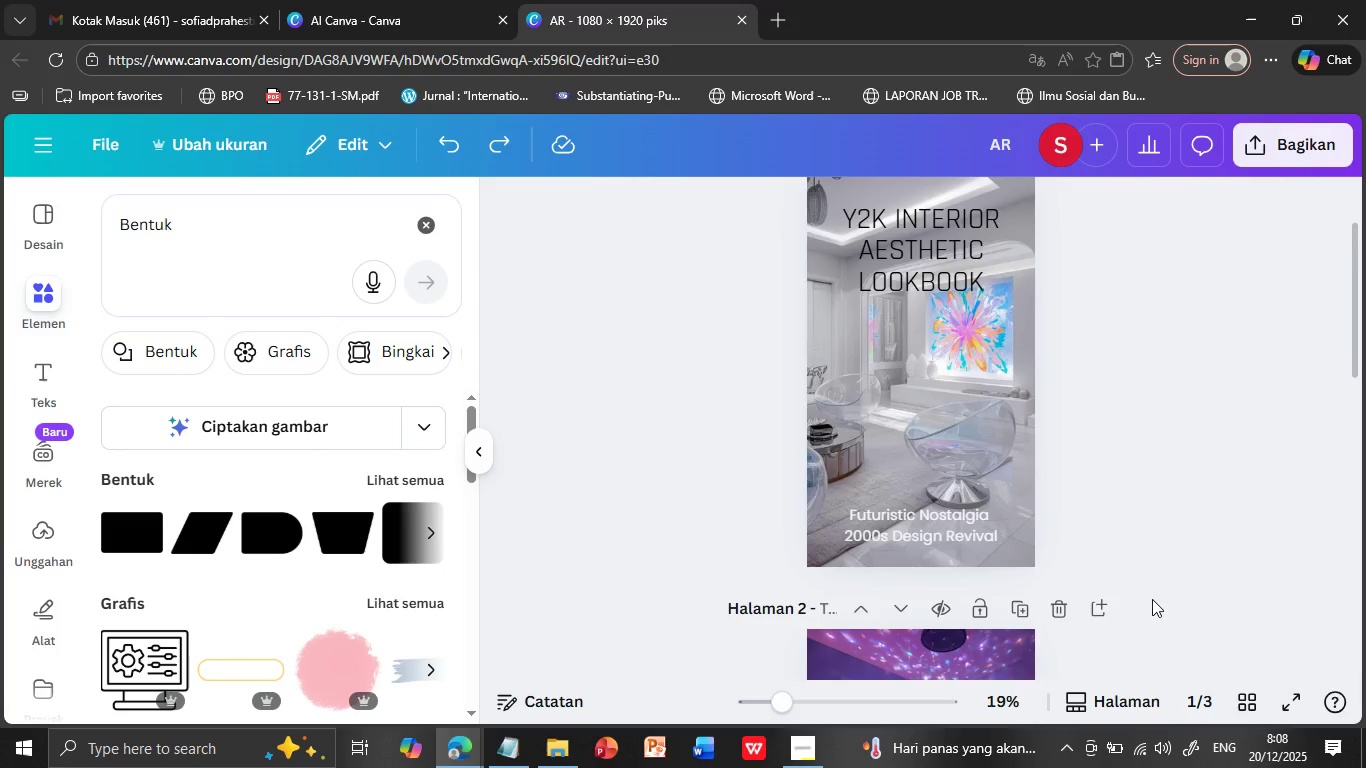 
scroll: coordinate [1152, 599], scroll_direction: down, amount: 8.0
 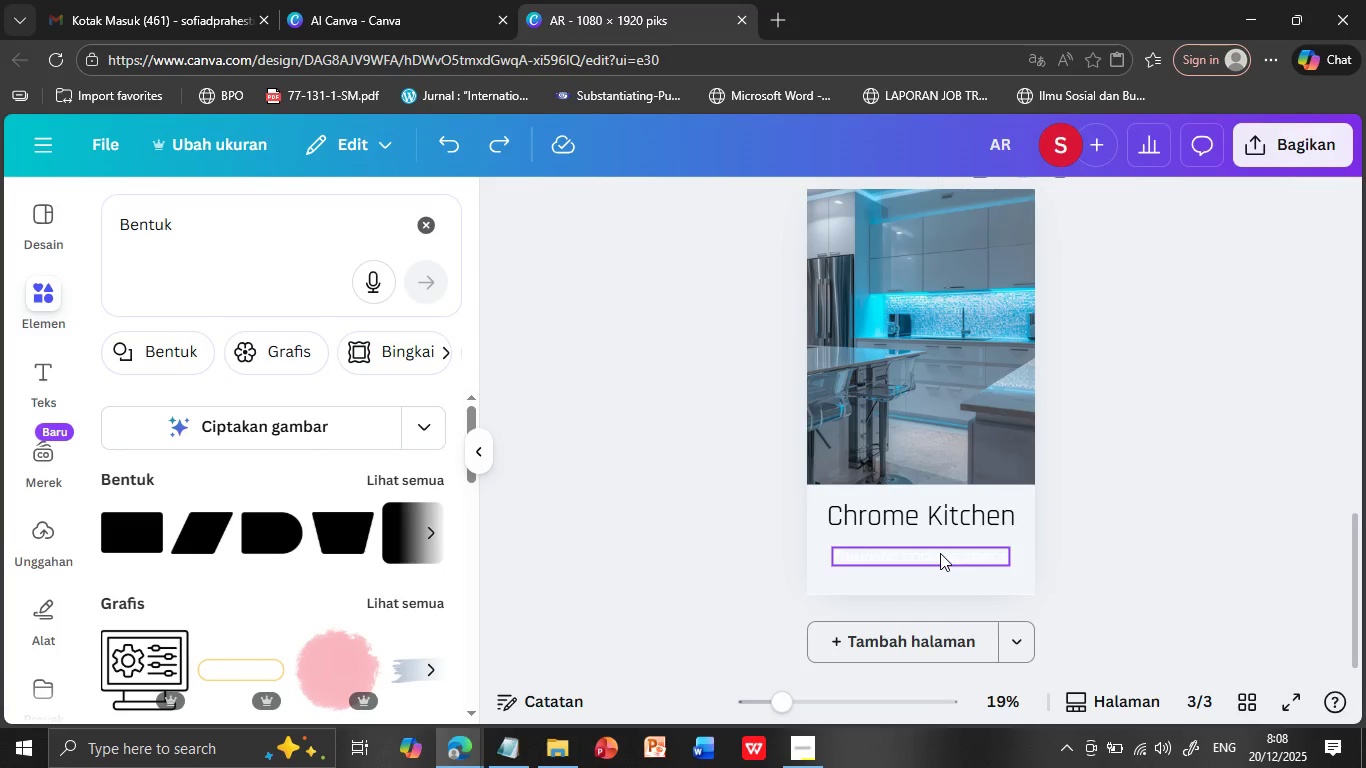 
double_click([940, 553])
 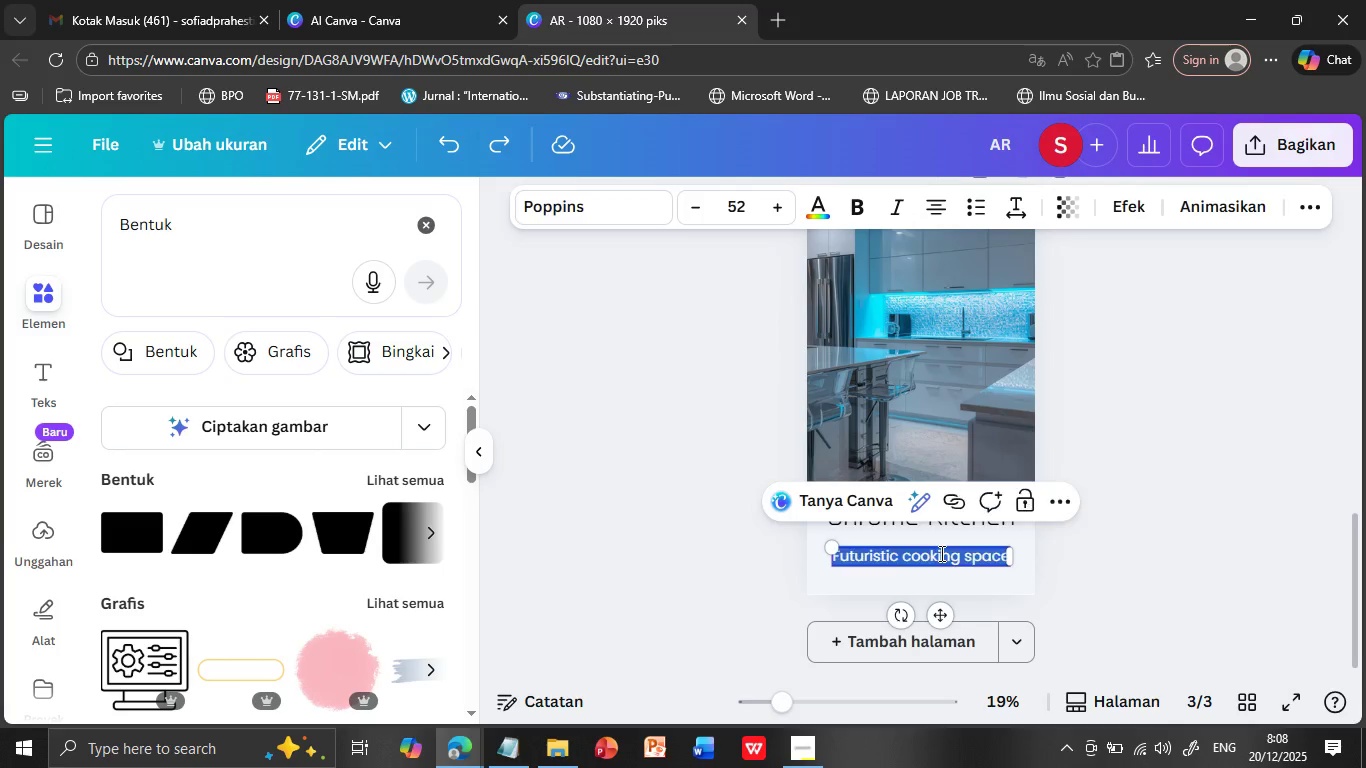 
triple_click([940, 553])
 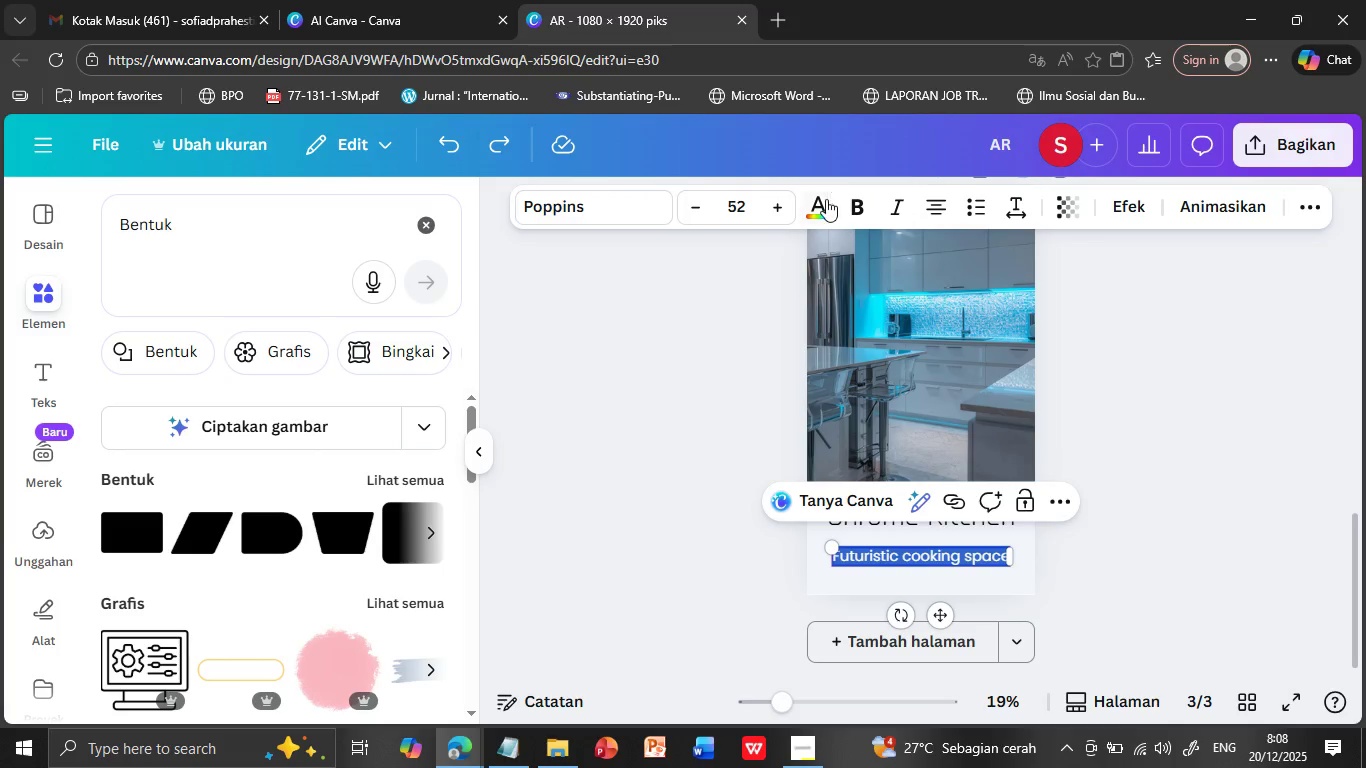 
left_click([823, 209])
 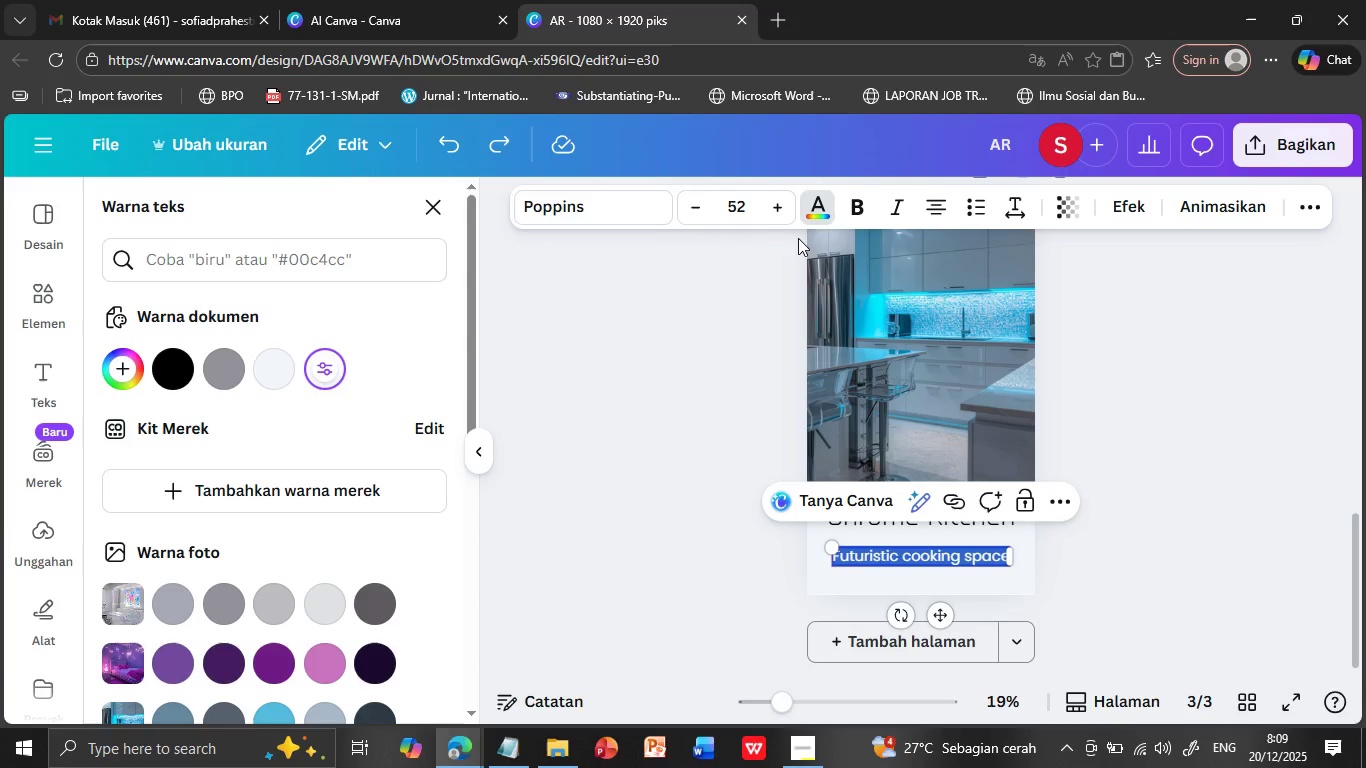 
left_click([216, 373])
 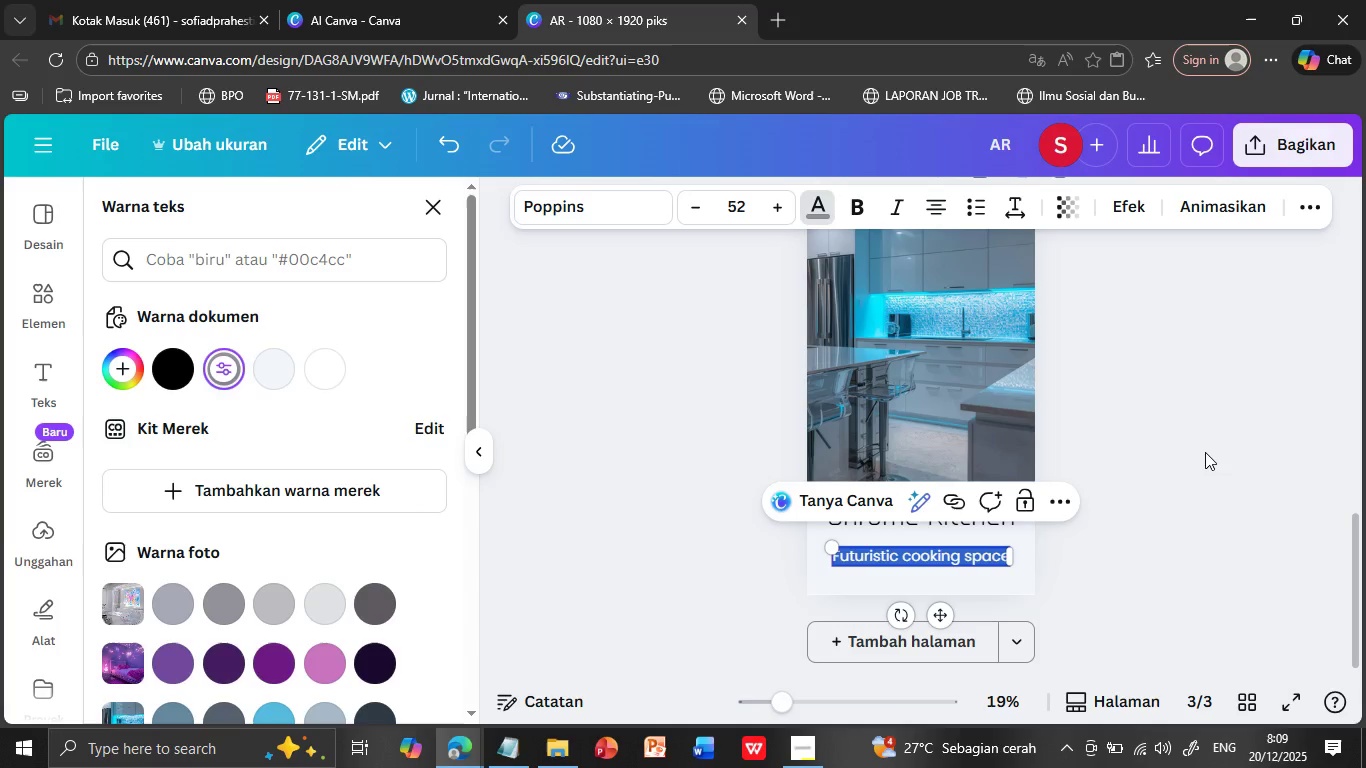 
left_click([1205, 452])
 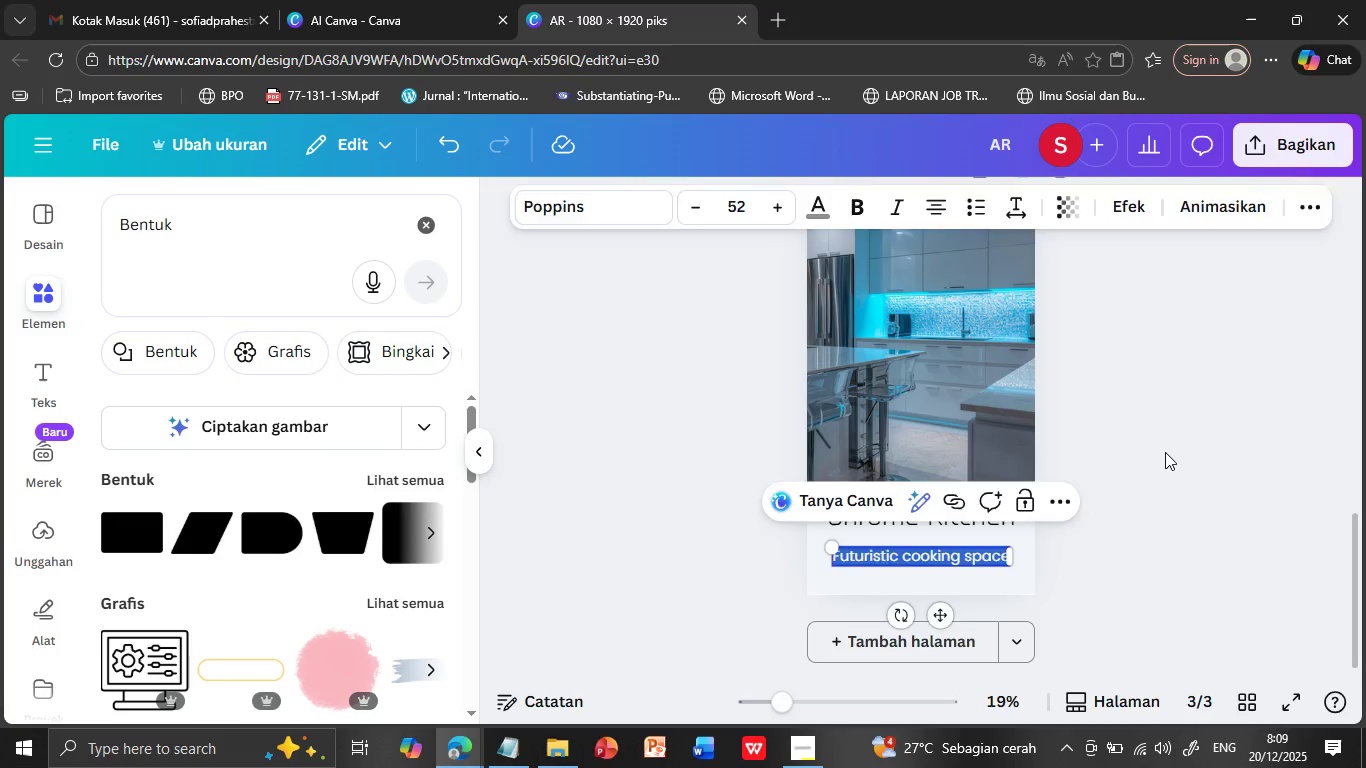 
left_click([1165, 452])
 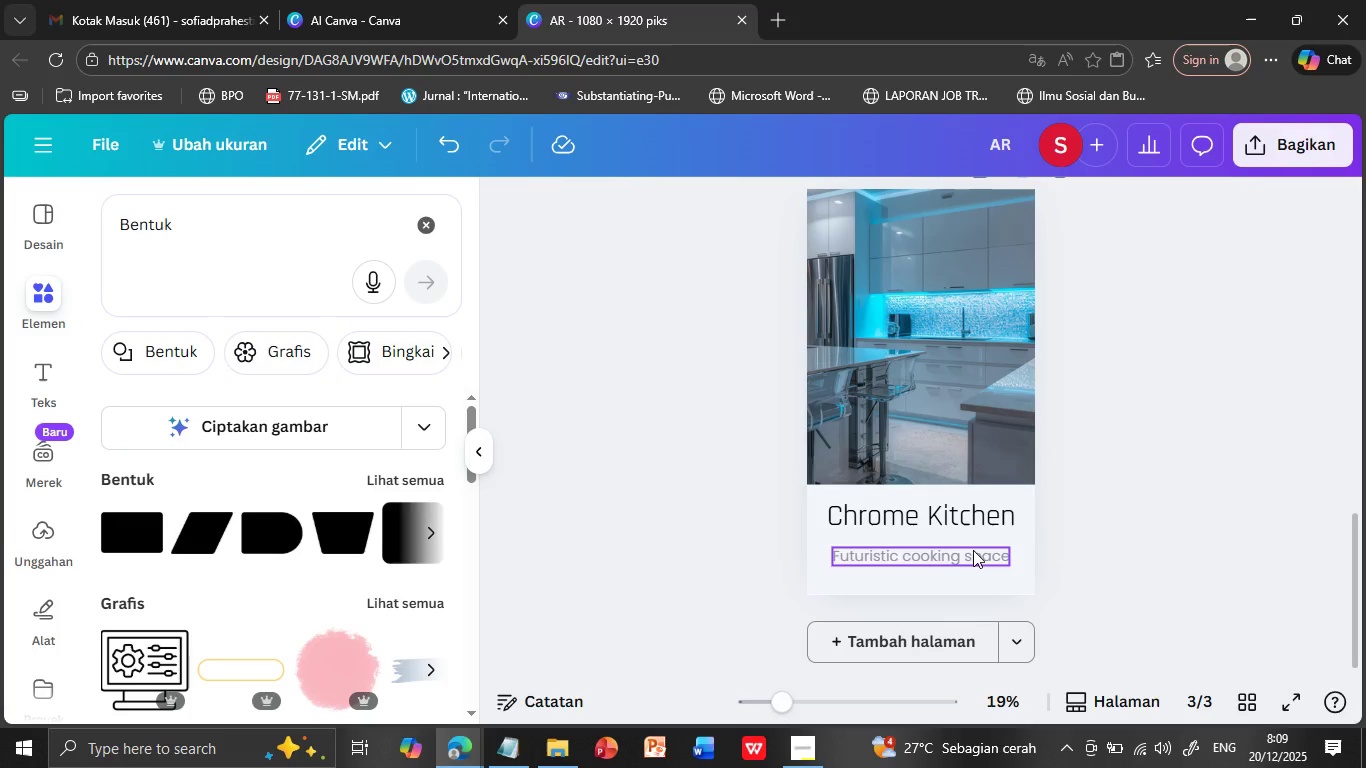 
left_click_drag(start_coordinate=[973, 550], to_coordinate=[973, 541])
 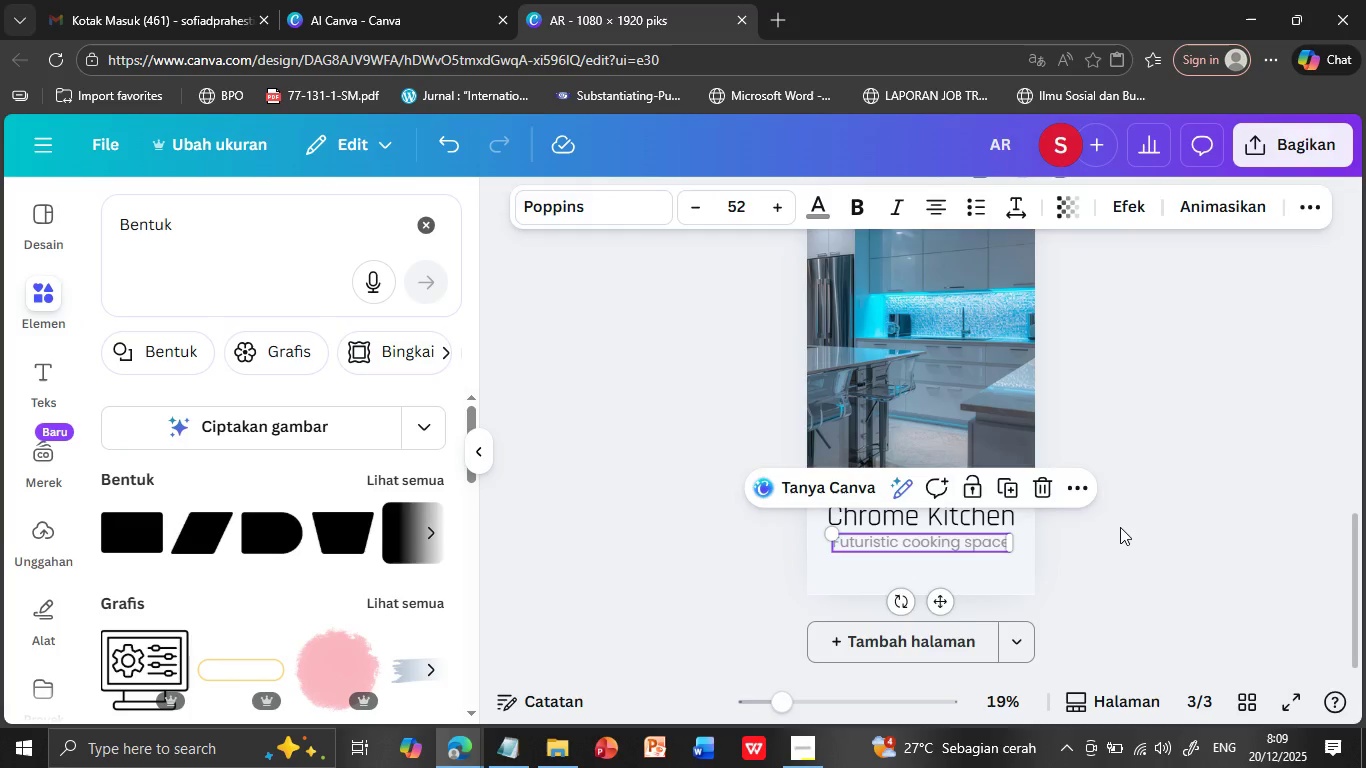 
left_click([1120, 527])
 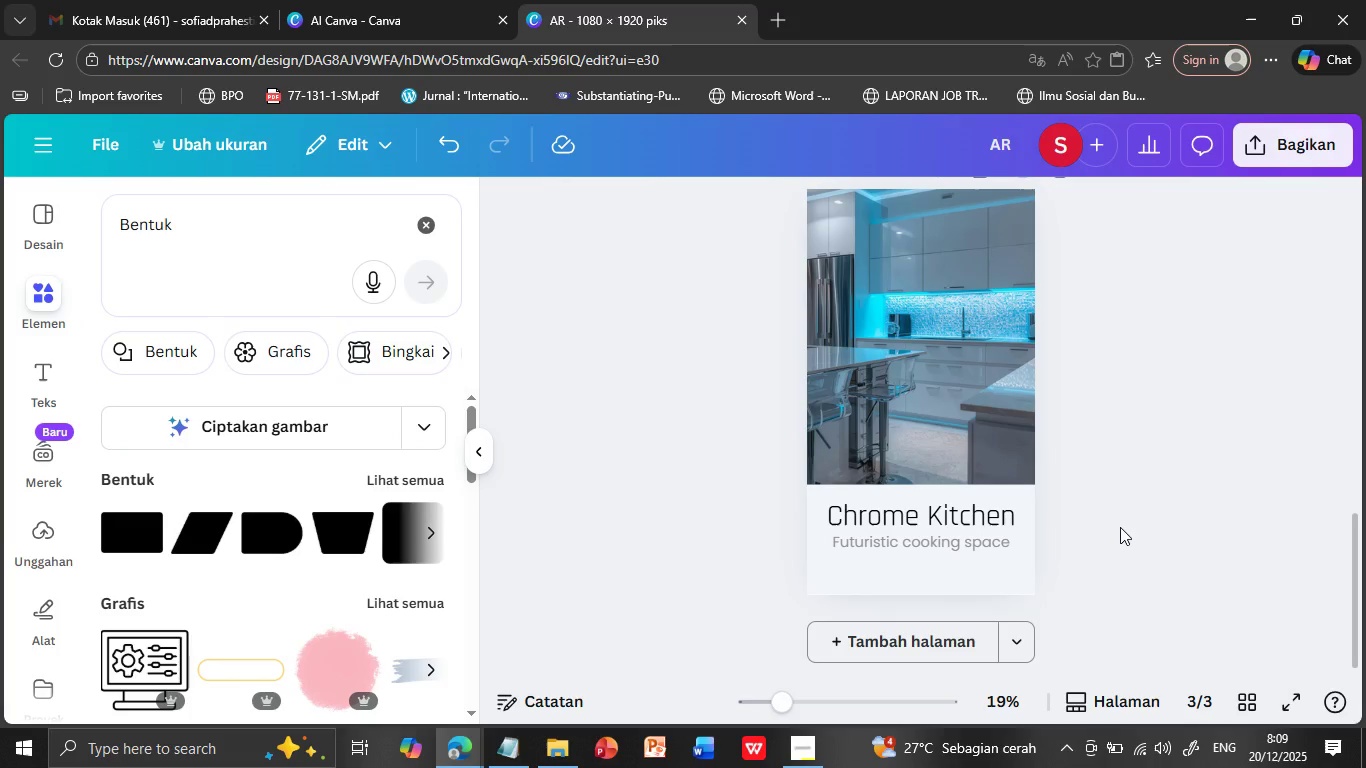 
scroll: coordinate [1120, 527], scroll_direction: up, amount: 7.0
 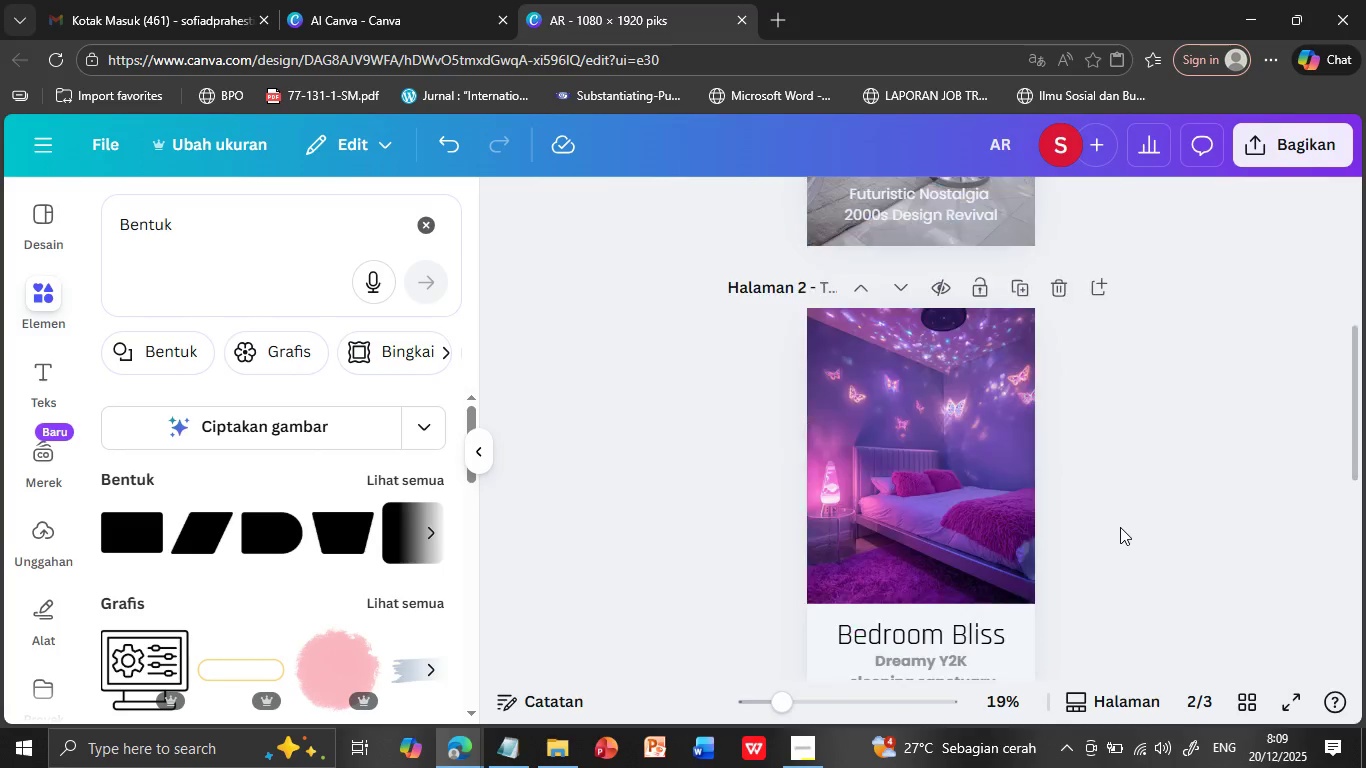 
scroll: coordinate [1120, 527], scroll_direction: down, amount: 7.0
 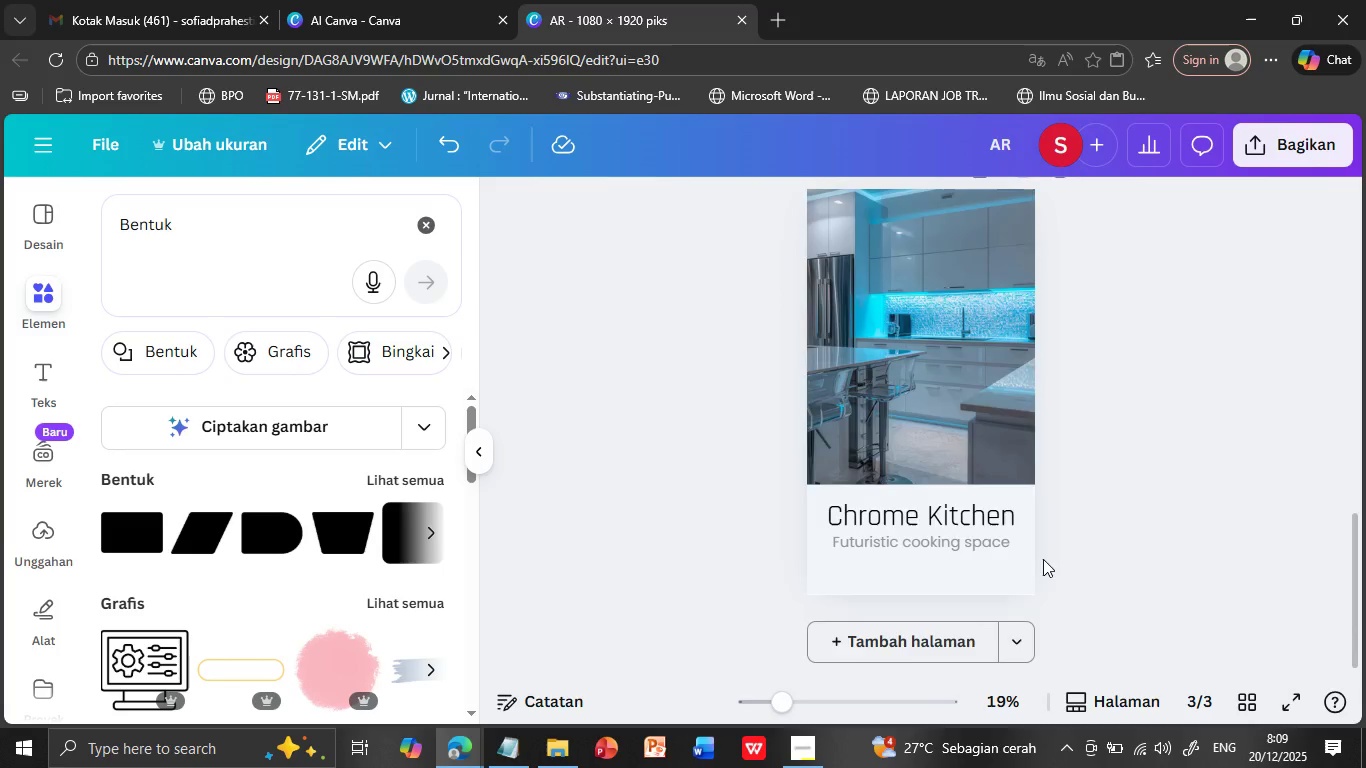 
scroll: coordinate [1043, 559], scroll_direction: up, amount: 5.0
 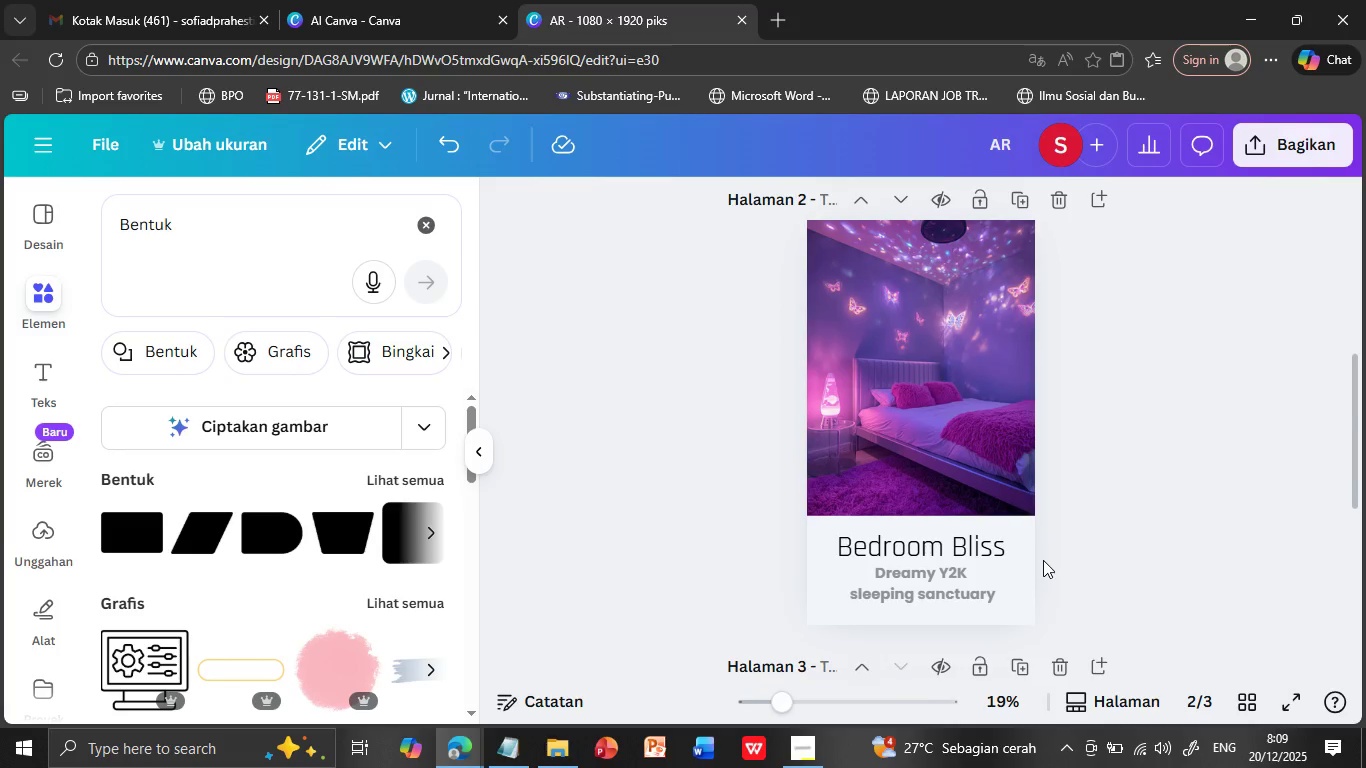 
scroll: coordinate [1043, 560], scroll_direction: down, amount: 2.0
 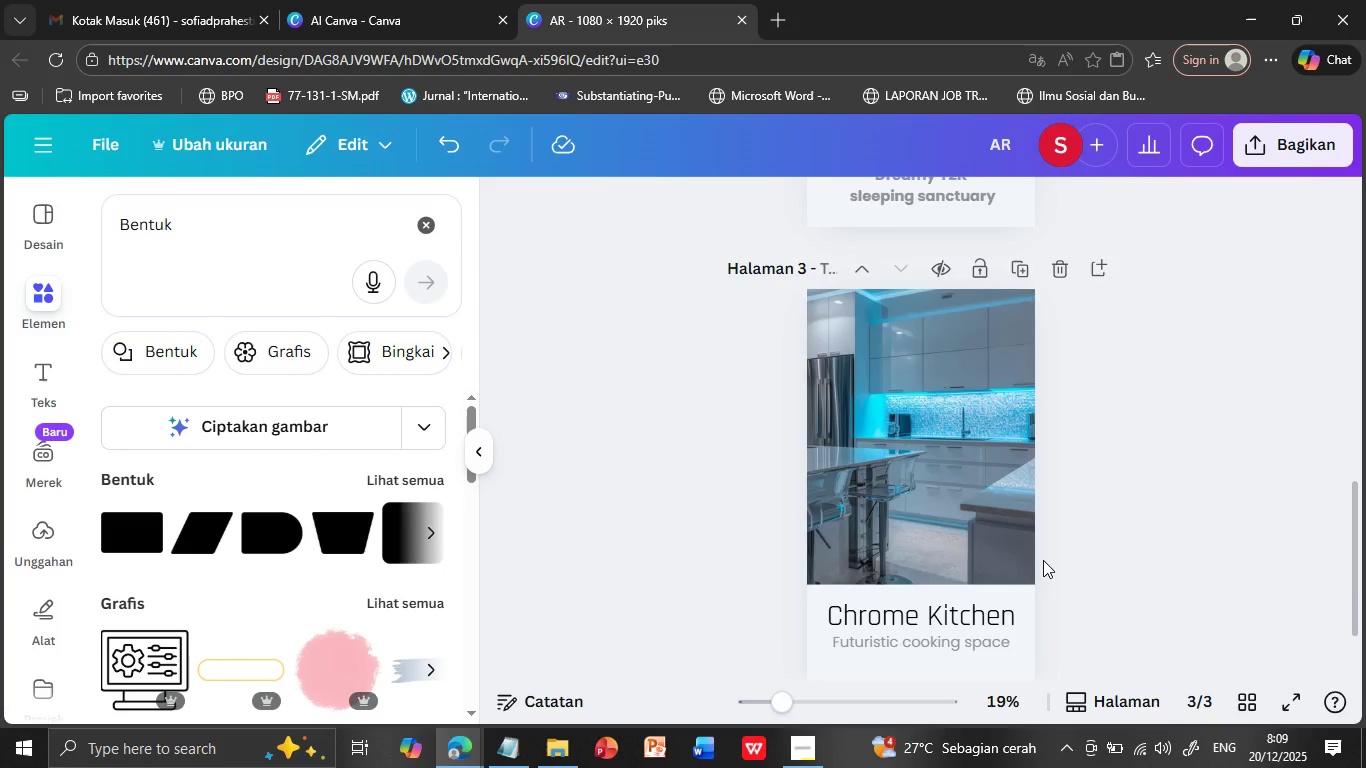 
scroll: coordinate [1043, 560], scroll_direction: up, amount: 2.0
 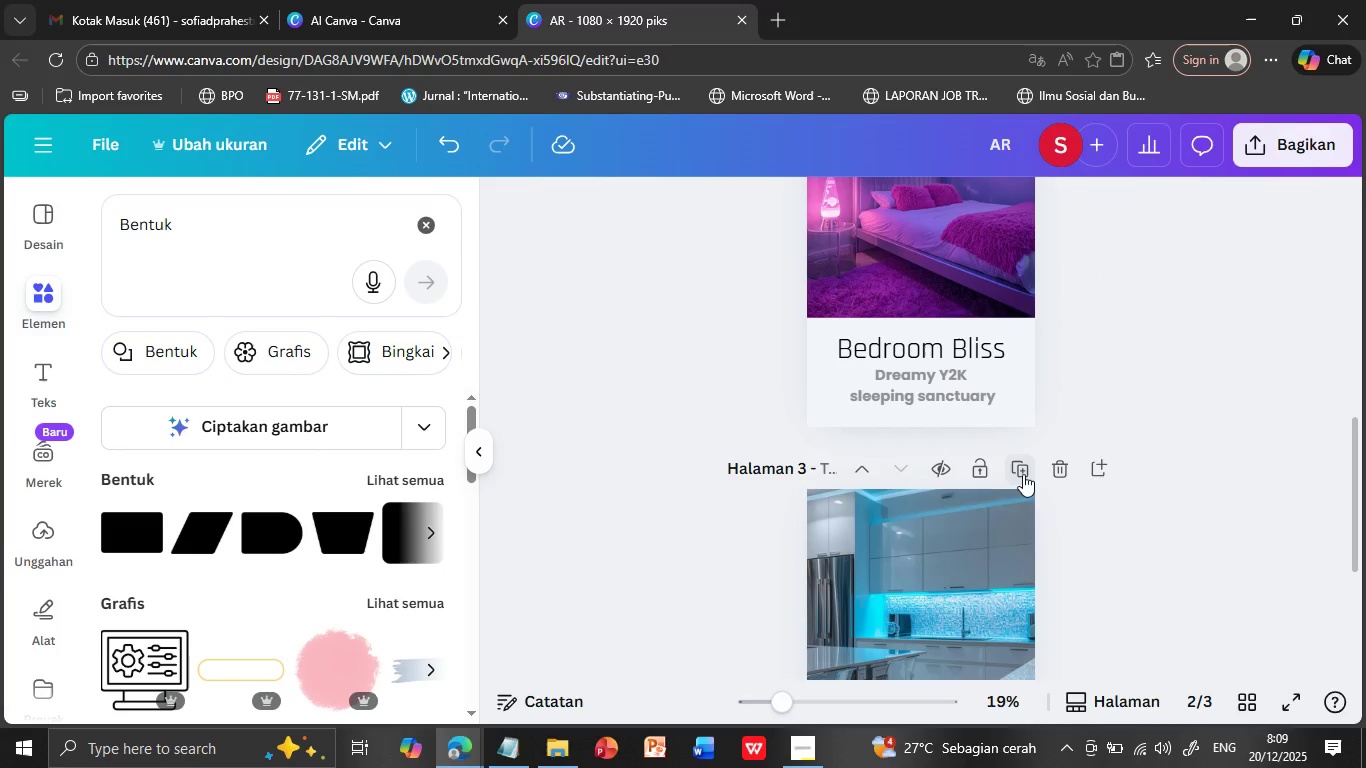 
left_click([1023, 472])
 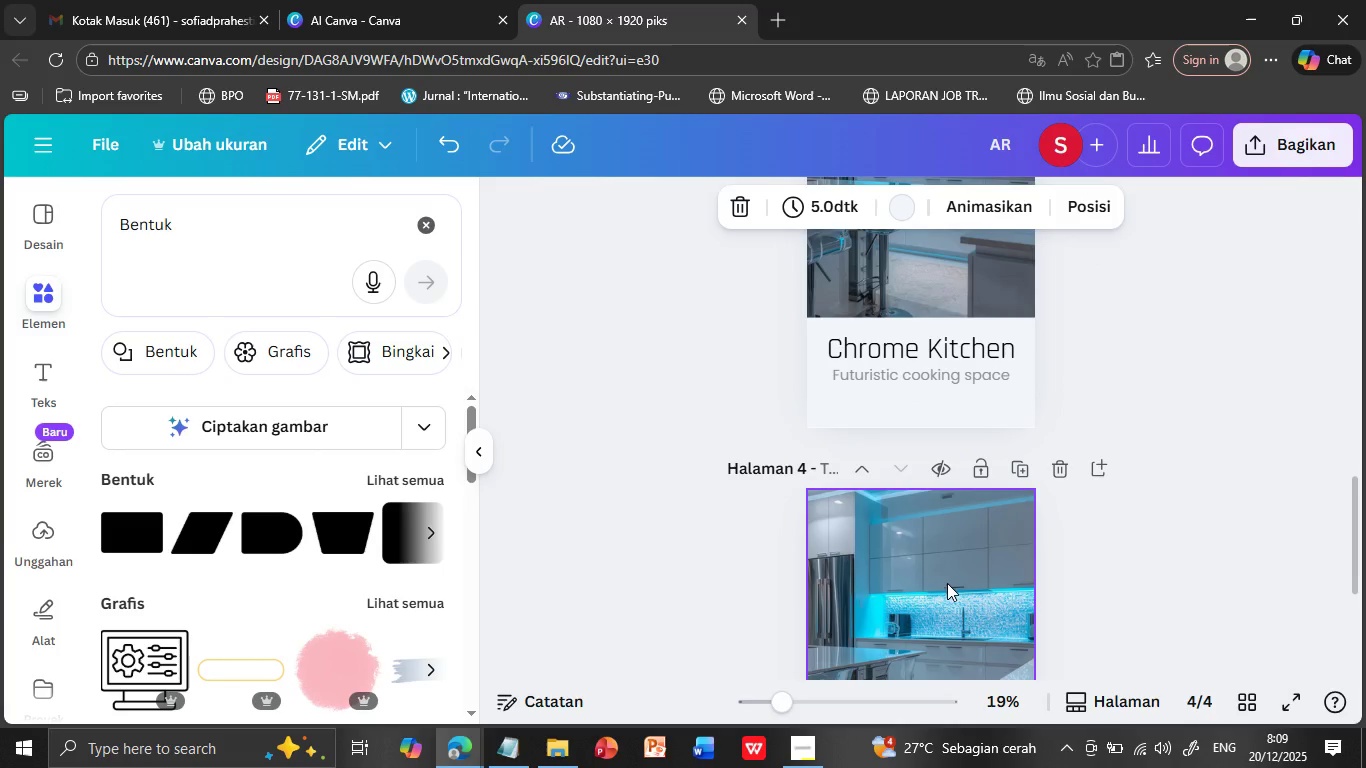 
left_click([947, 583])
 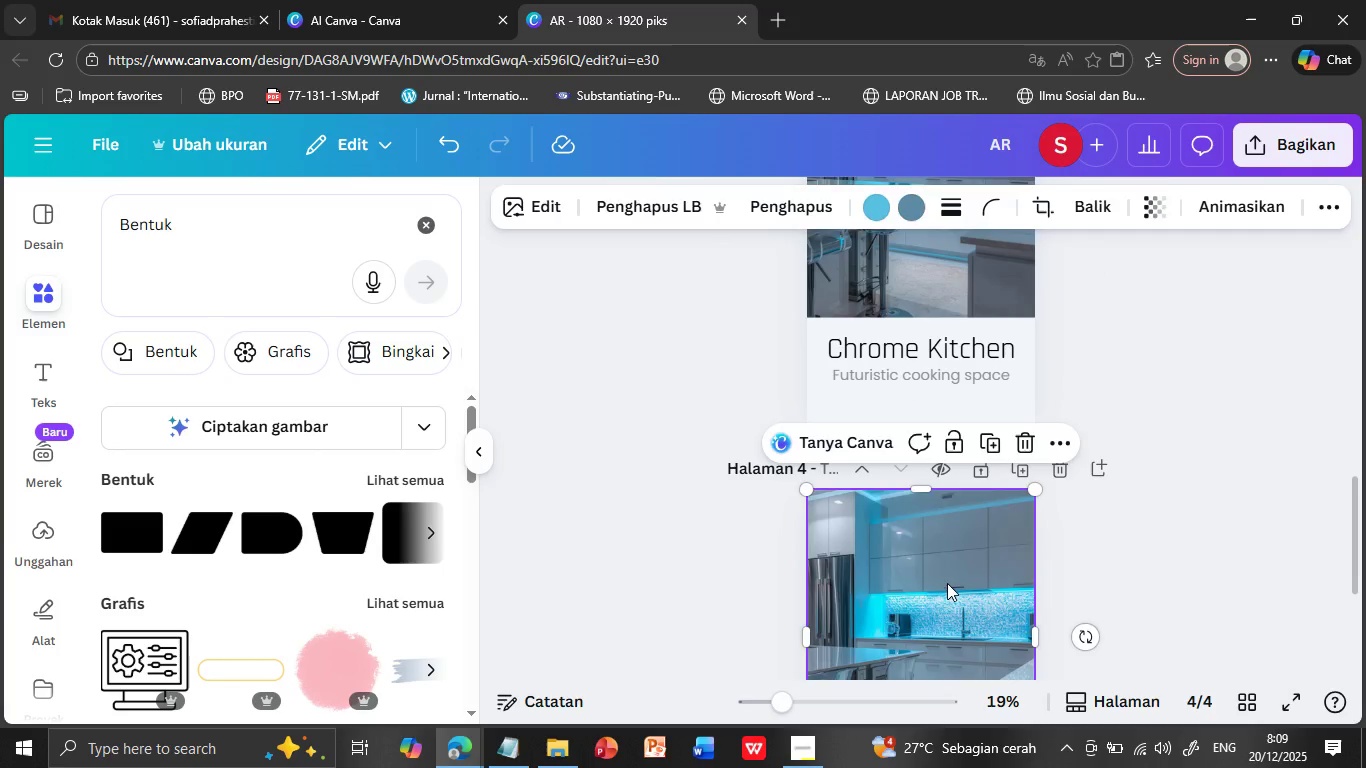 
key(Delete)
 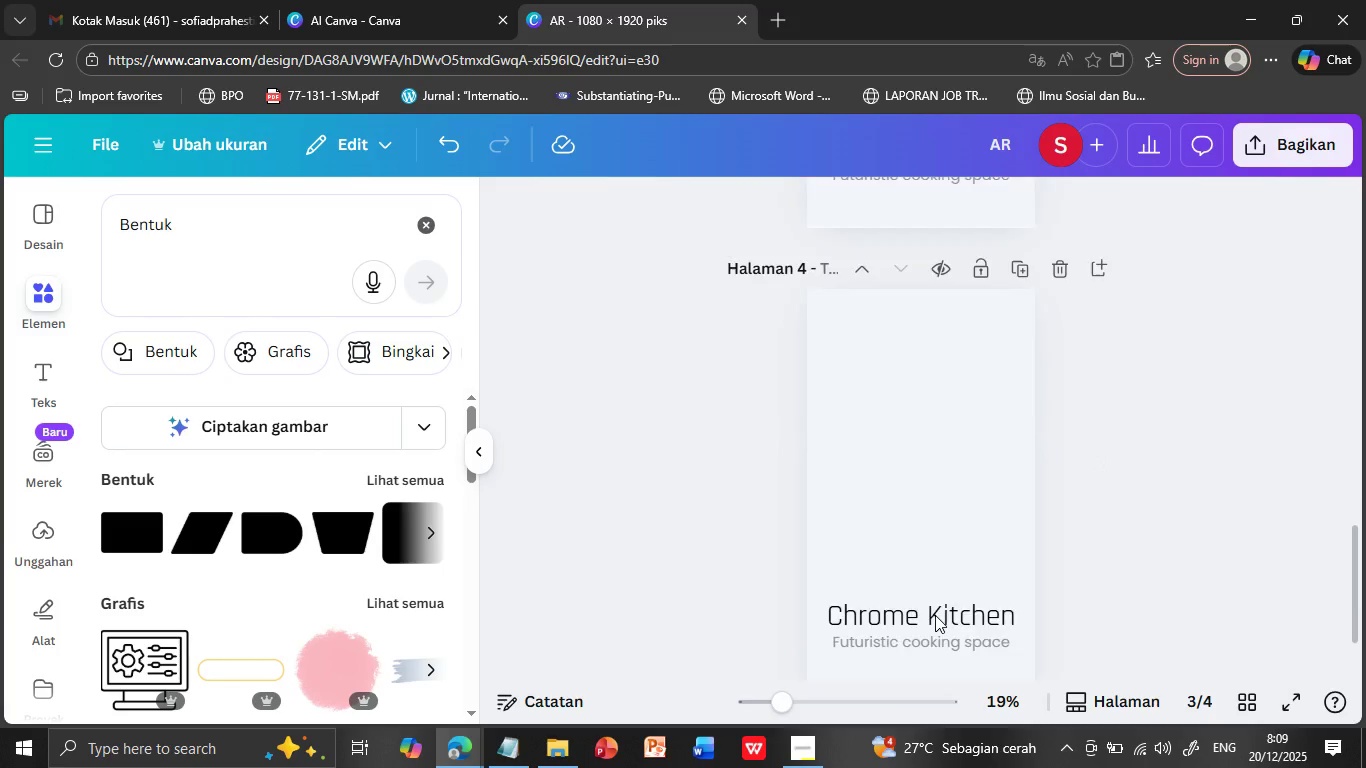 
scroll: coordinate [935, 615], scroll_direction: down, amount: 2.0
 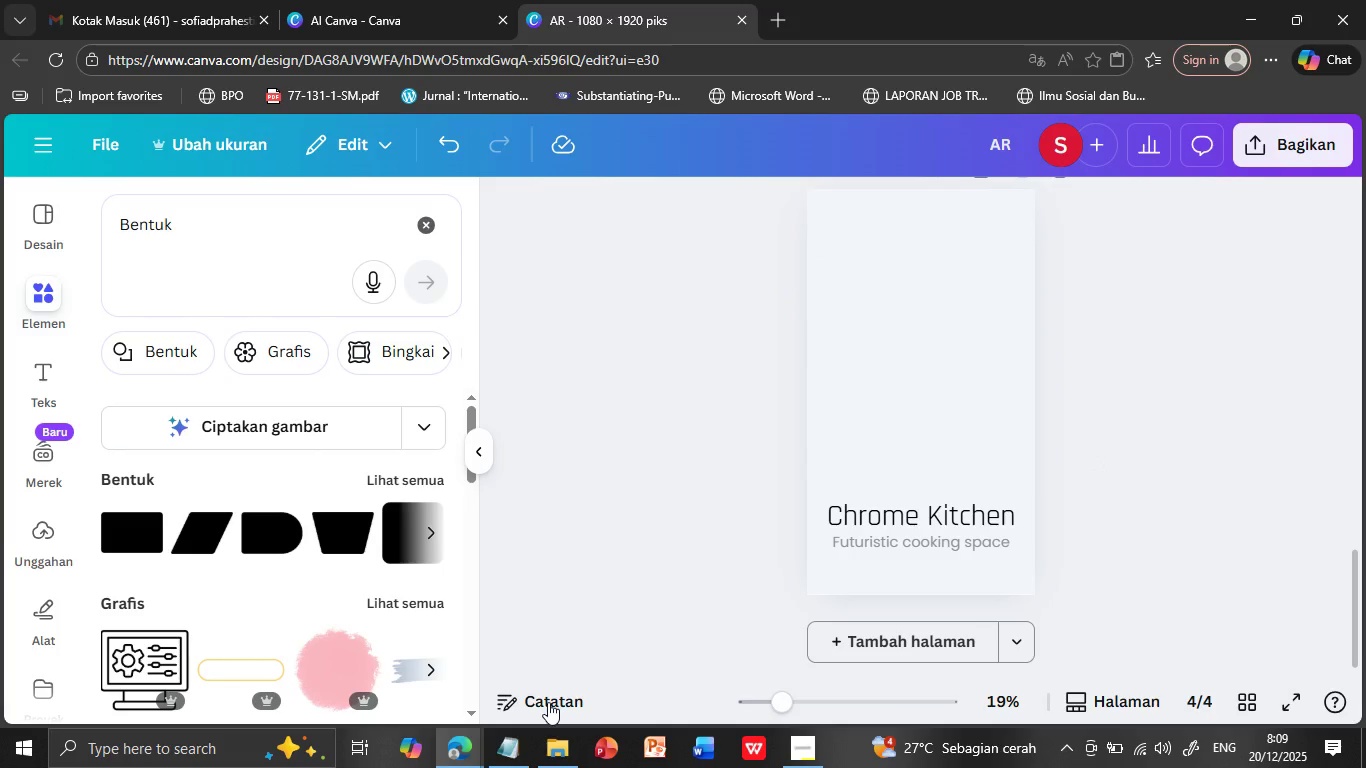 
left_click([515, 748])
 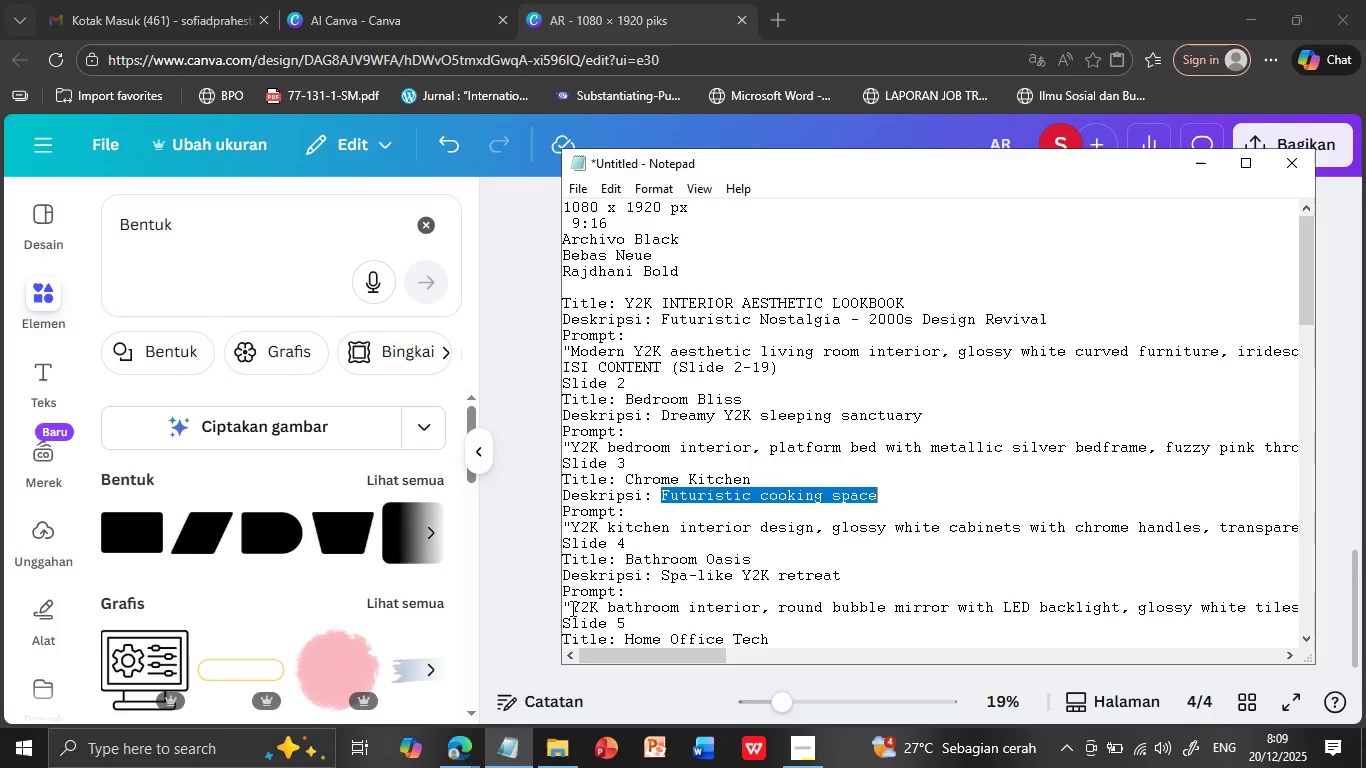 
left_click([571, 608])
 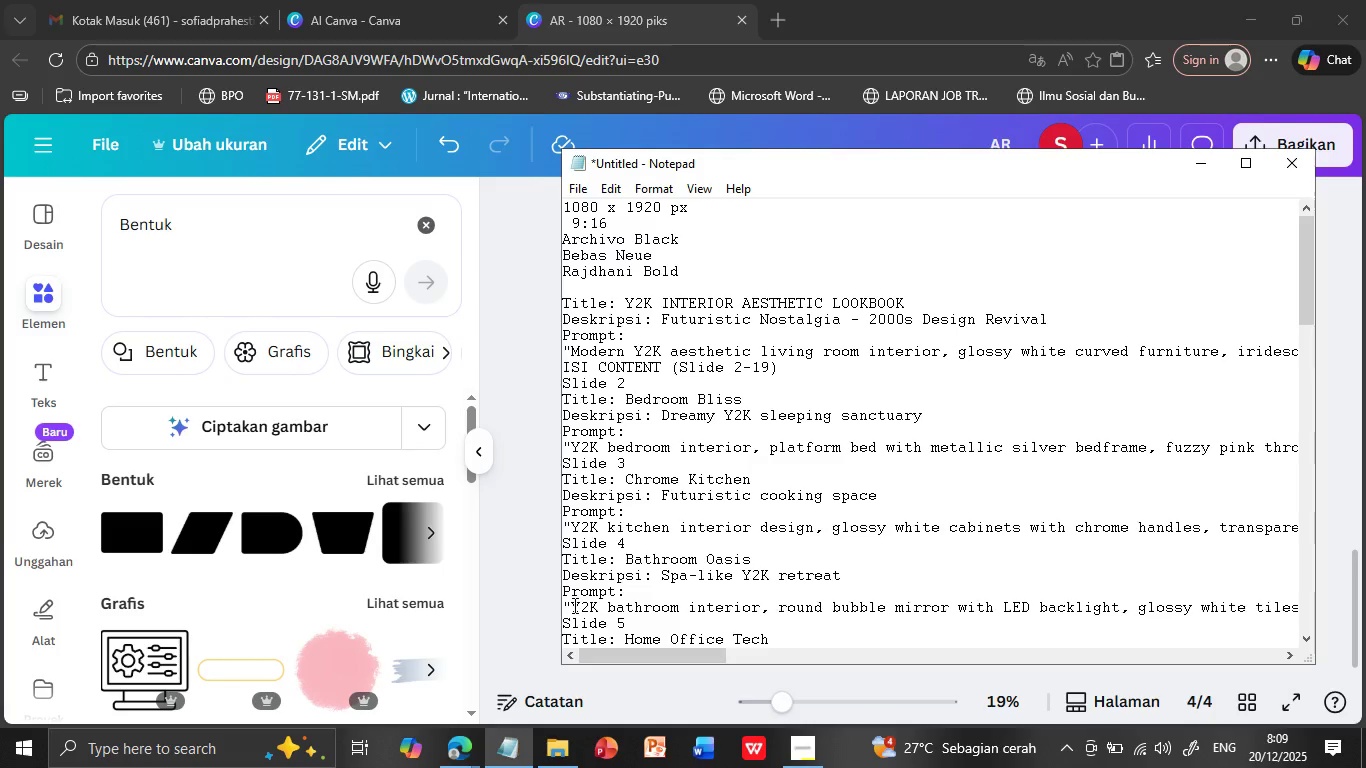 
key(Shift+ArrowDown)
 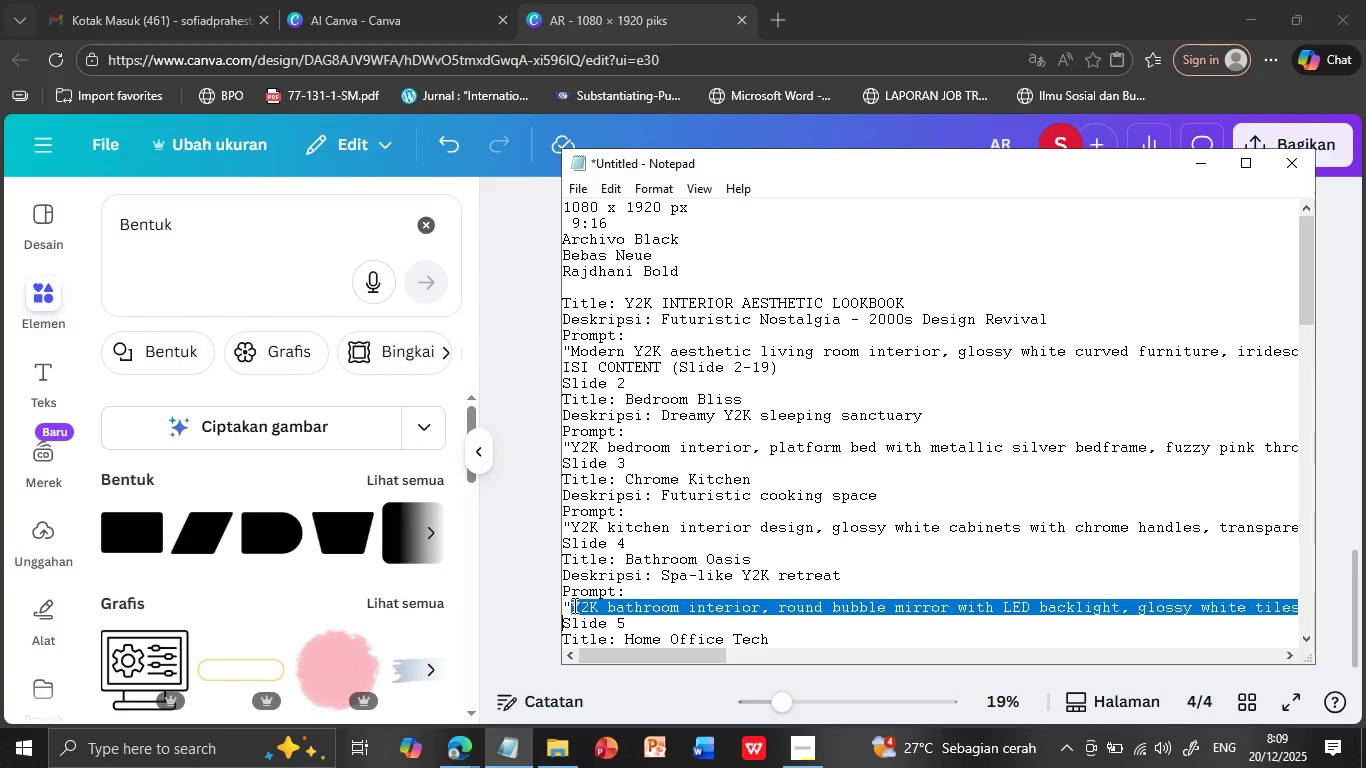 
key(Shift+ArrowLeft)
 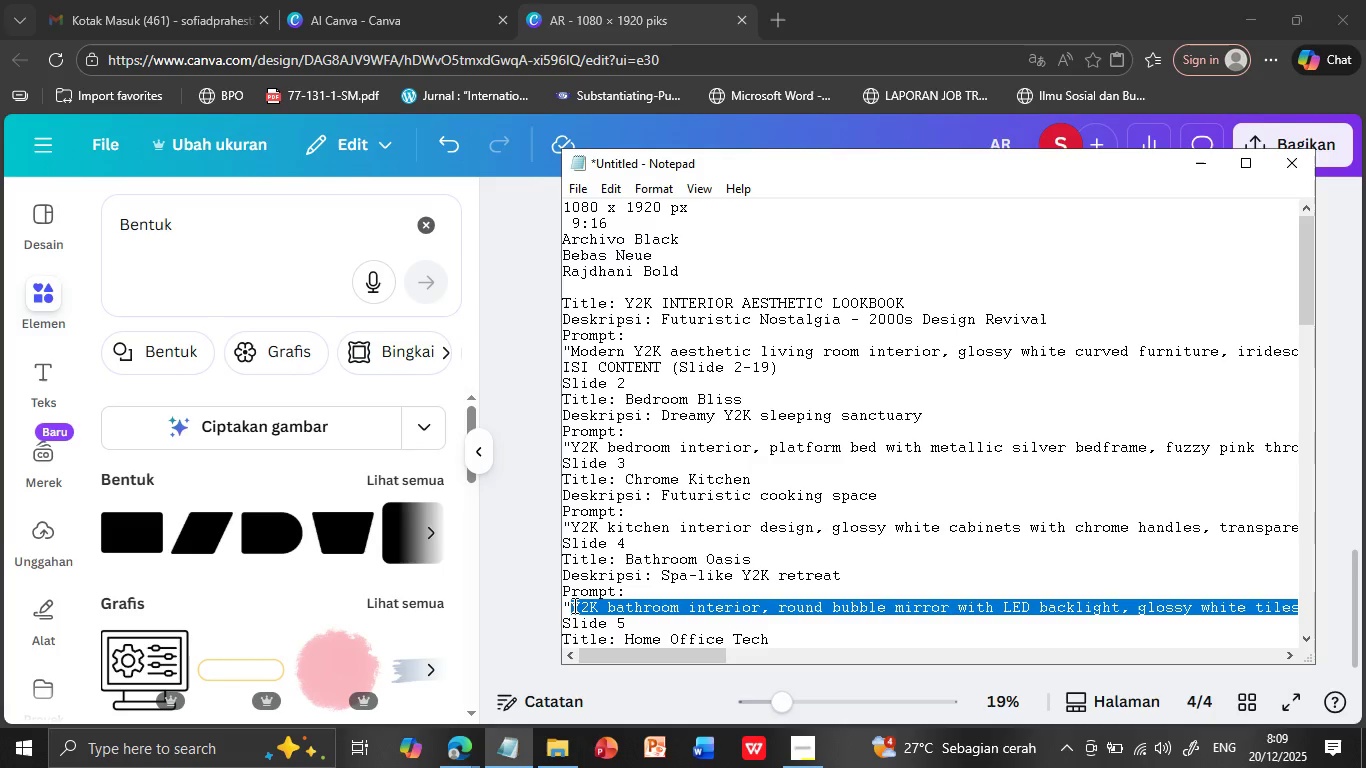 
key(Control+C)
 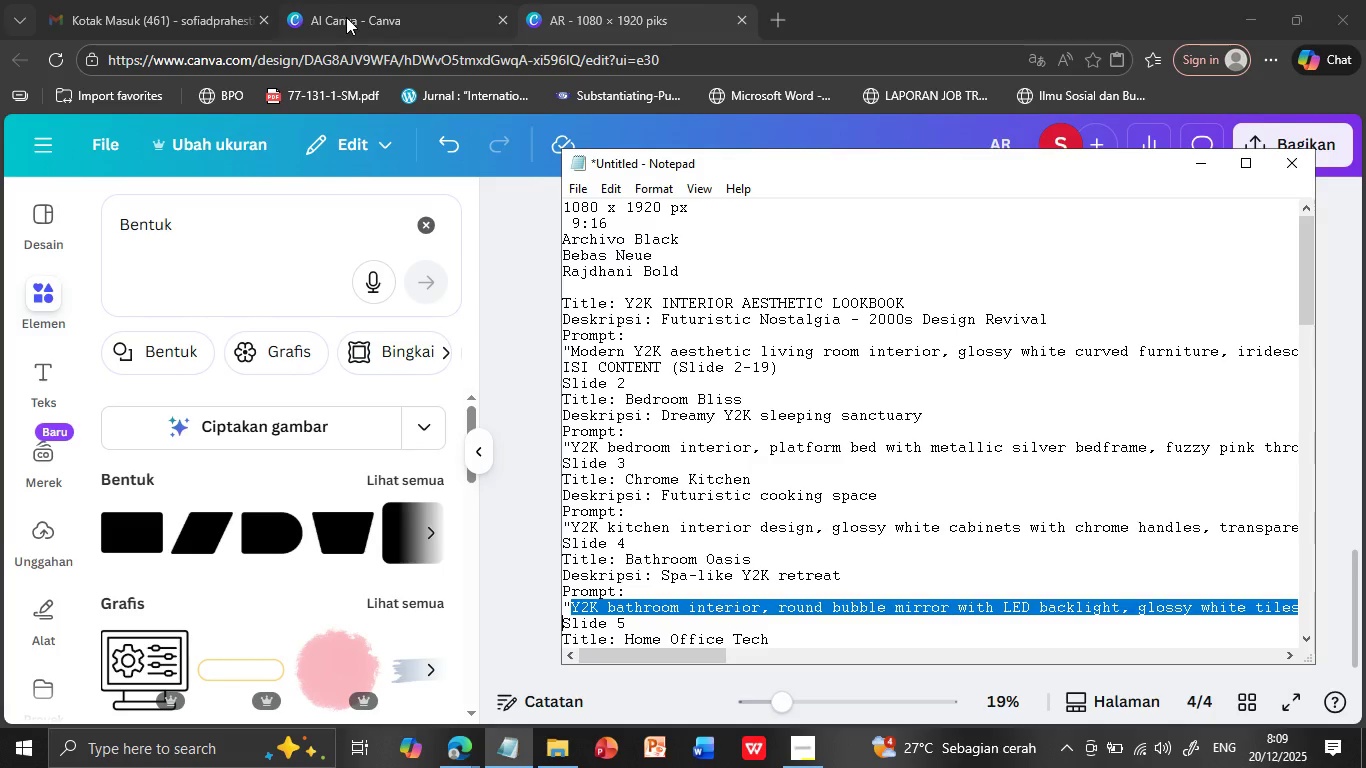 
left_click([346, 17])
 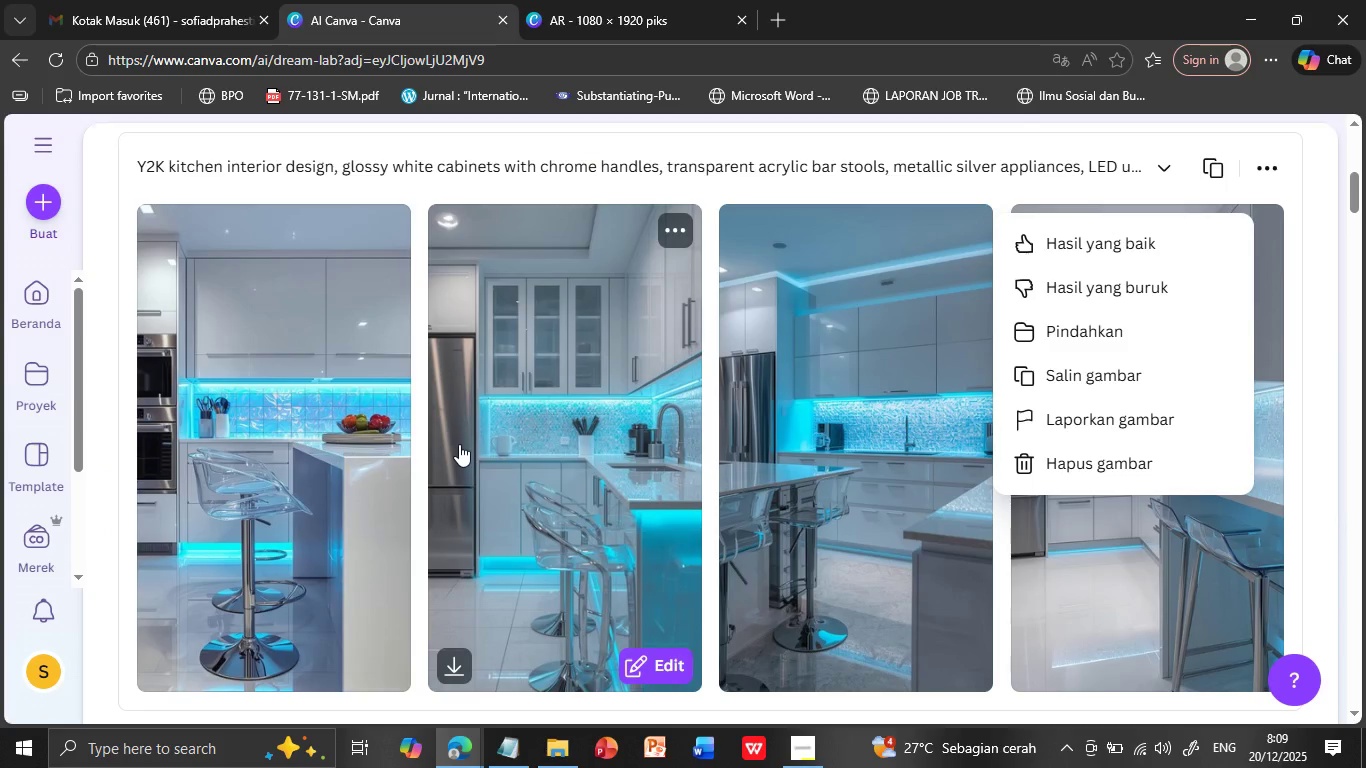 
scroll: coordinate [459, 444], scroll_direction: up, amount: 8.0
 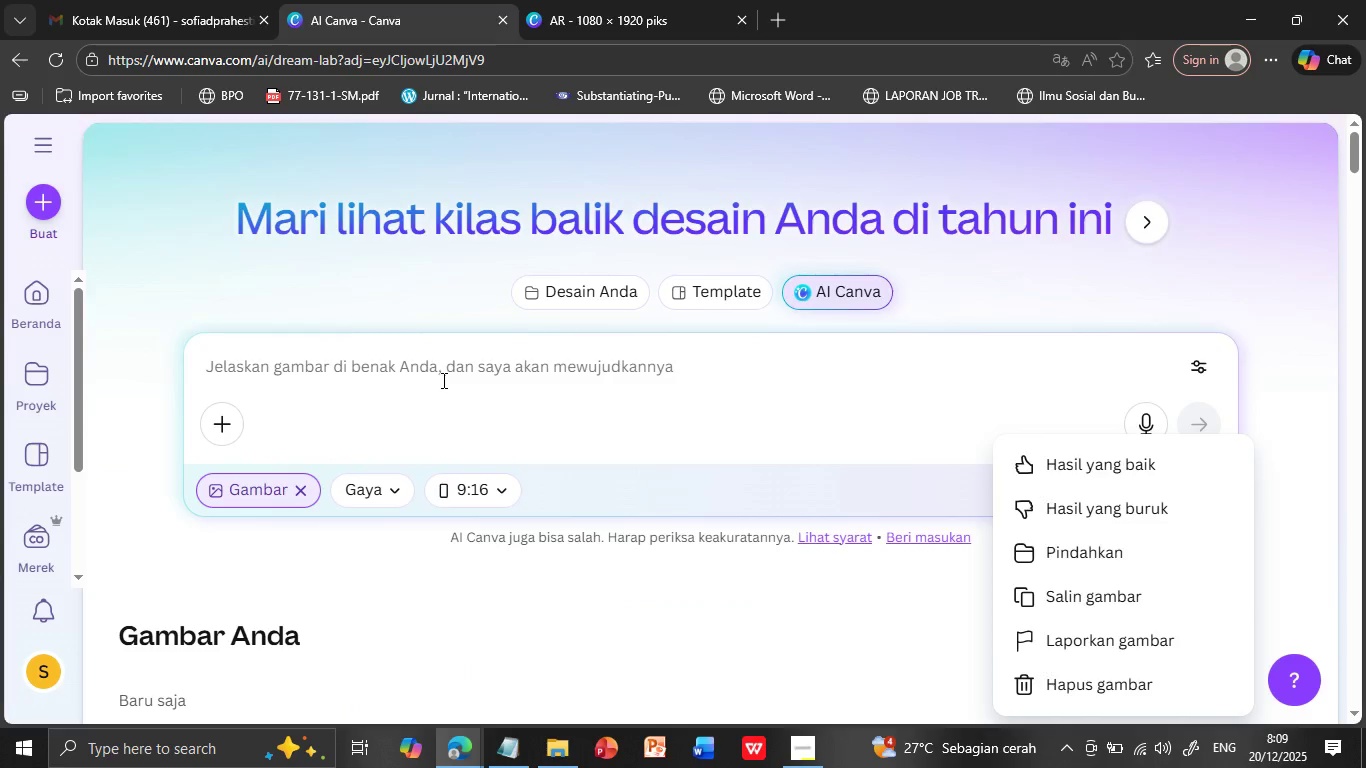 
left_click([442, 380])
 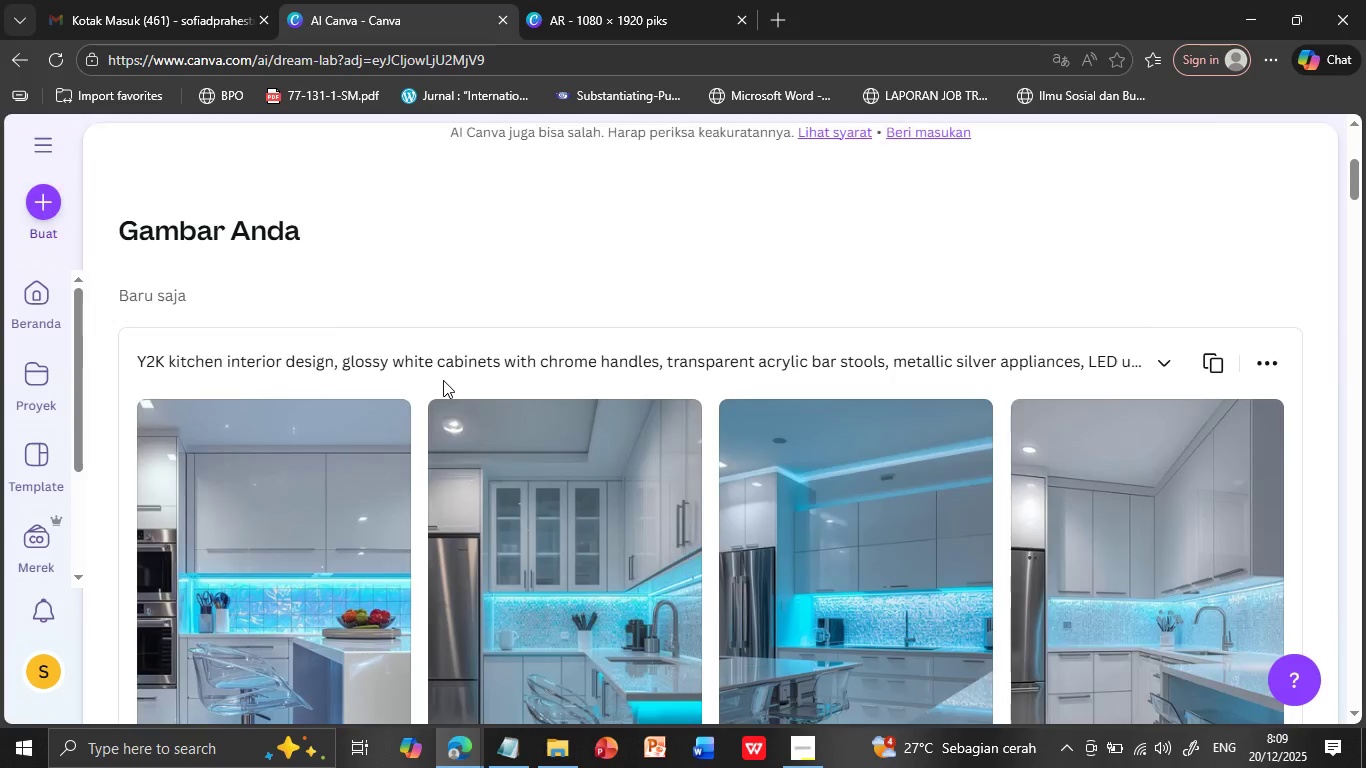 
left_click([443, 380])
 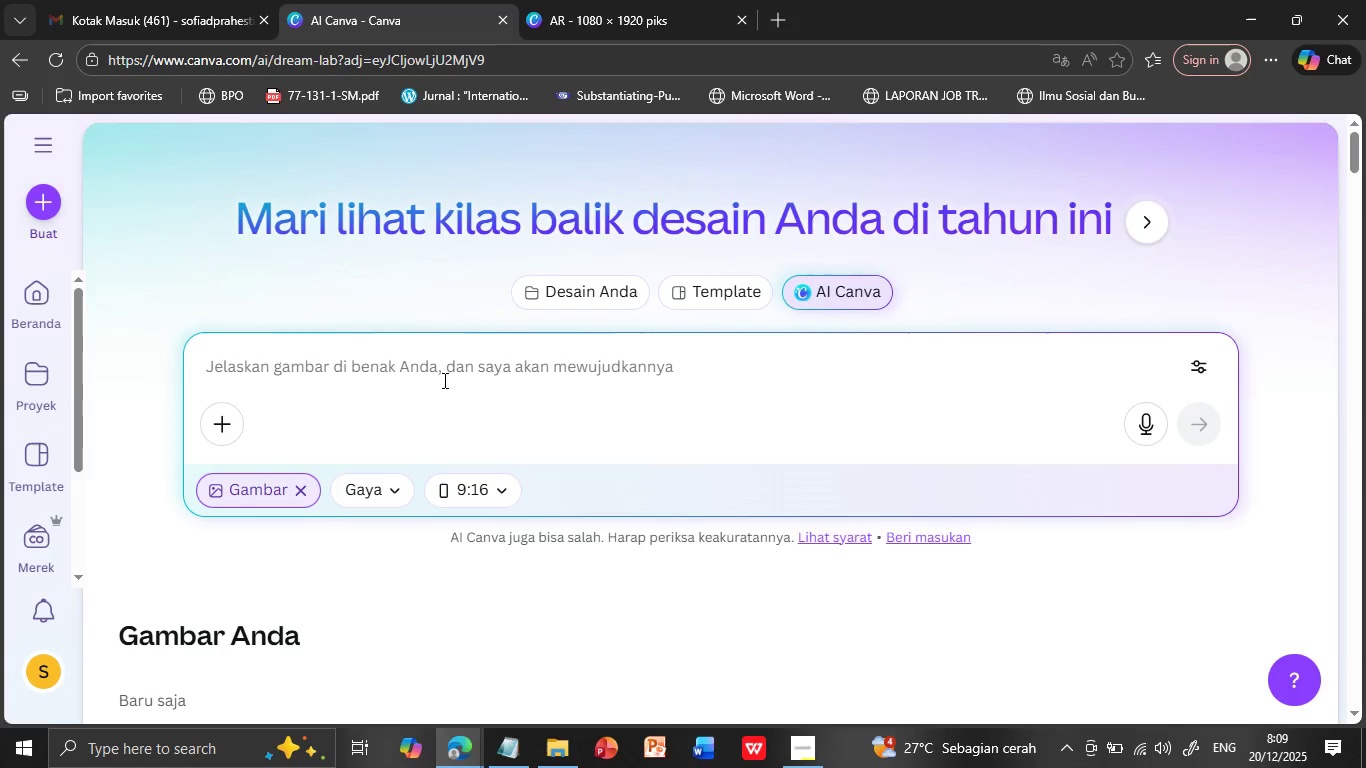 
scroll: coordinate [443, 380], scroll_direction: up, amount: 9.0
 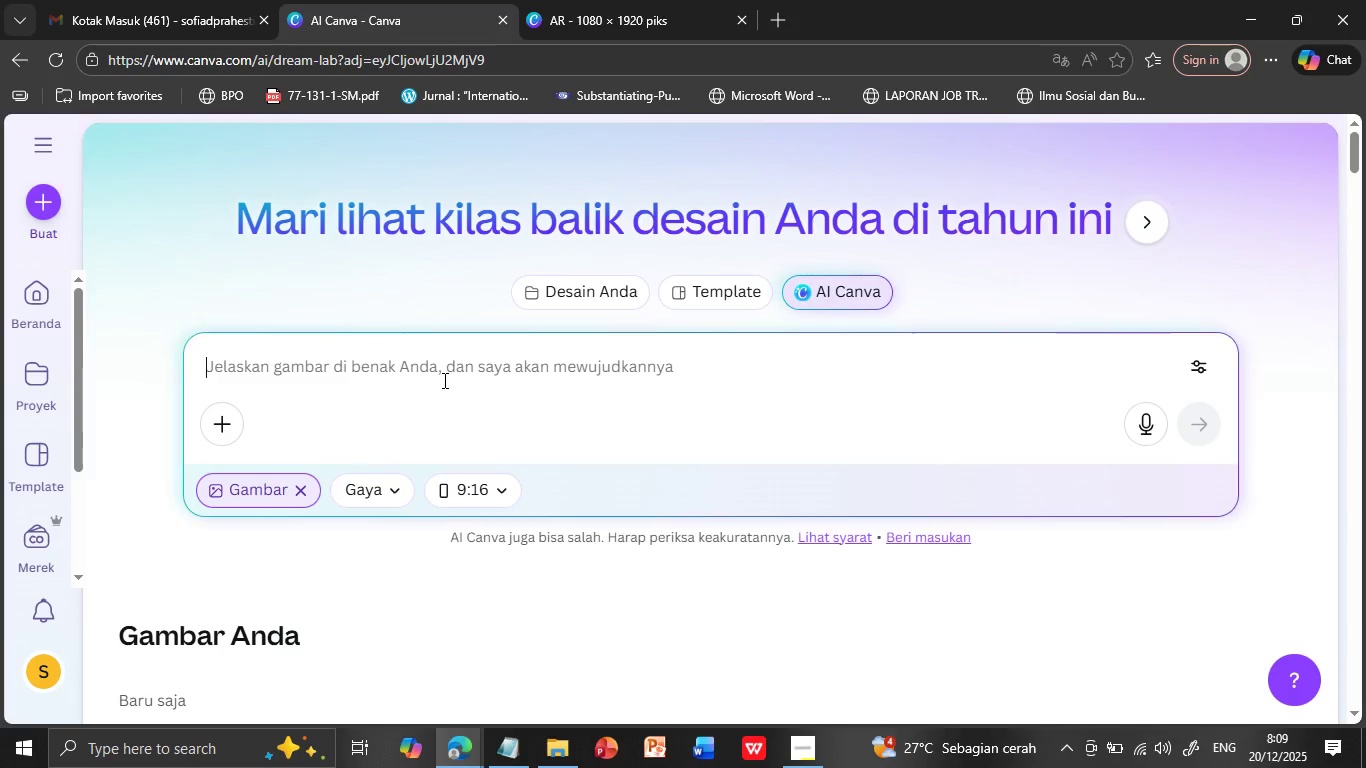 
key(Control+V)
 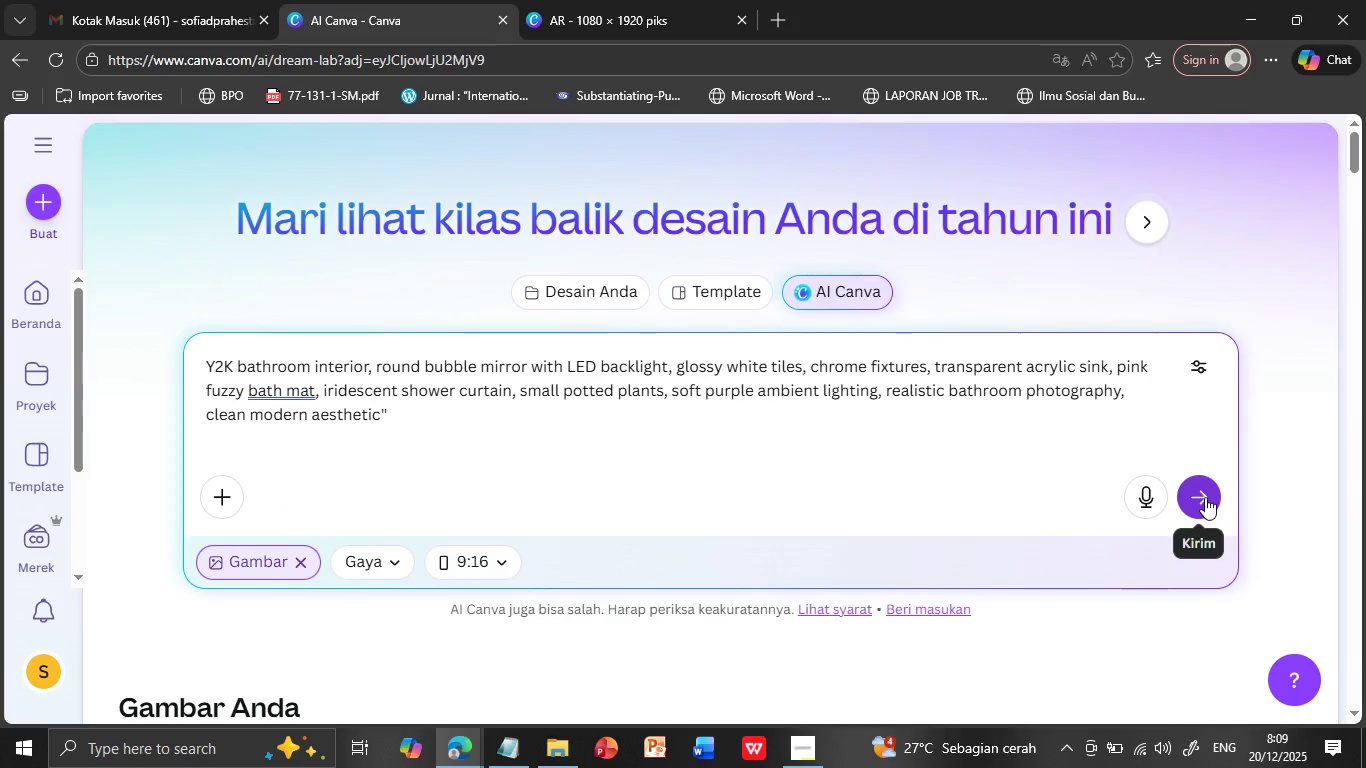 
left_click([1205, 497])
 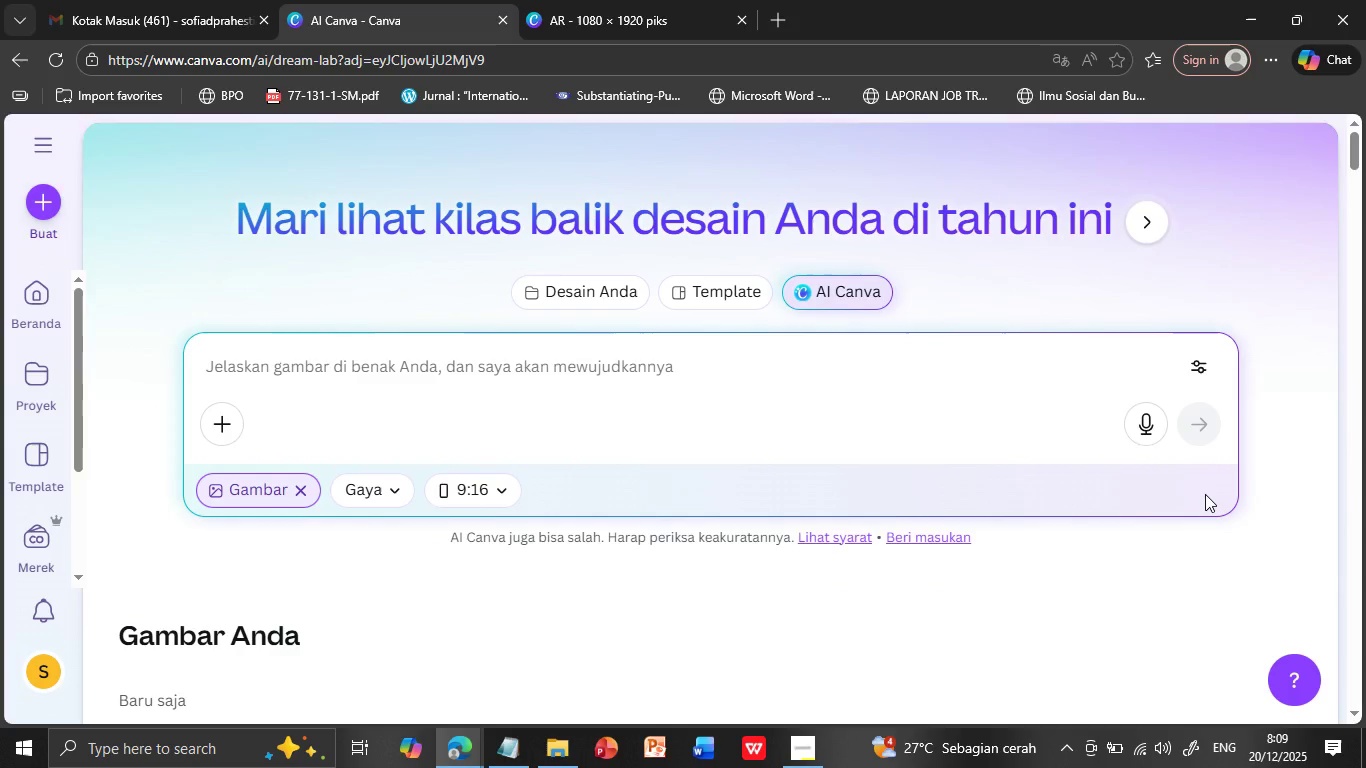 
wait(11.36)
 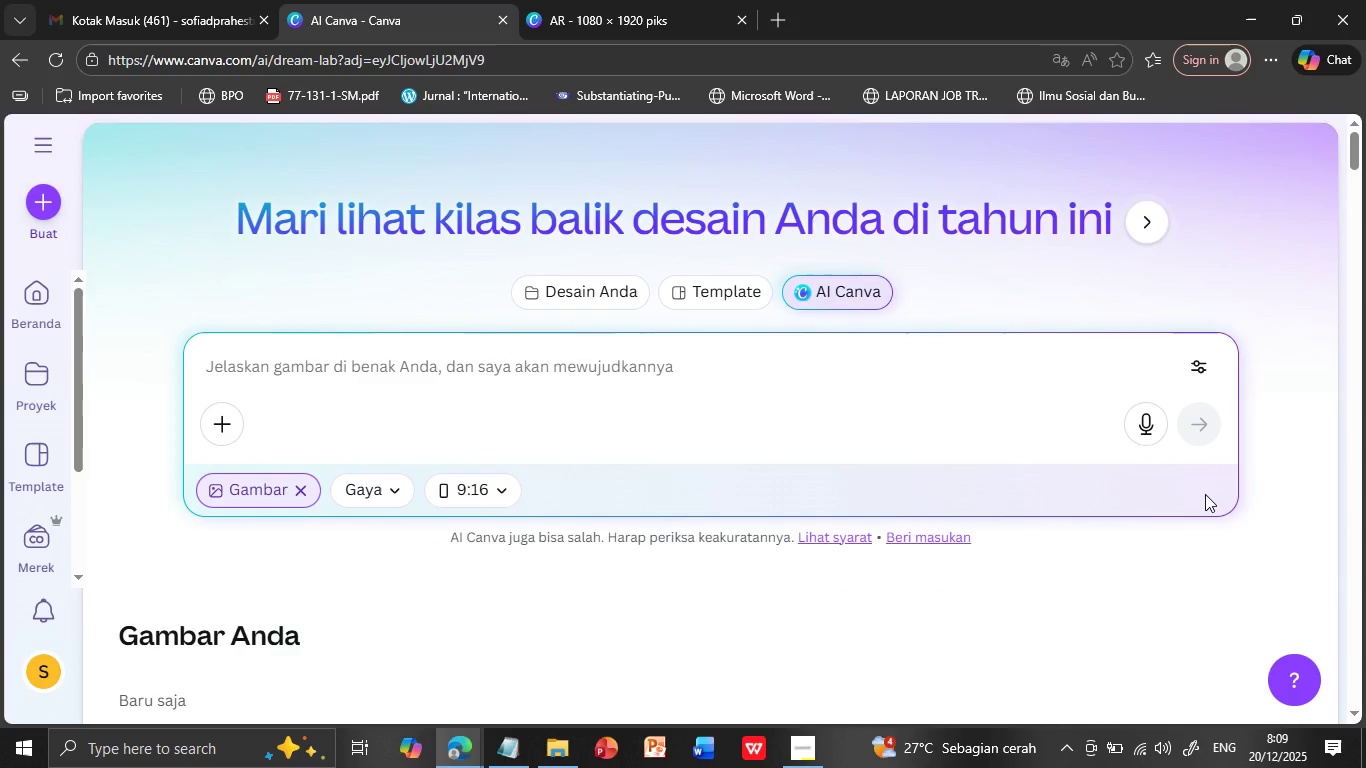 
scroll: coordinate [1159, 589], scroll_direction: down, amount: 3.0
 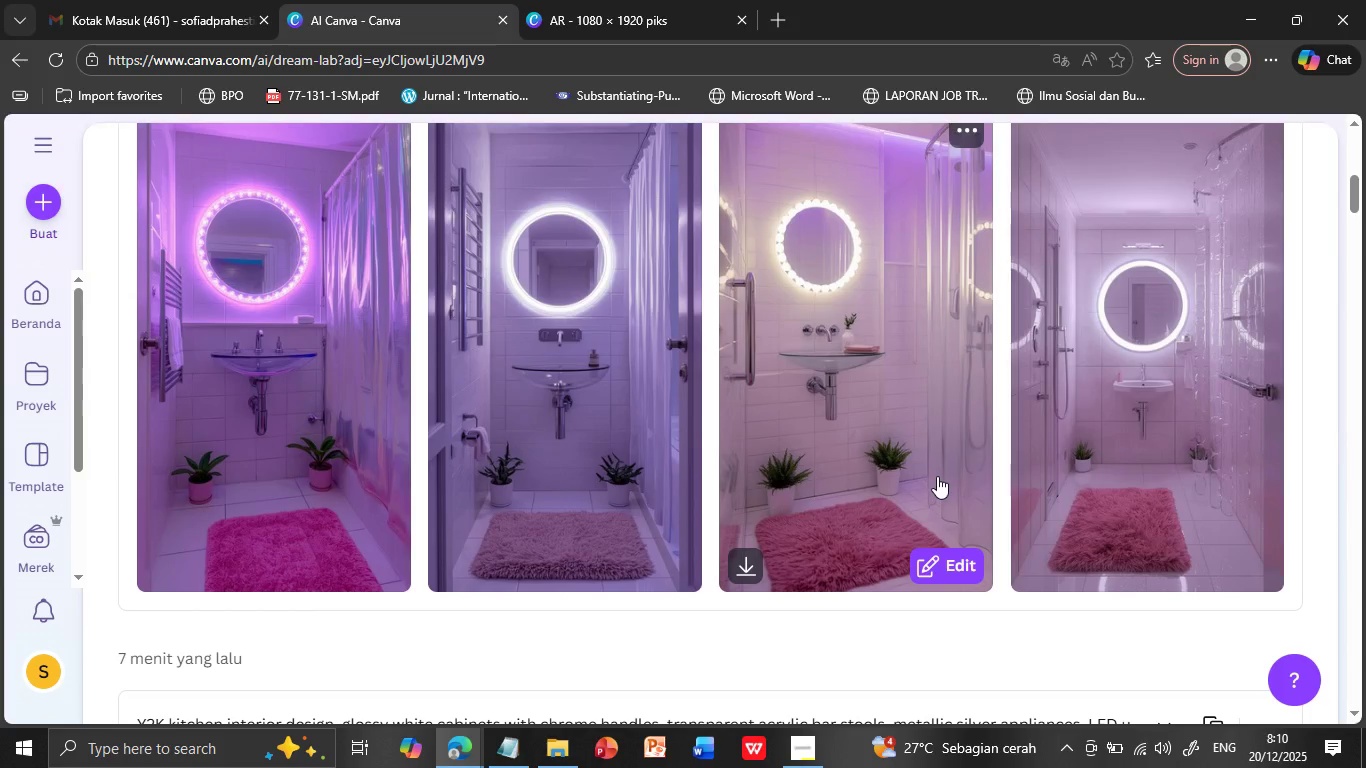 
wait(23.14)
 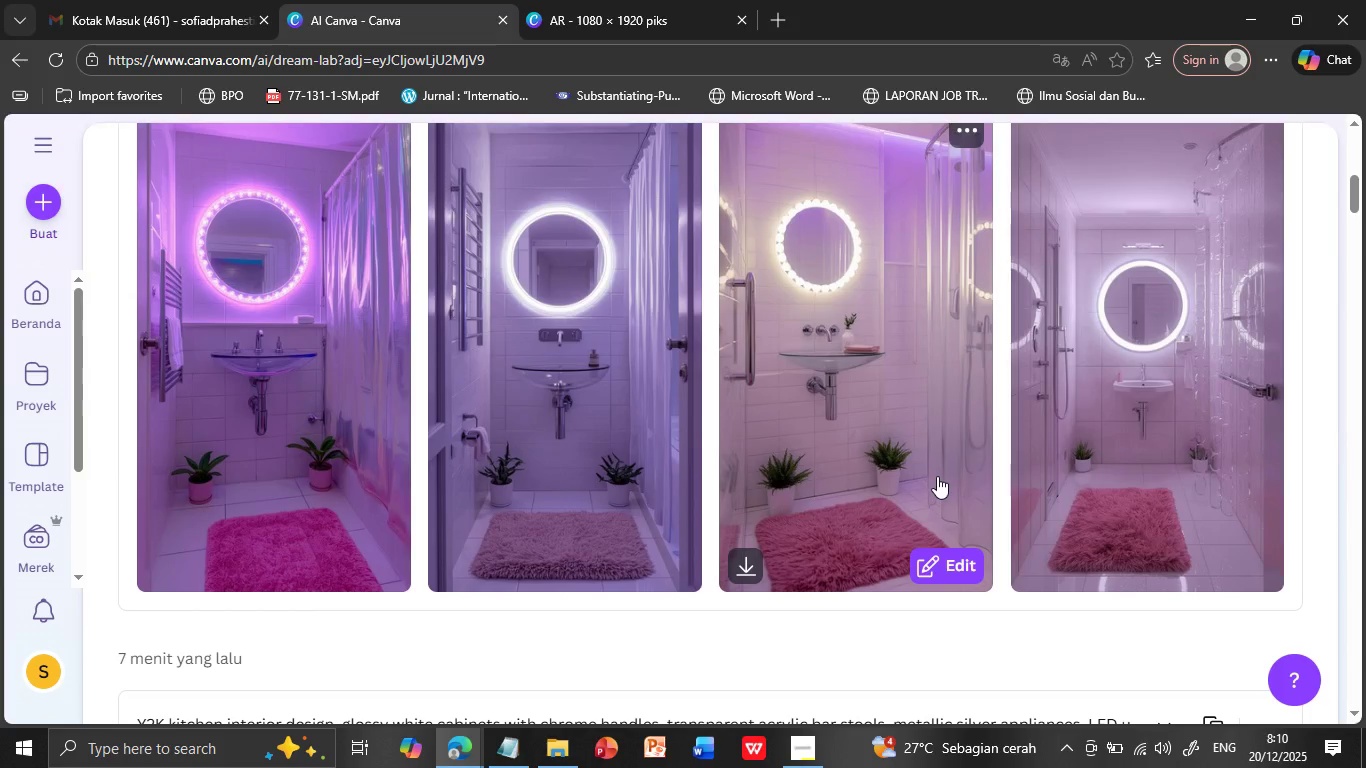 
mouse_move([579, 482])
 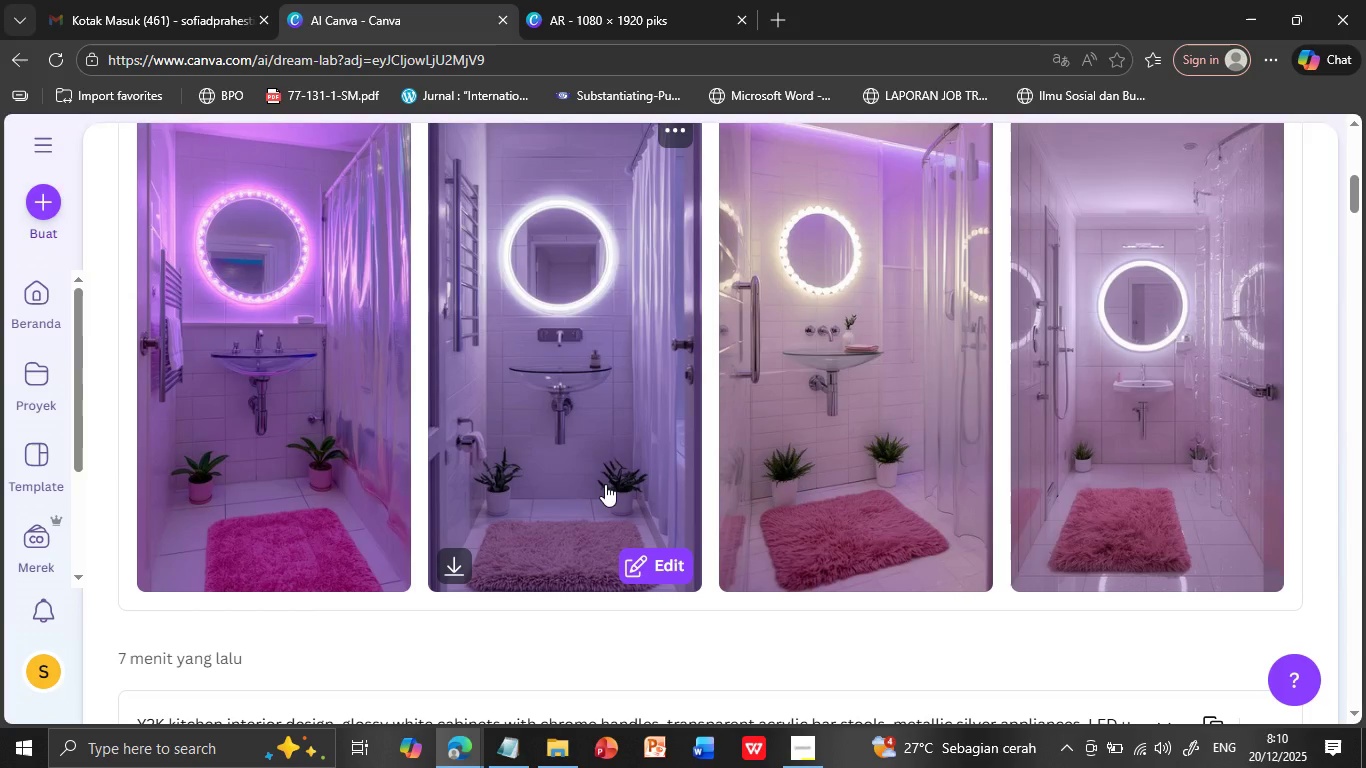 
wait(5.68)
 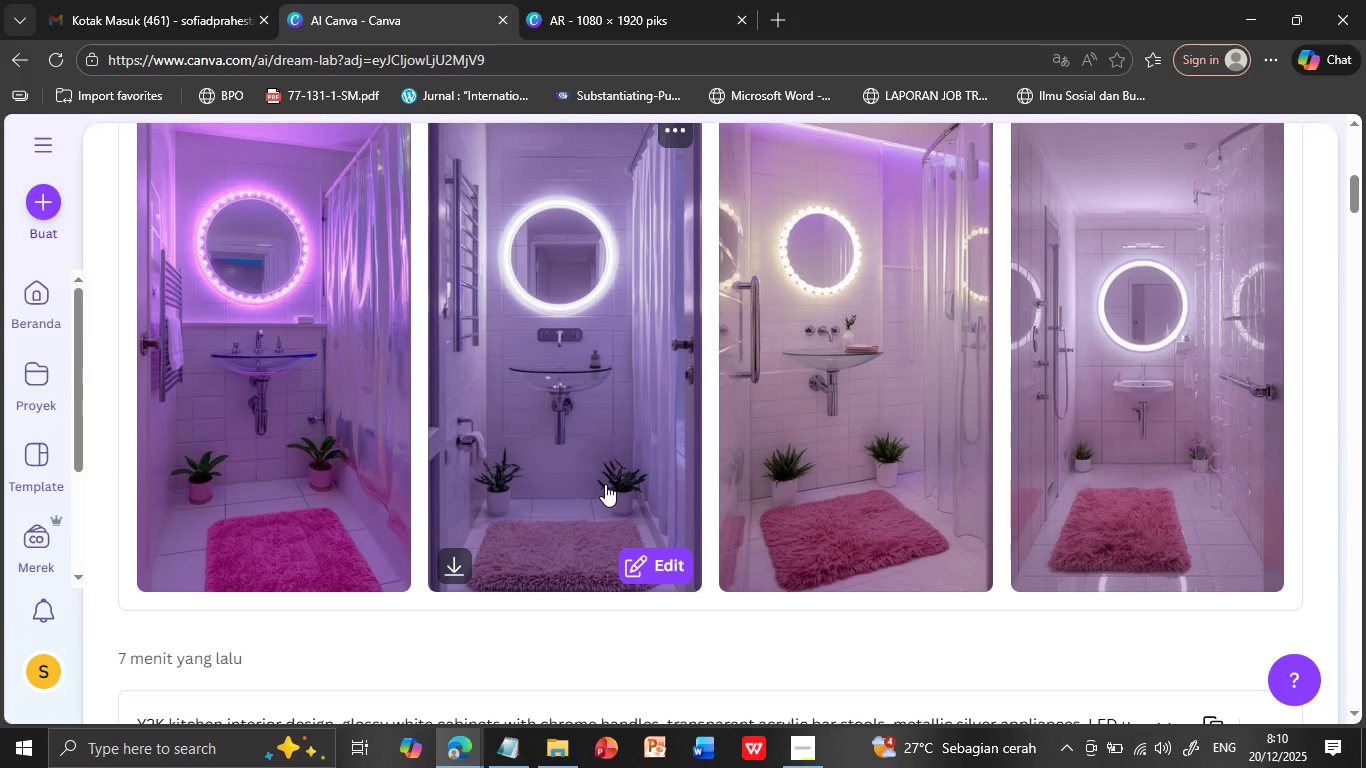 
scroll: coordinate [605, 484], scroll_direction: up, amount: 1.0
 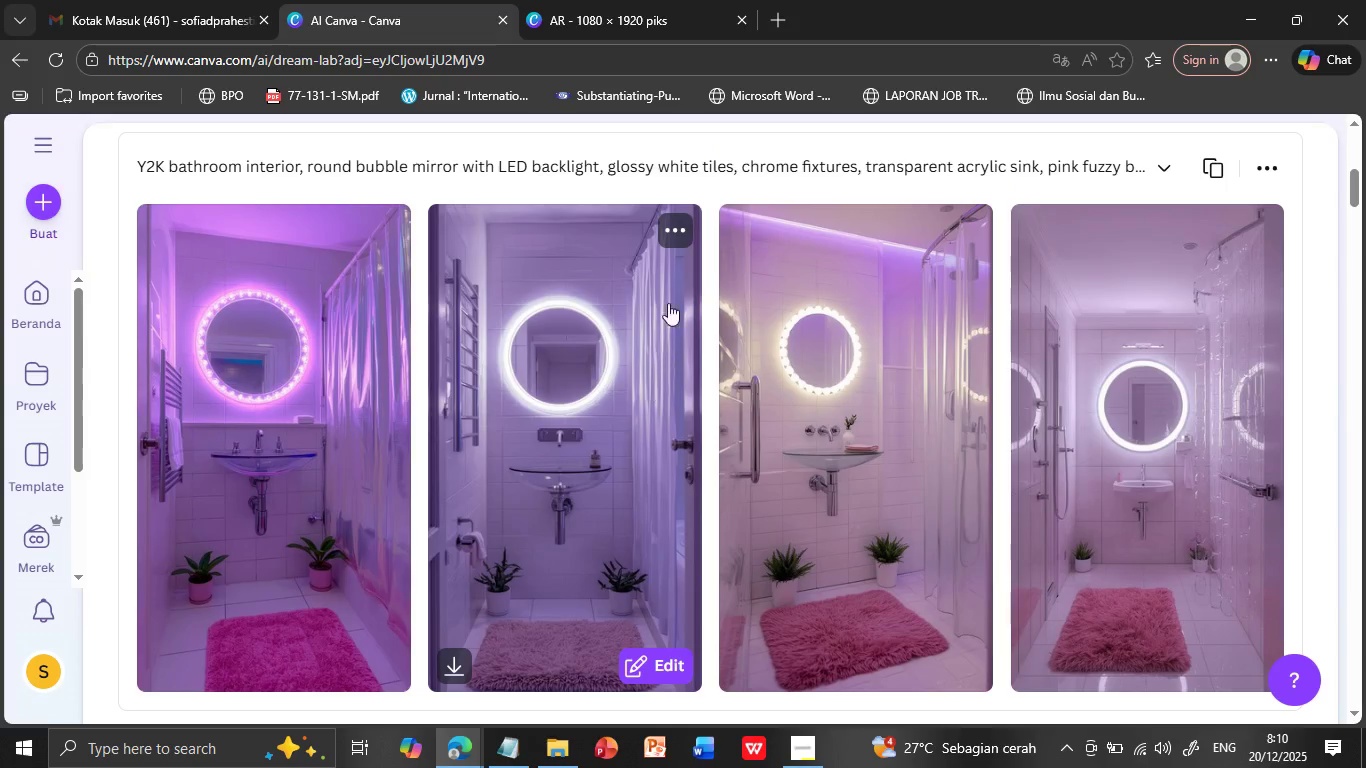 
left_click([679, 224])
 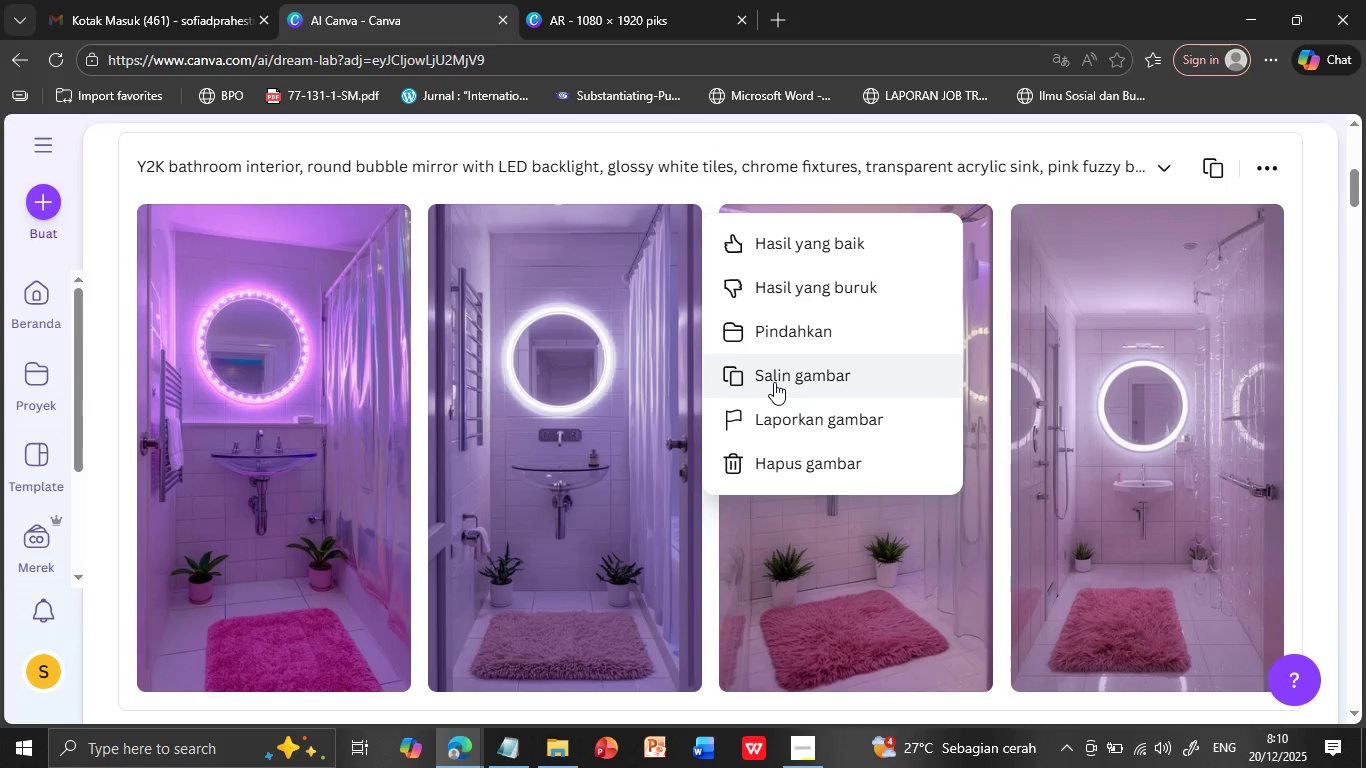 
left_click([774, 382])
 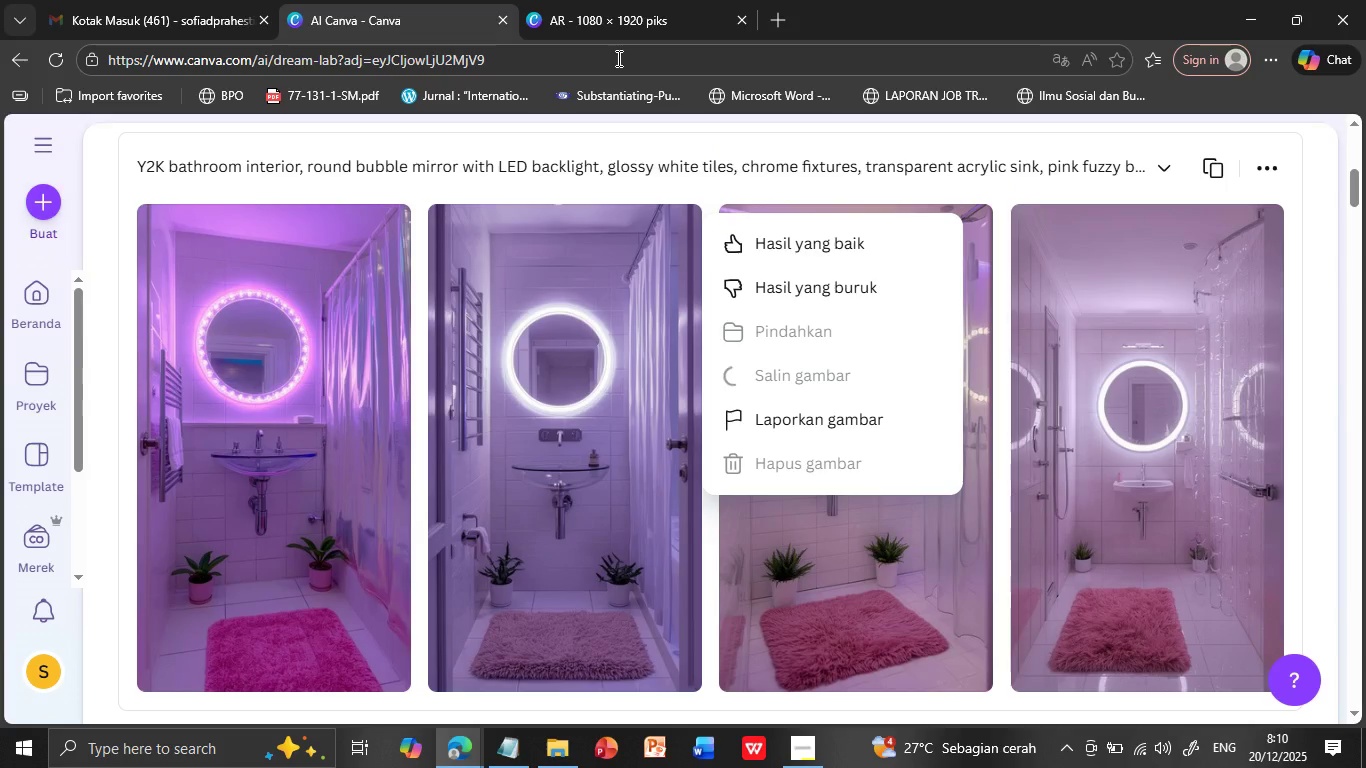 
left_click([610, 0])
 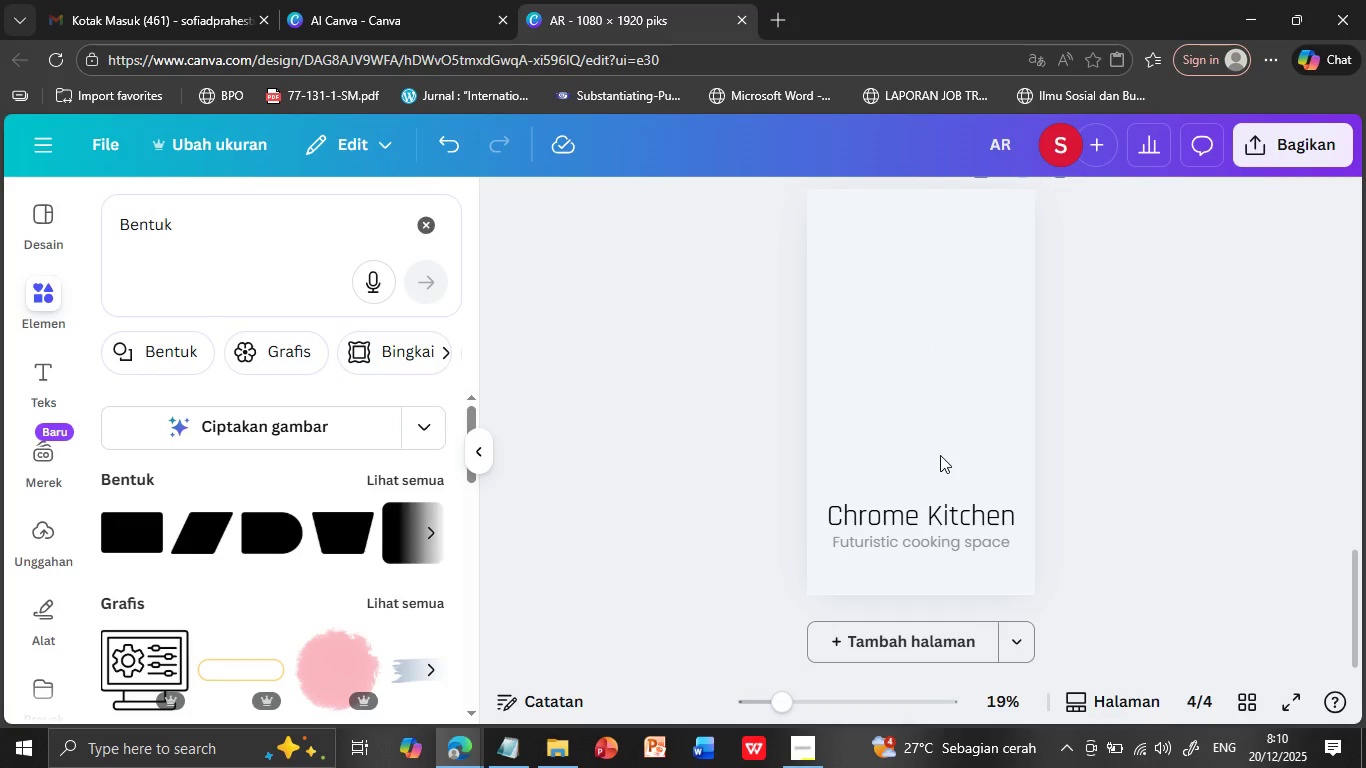 
scroll: coordinate [940, 456], scroll_direction: up, amount: 1.0
 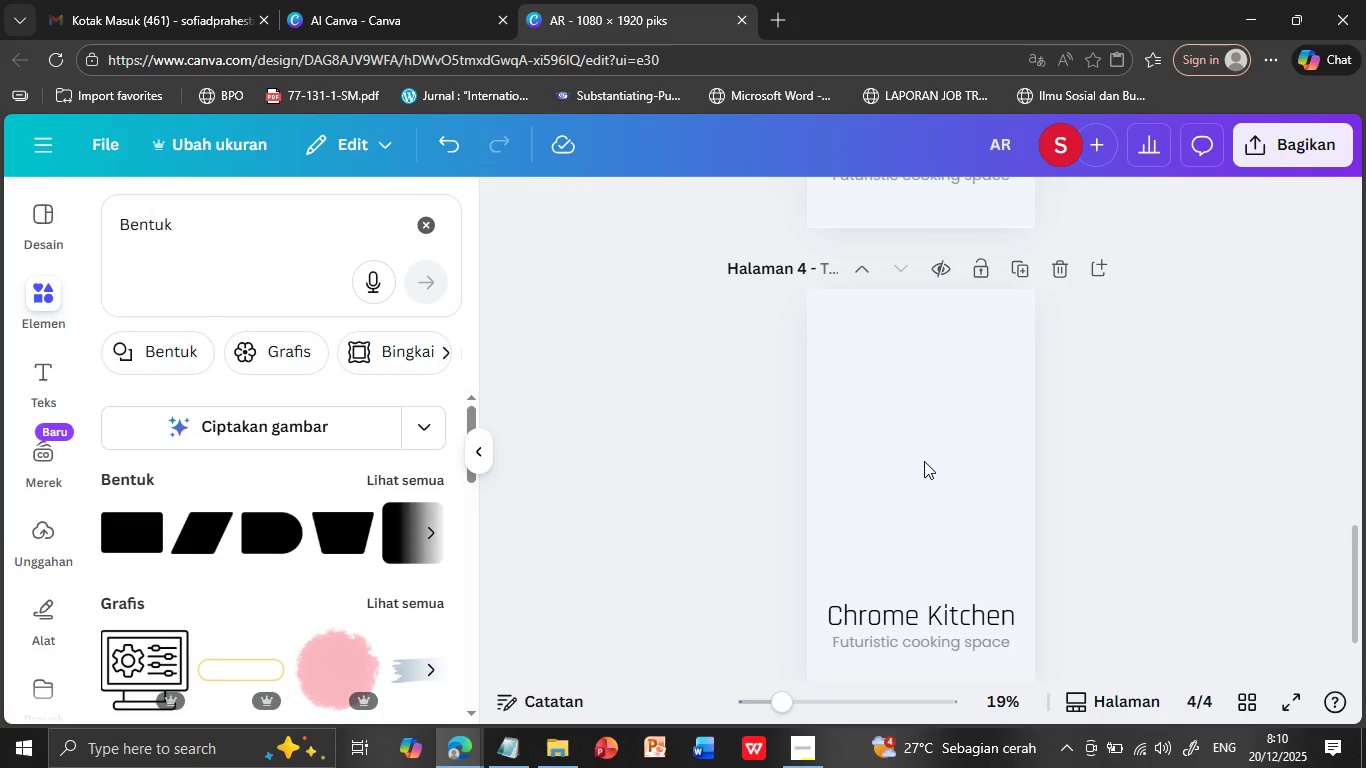 
right_click([924, 461])
 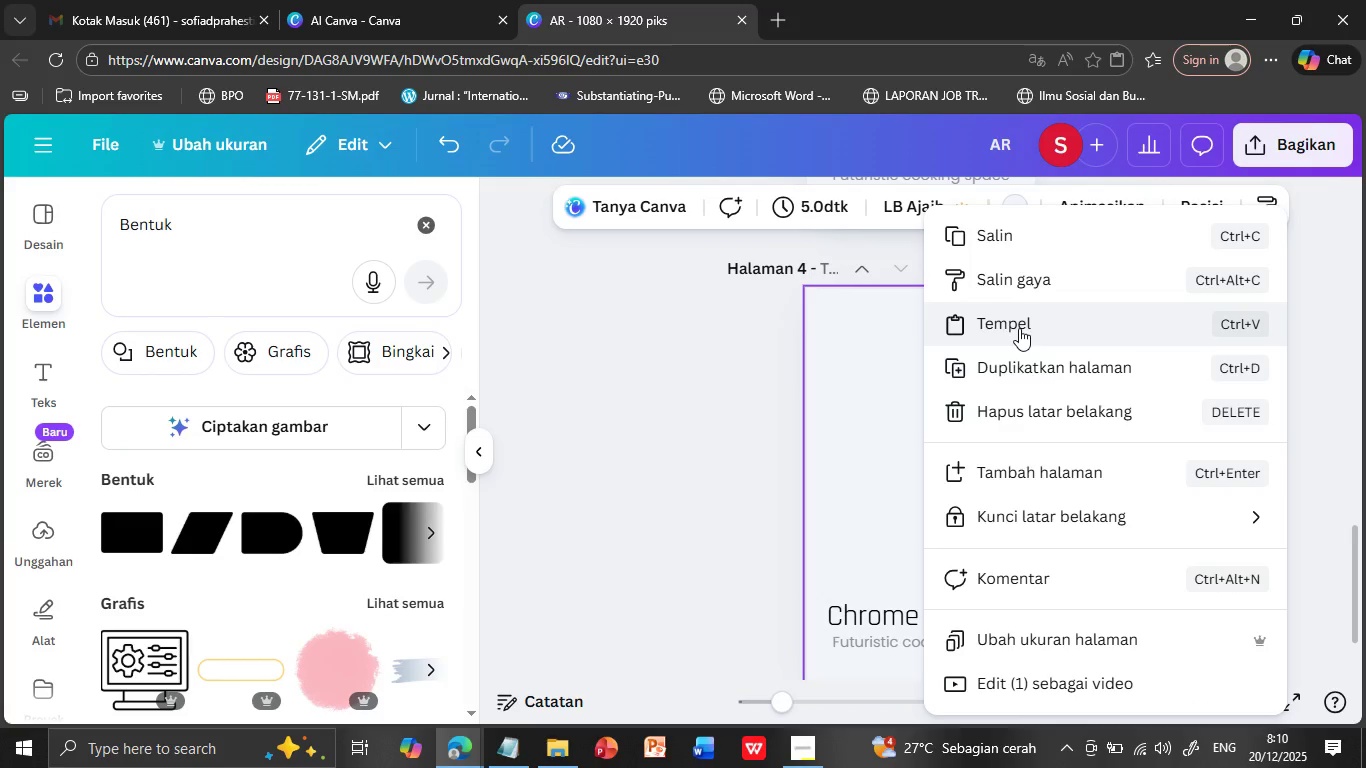 
left_click([1019, 328])
 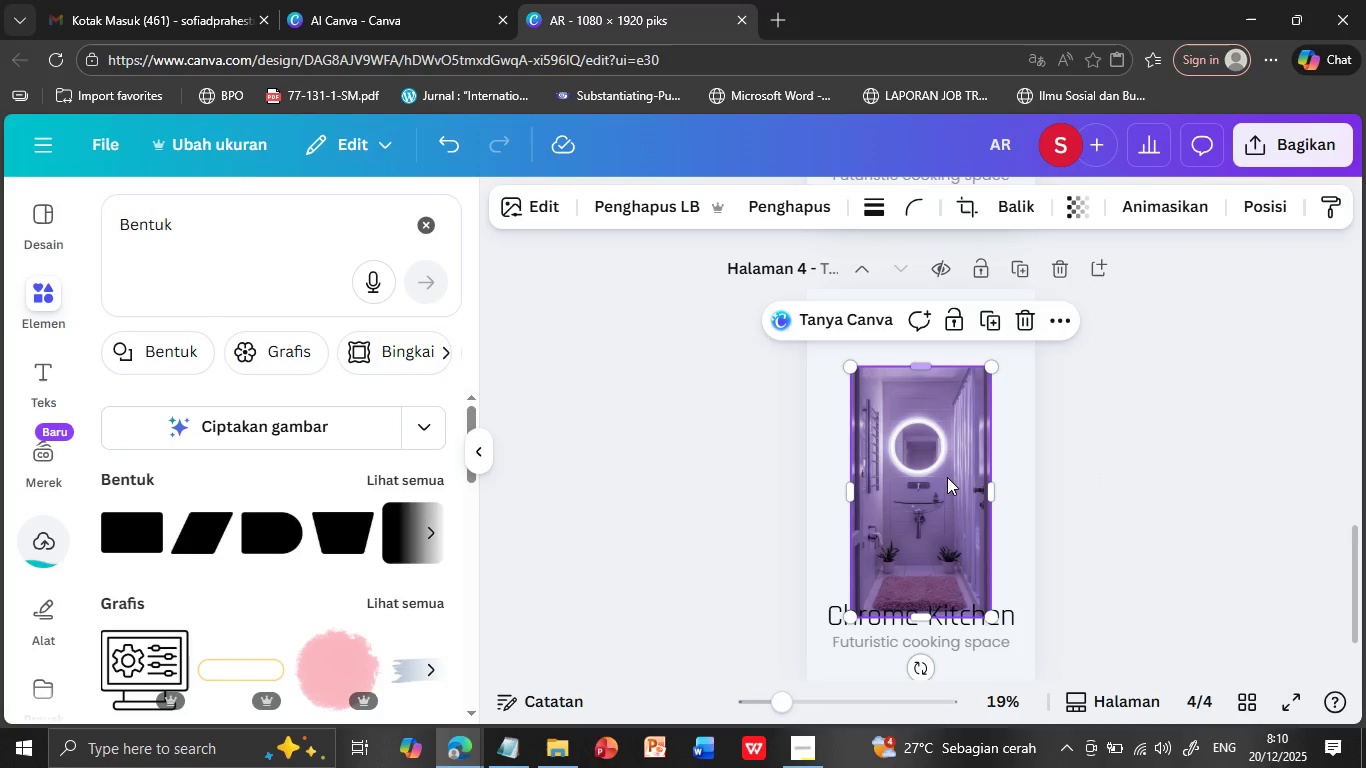 
left_click_drag(start_coordinate=[924, 363], to_coordinate=[928, 278])
 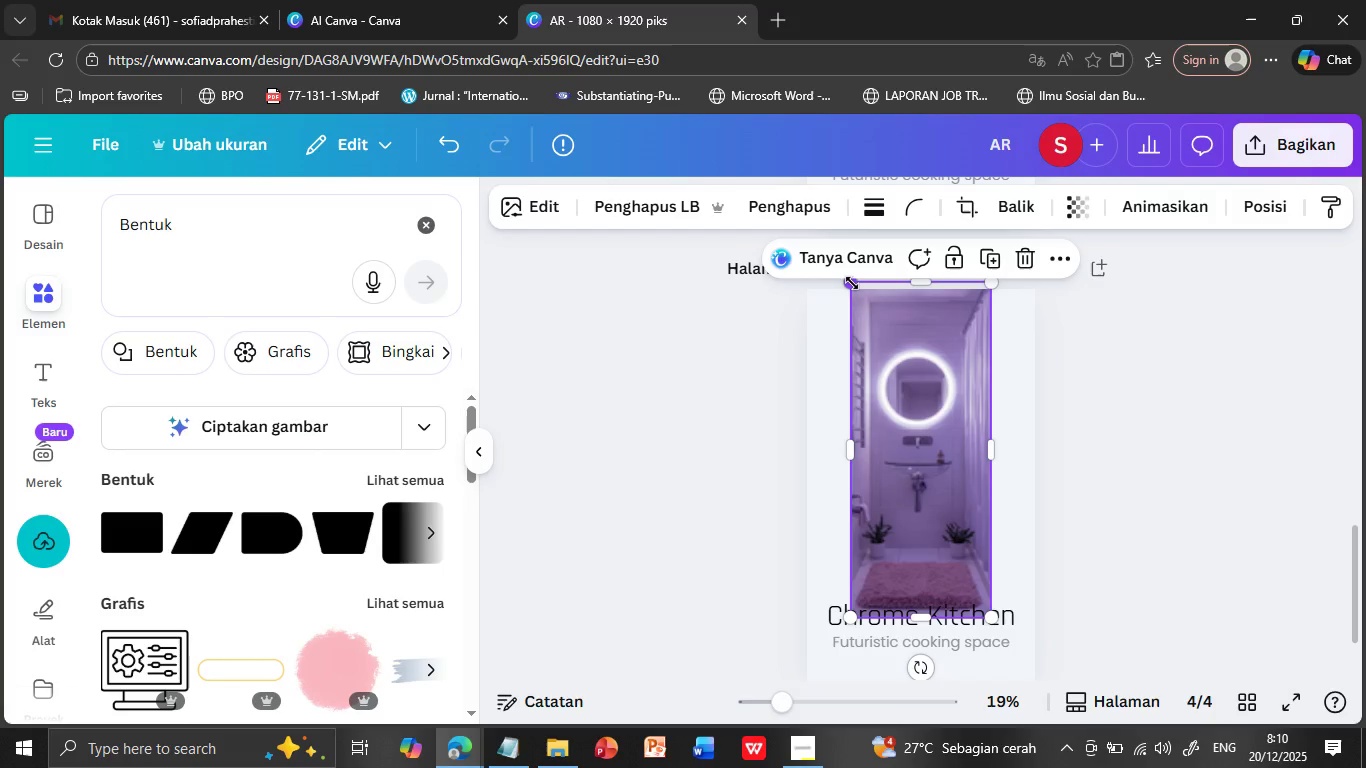 
left_click_drag(start_coordinate=[852, 284], to_coordinate=[852, 295])
 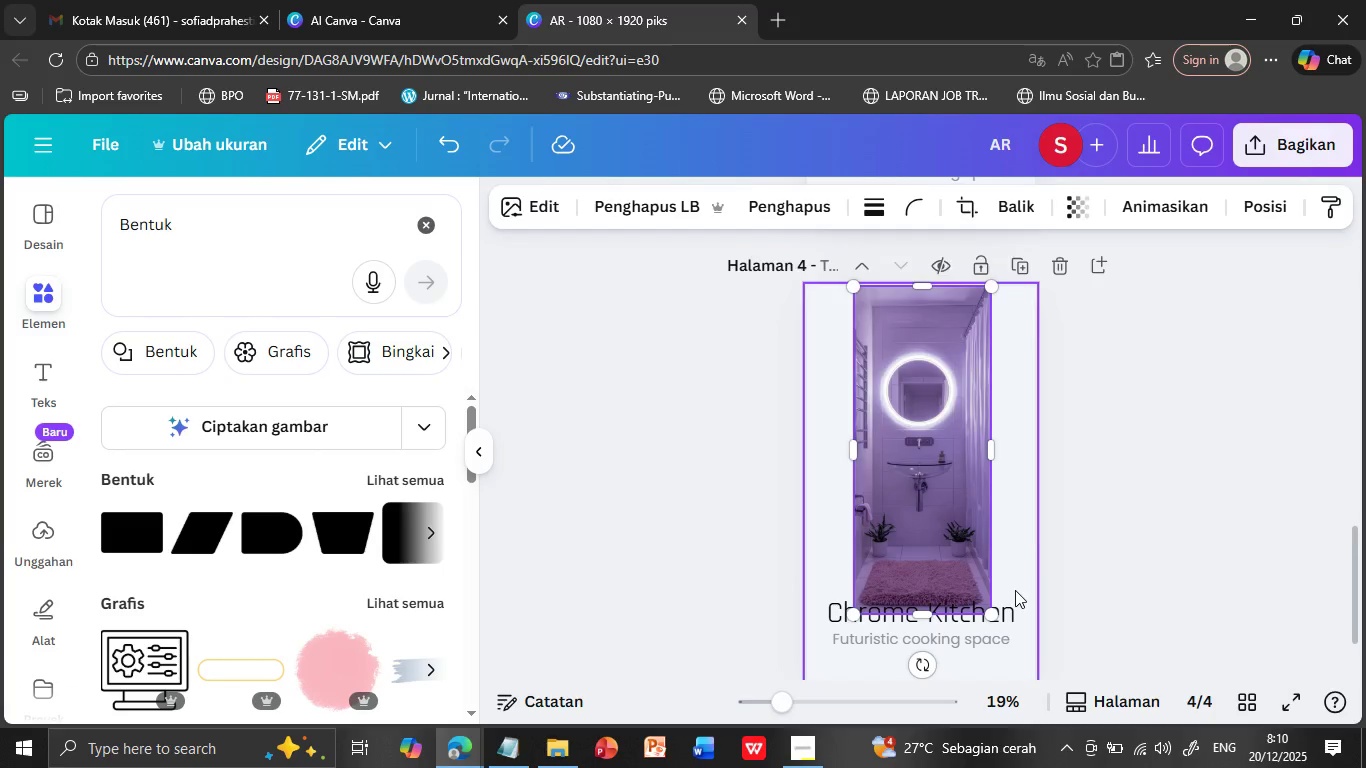 
scroll: coordinate [1029, 602], scroll_direction: down, amount: 1.0
 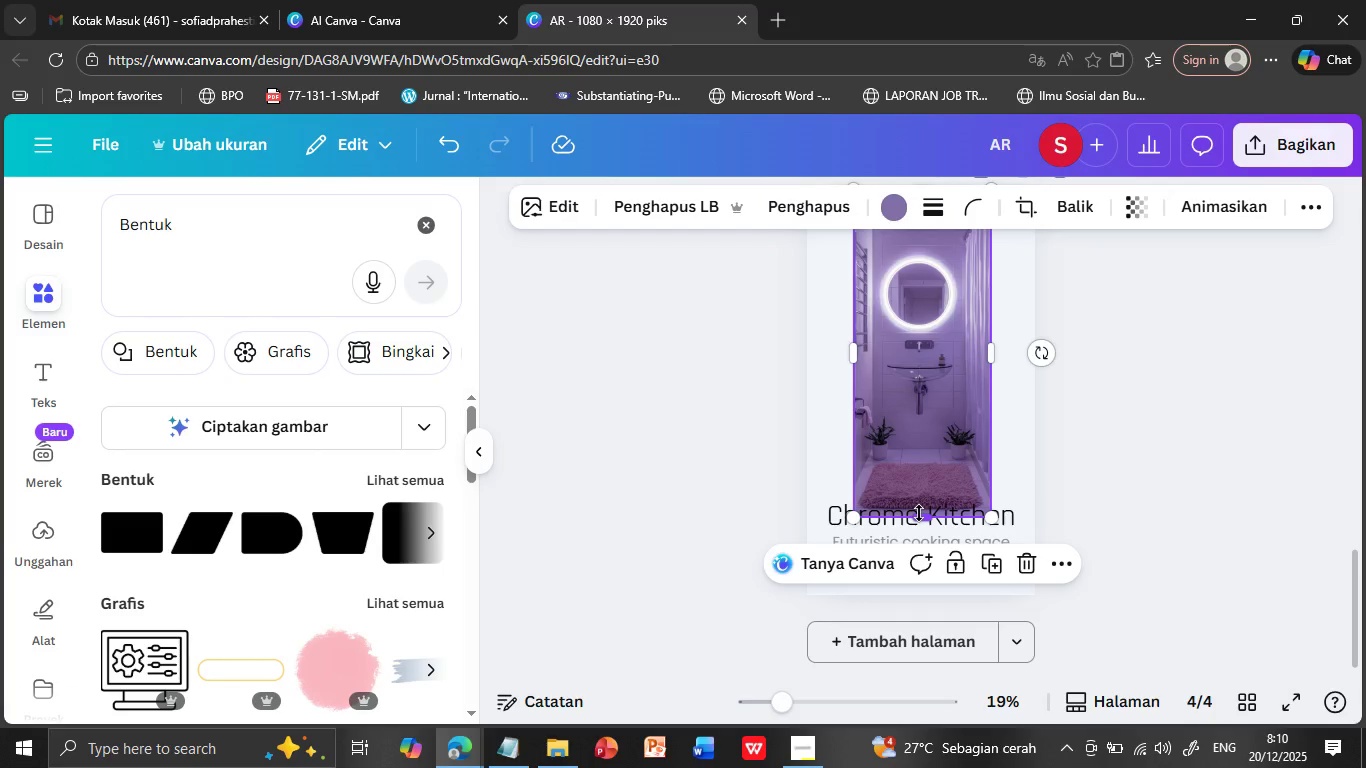 
left_click_drag(start_coordinate=[919, 513], to_coordinate=[918, 586])
 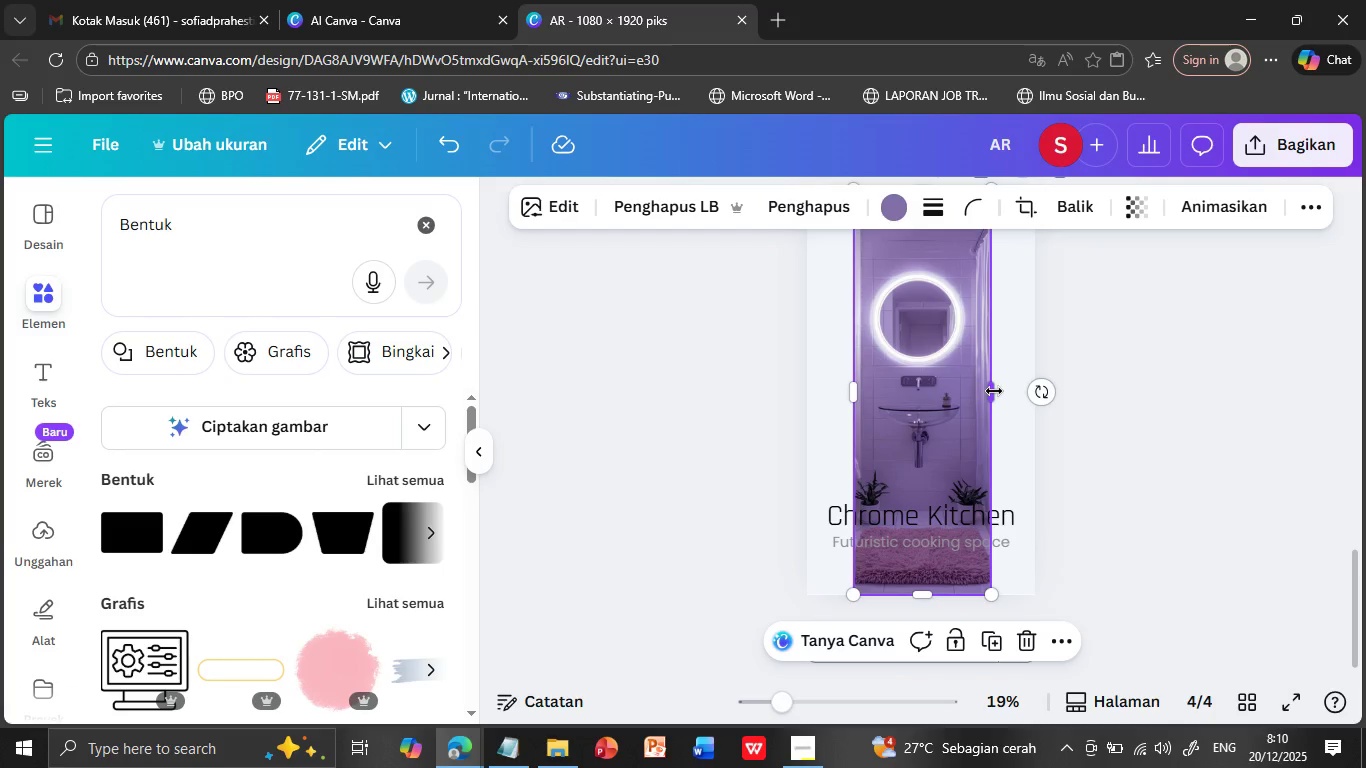 
left_click_drag(start_coordinate=[994, 391], to_coordinate=[1035, 393])
 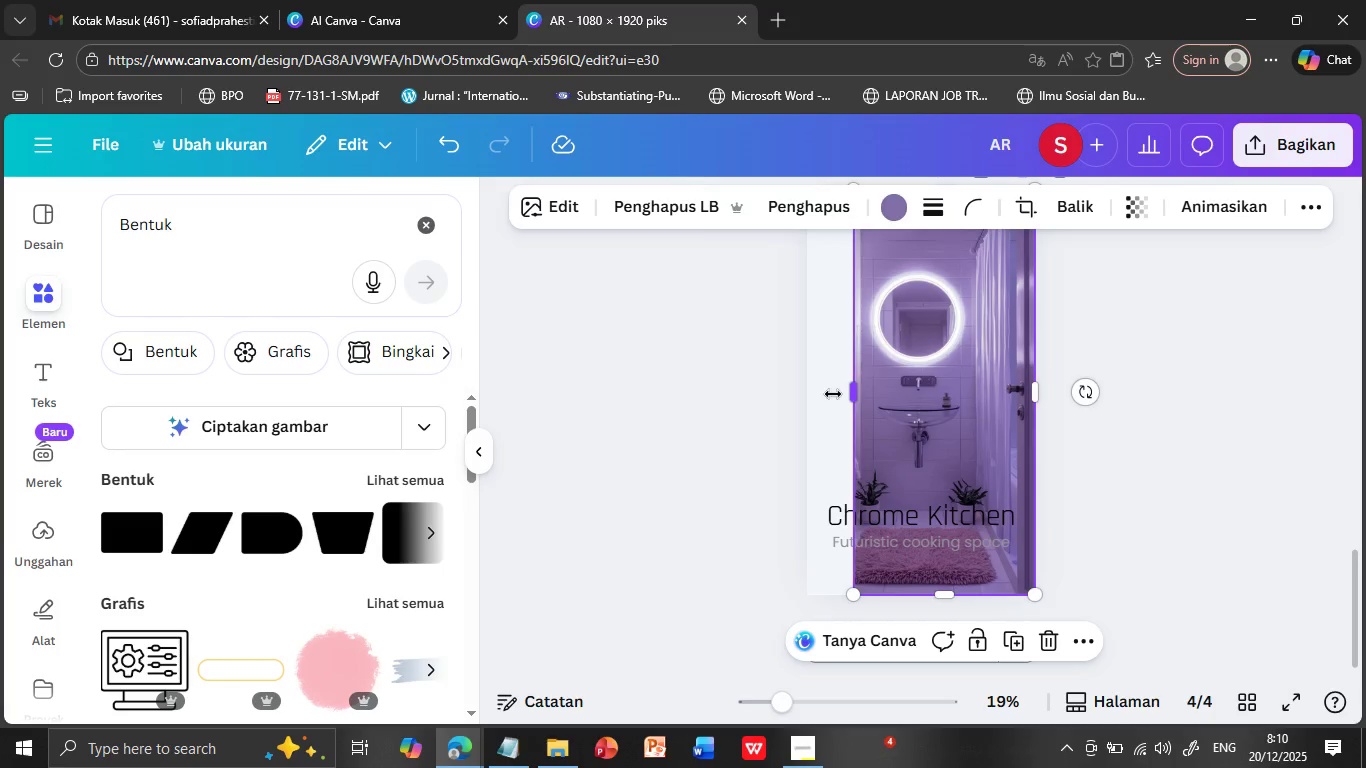 
left_click_drag(start_coordinate=[855, 391], to_coordinate=[806, 392])
 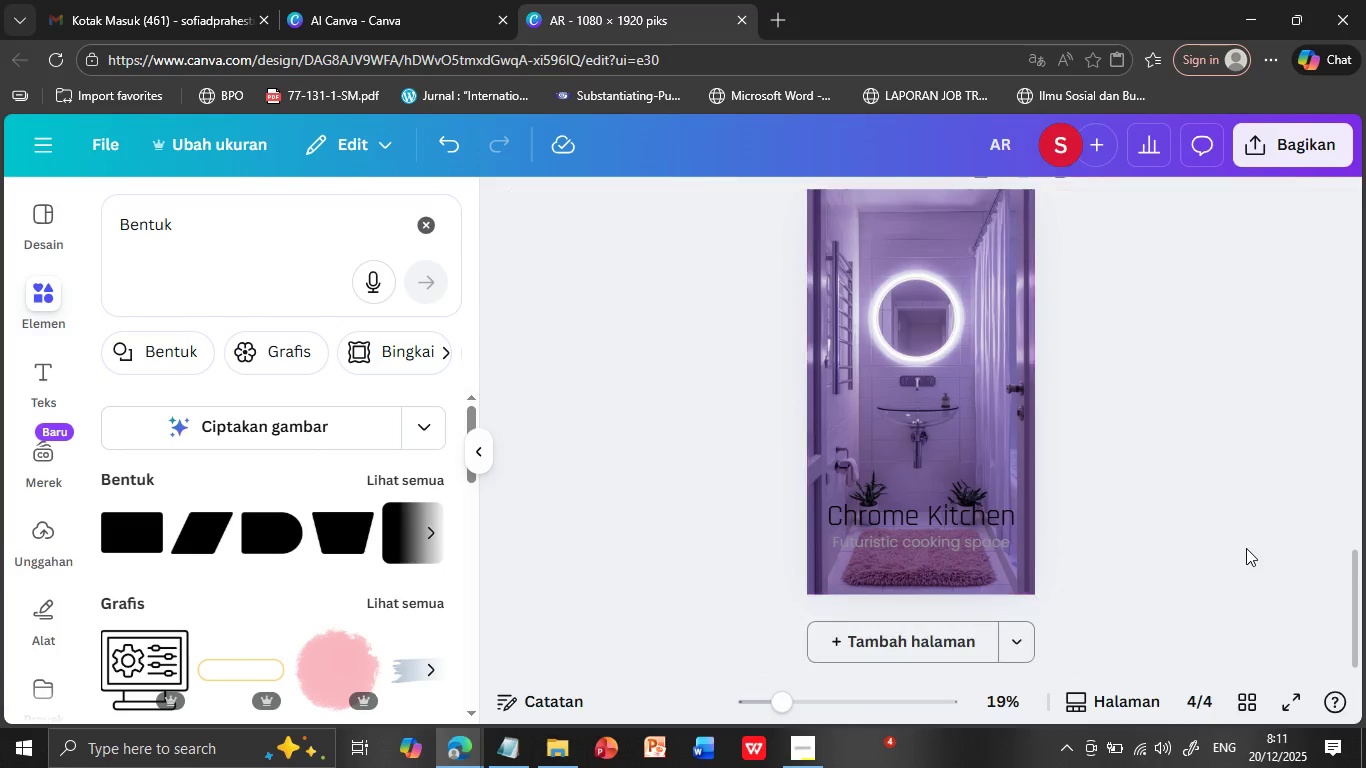 
left_click([1246, 548])
 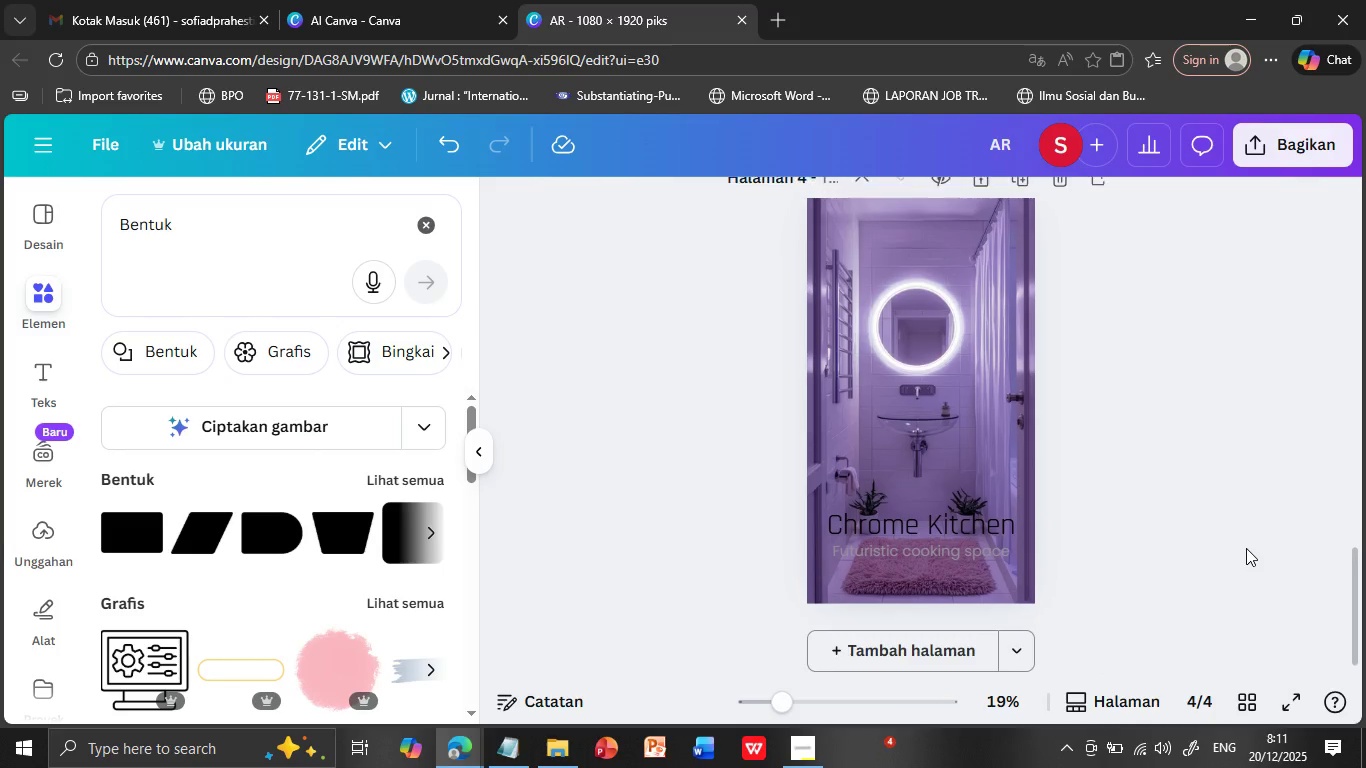 
scroll: coordinate [1246, 548], scroll_direction: up, amount: 1.0
 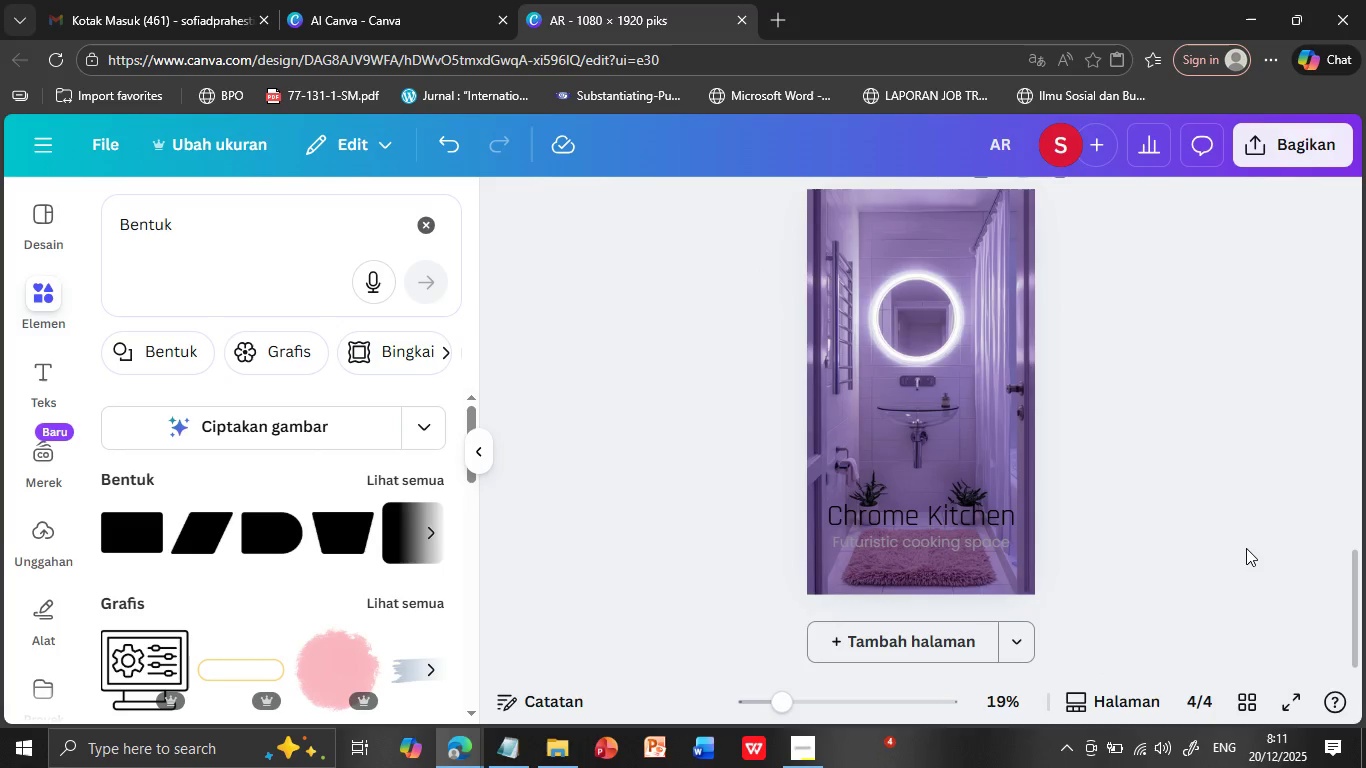 
scroll: coordinate [1246, 548], scroll_direction: down, amount: 1.0
 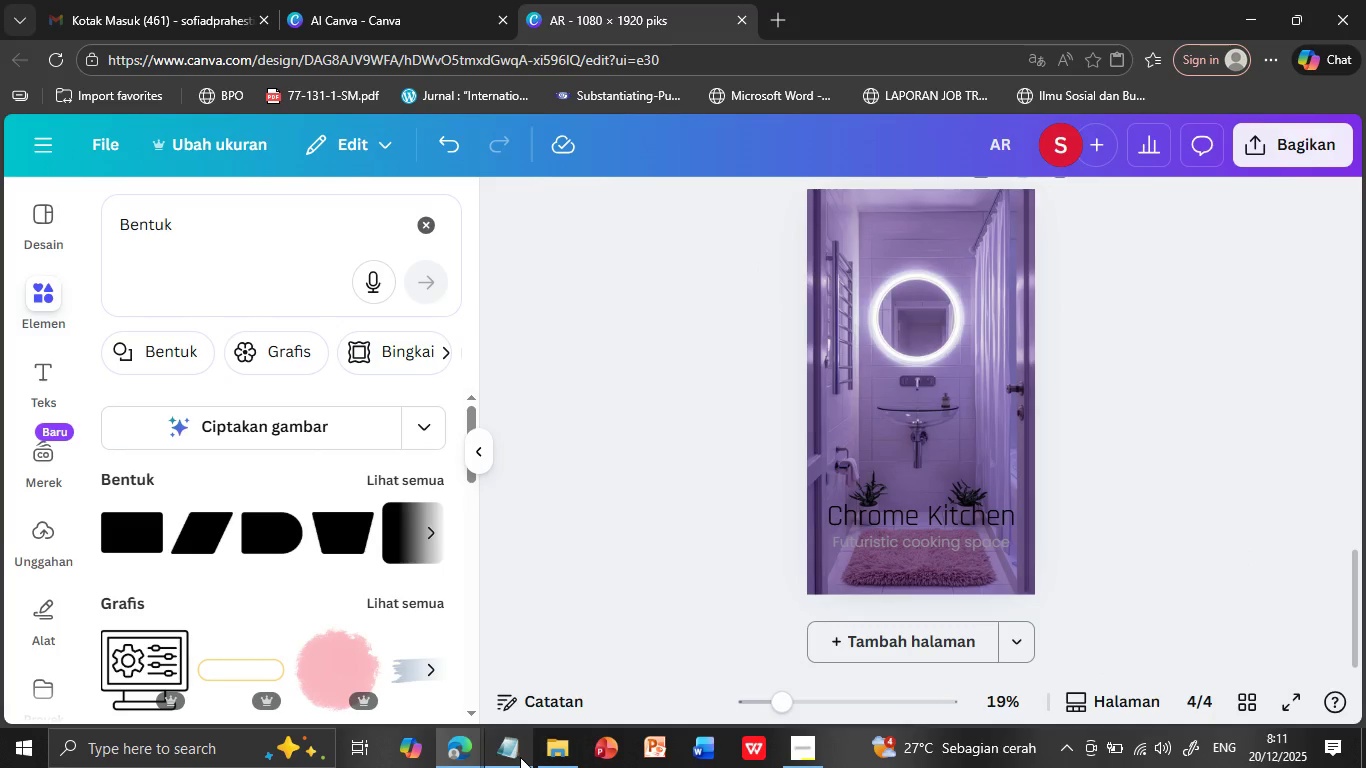 
left_click([520, 757])
 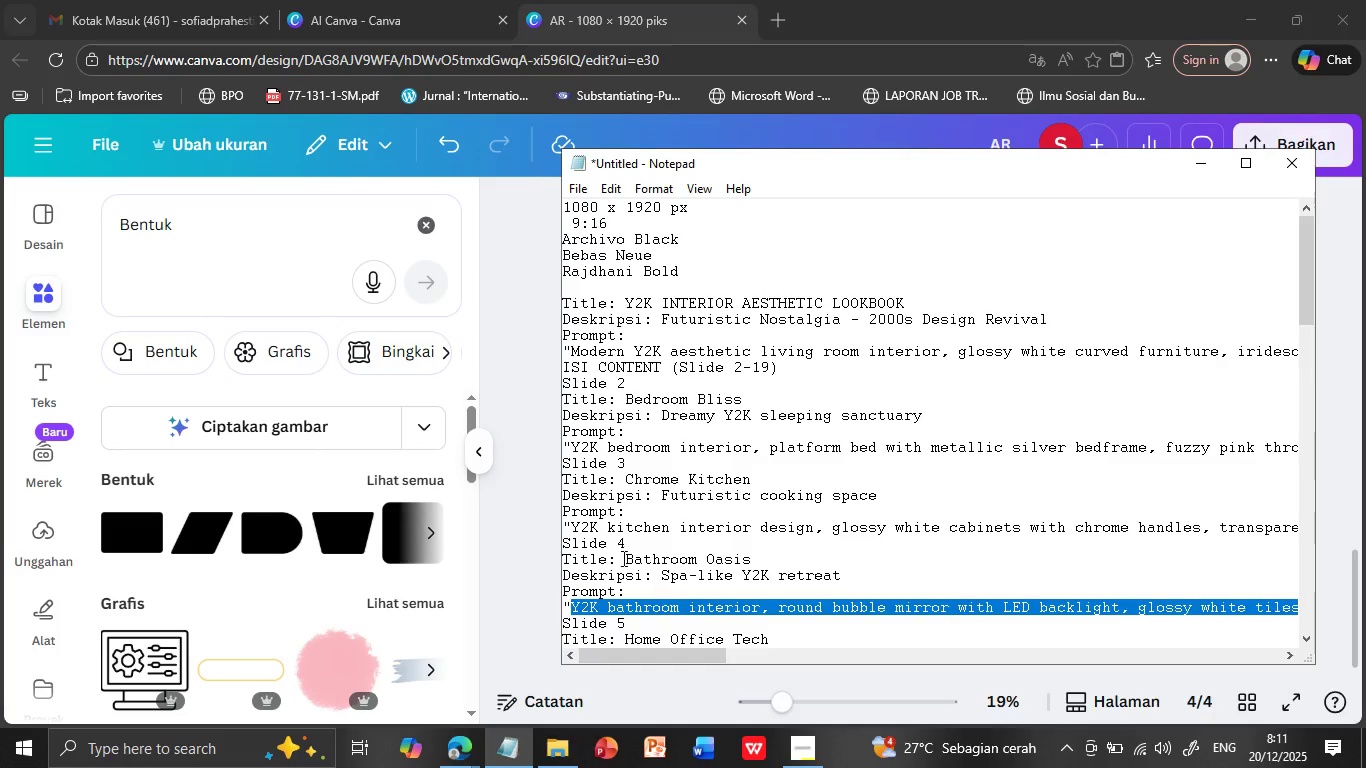 
left_click_drag(start_coordinate=[624, 558], to_coordinate=[759, 555])
 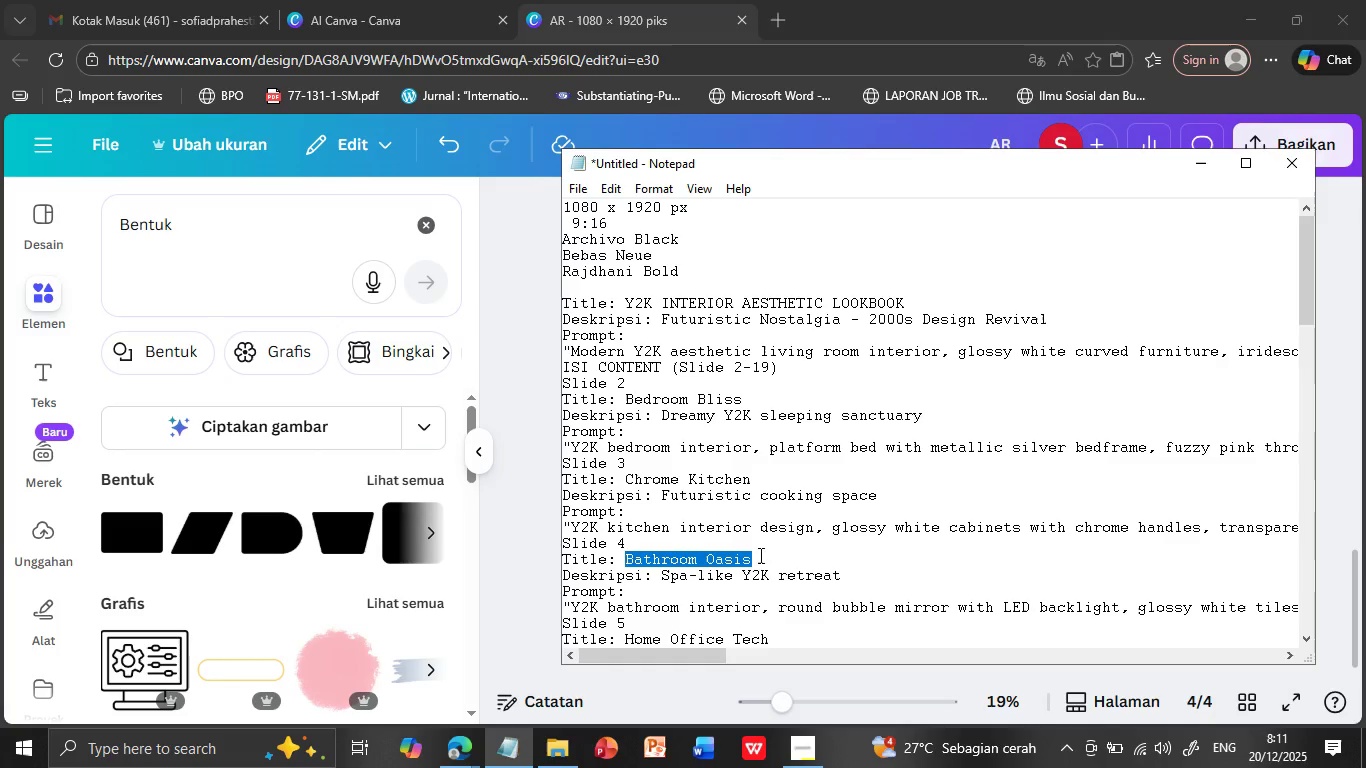 
key(Control+C)
 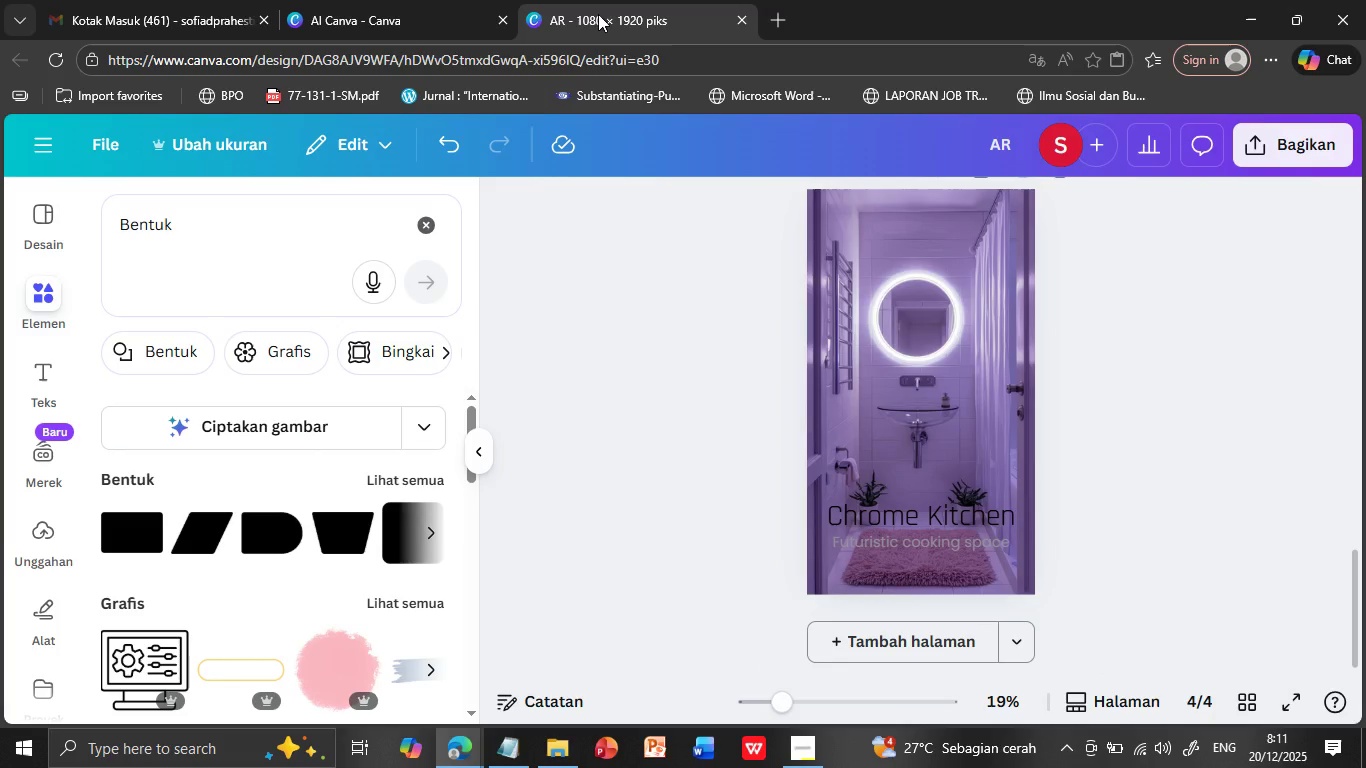 
left_click([598, 14])
 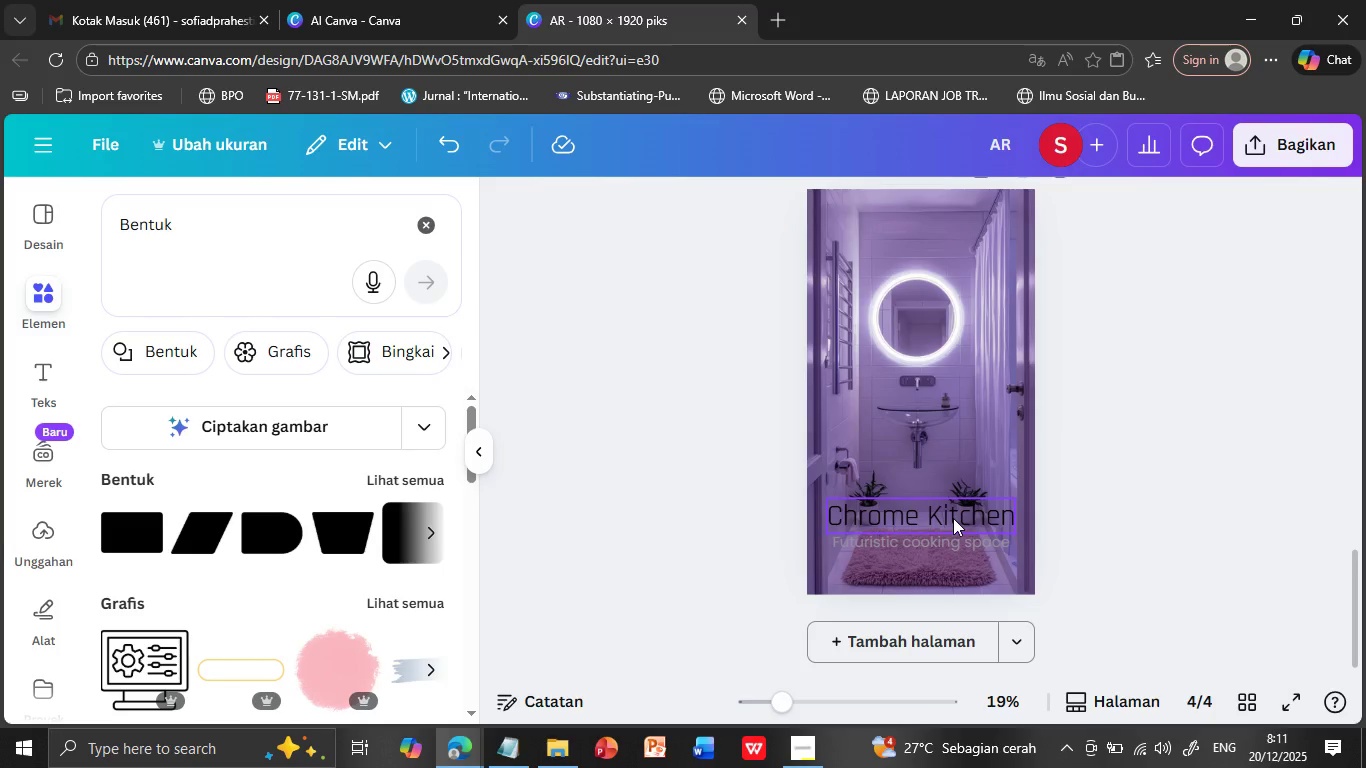 
double_click([953, 518])
 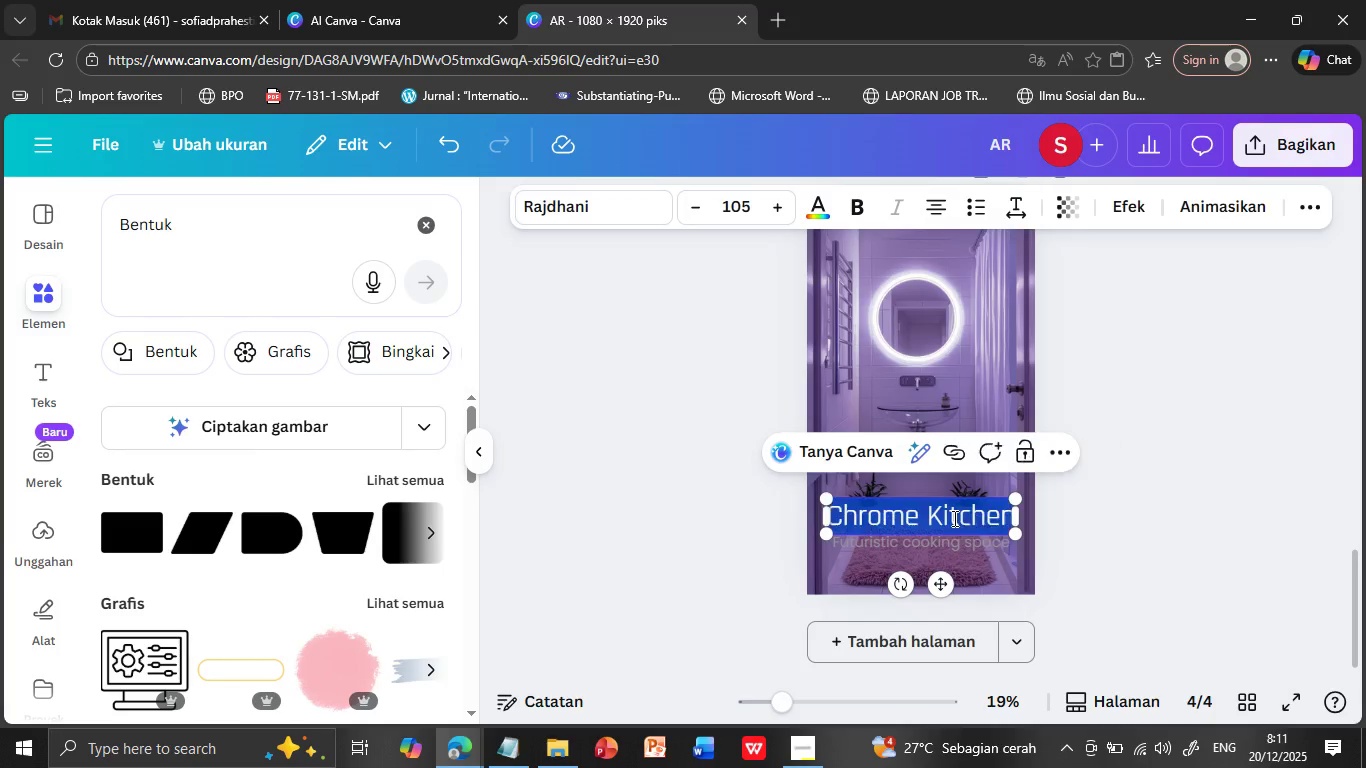 
triple_click([953, 518])
 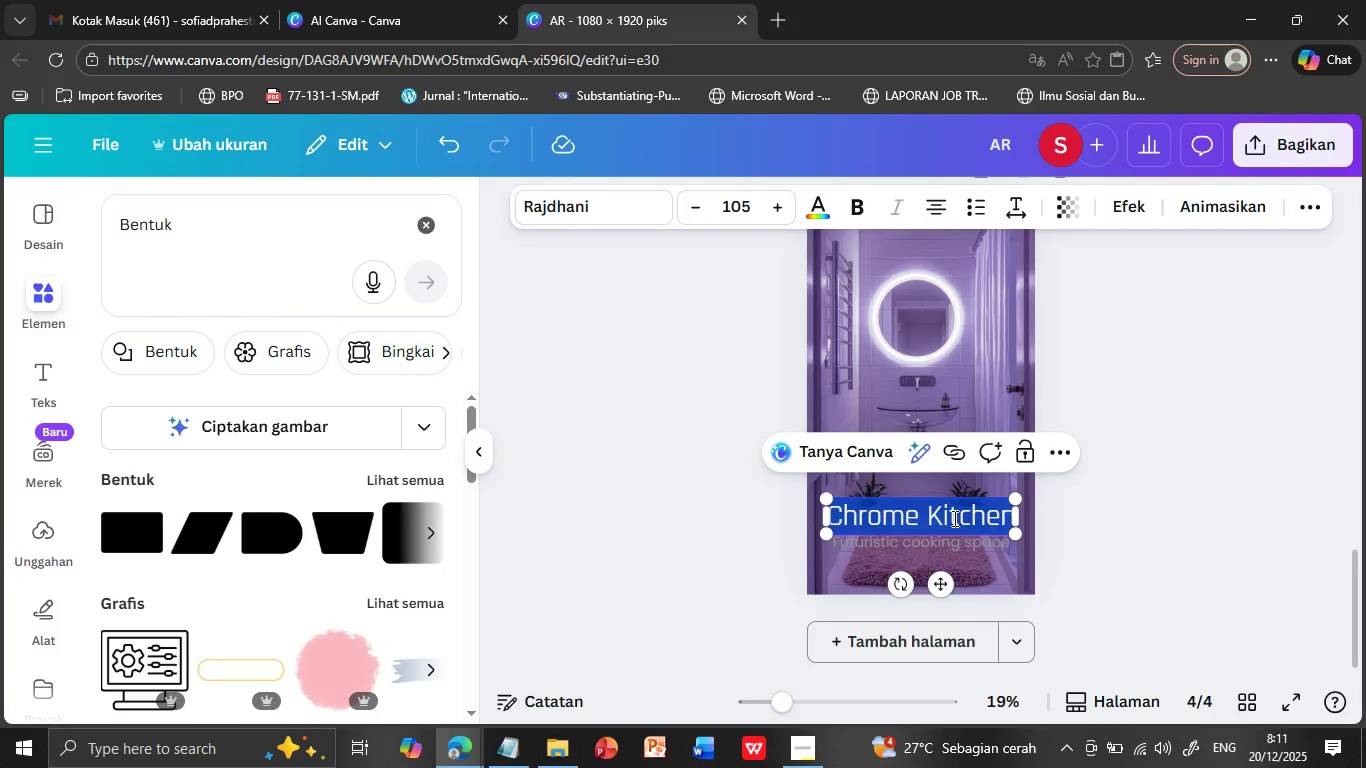 
key(Control+V)
 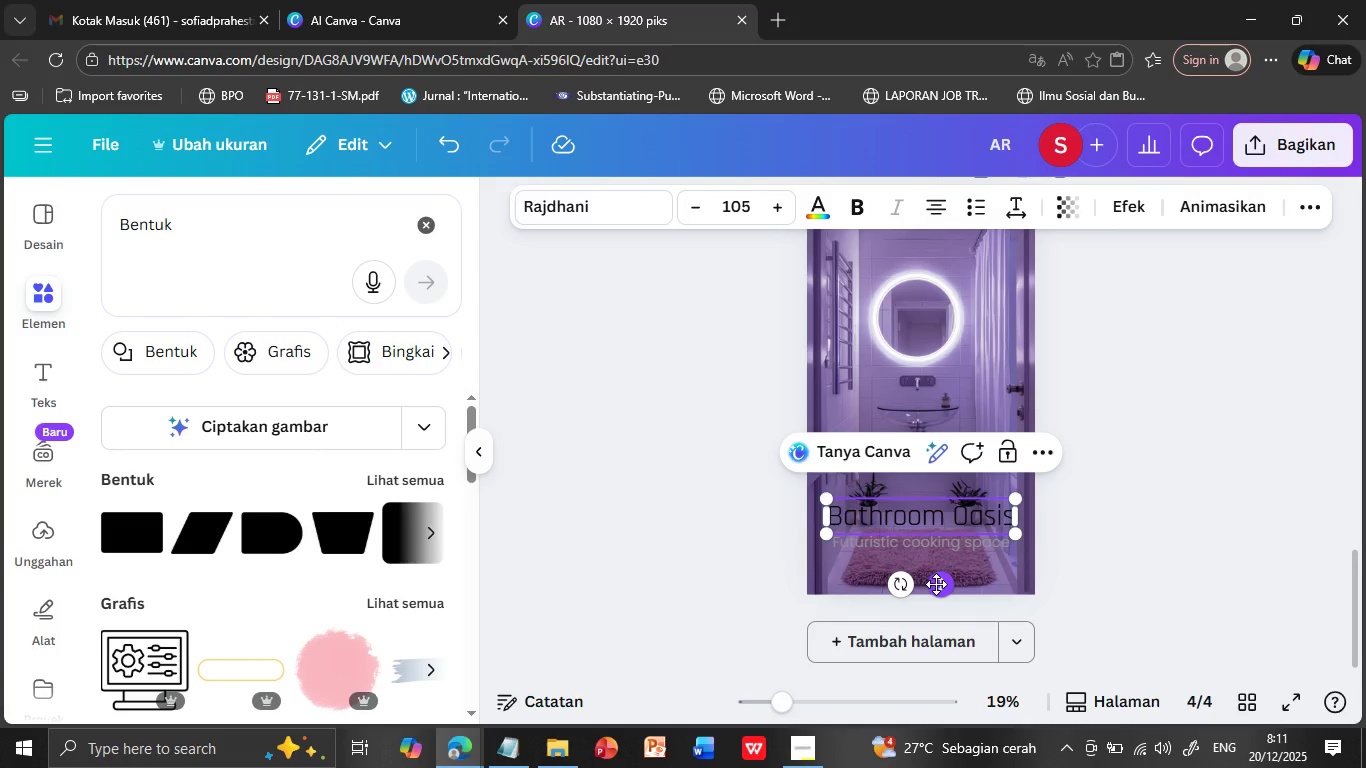 
left_click_drag(start_coordinate=[936, 584], to_coordinate=[941, 320])
 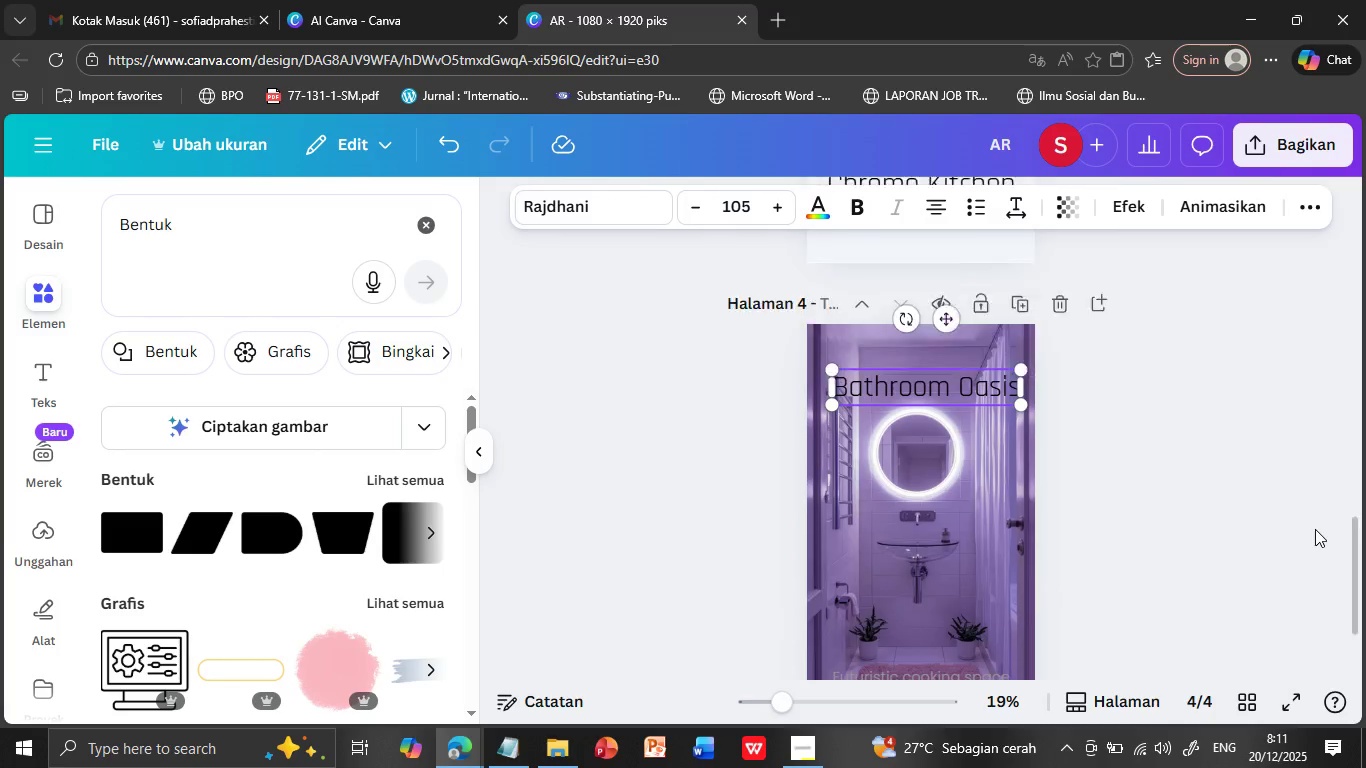 
scroll: coordinate [1315, 529], scroll_direction: up, amount: 2.0
 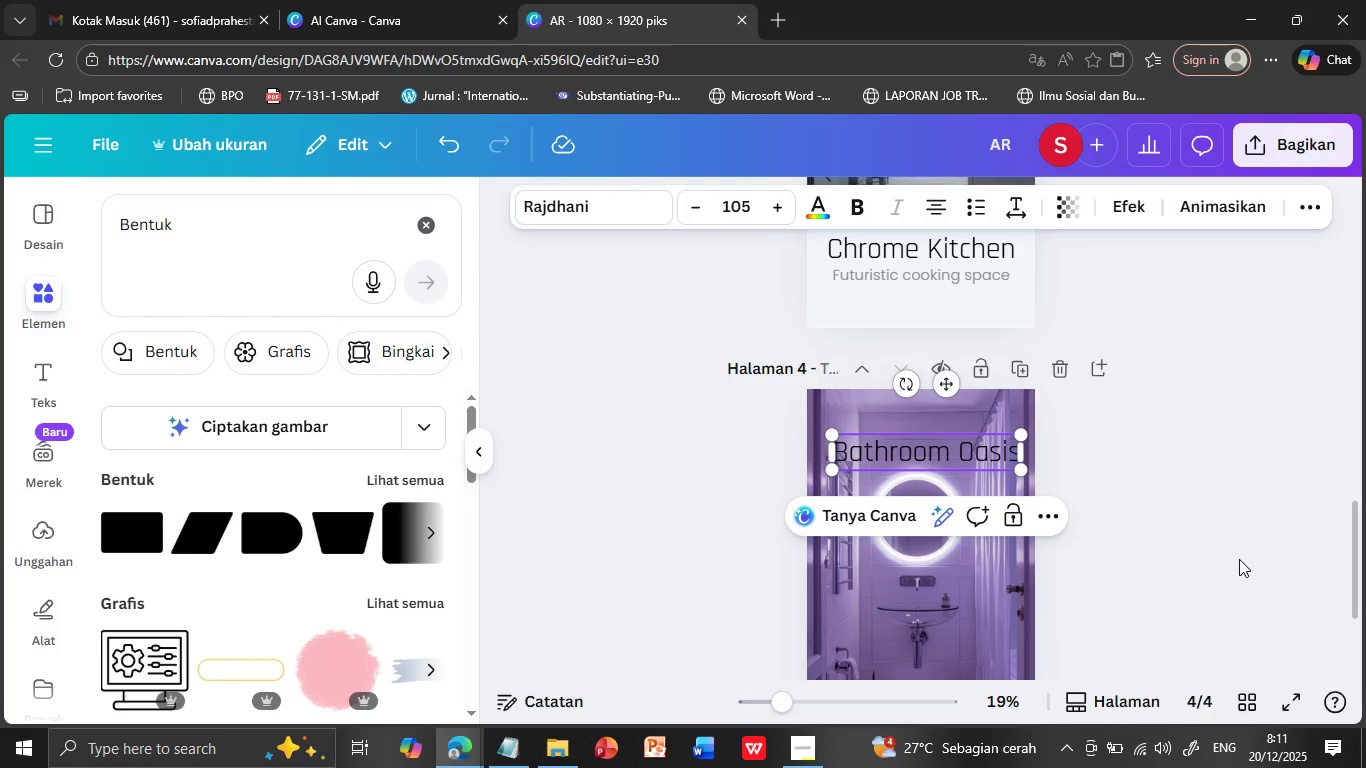 
left_click([1239, 559])
 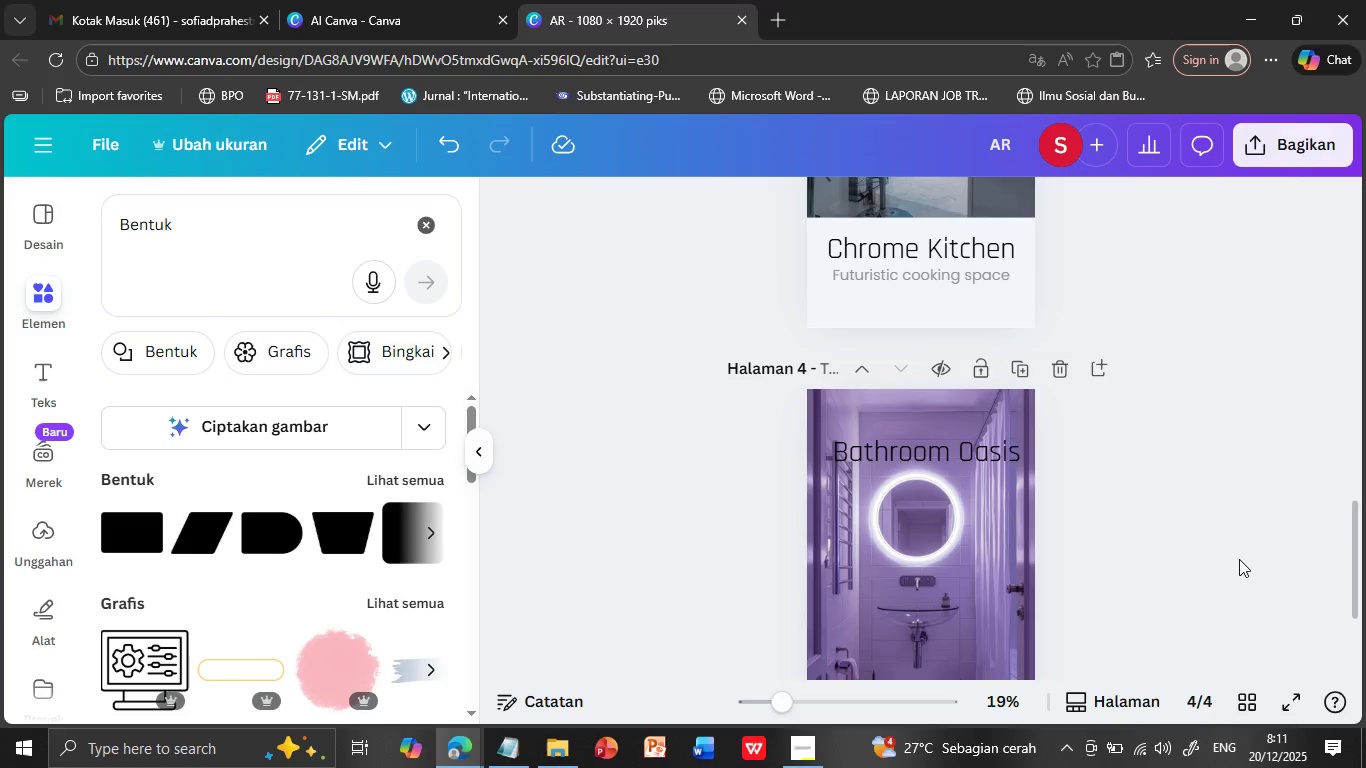 
scroll: coordinate [1239, 559], scroll_direction: down, amount: 1.0
 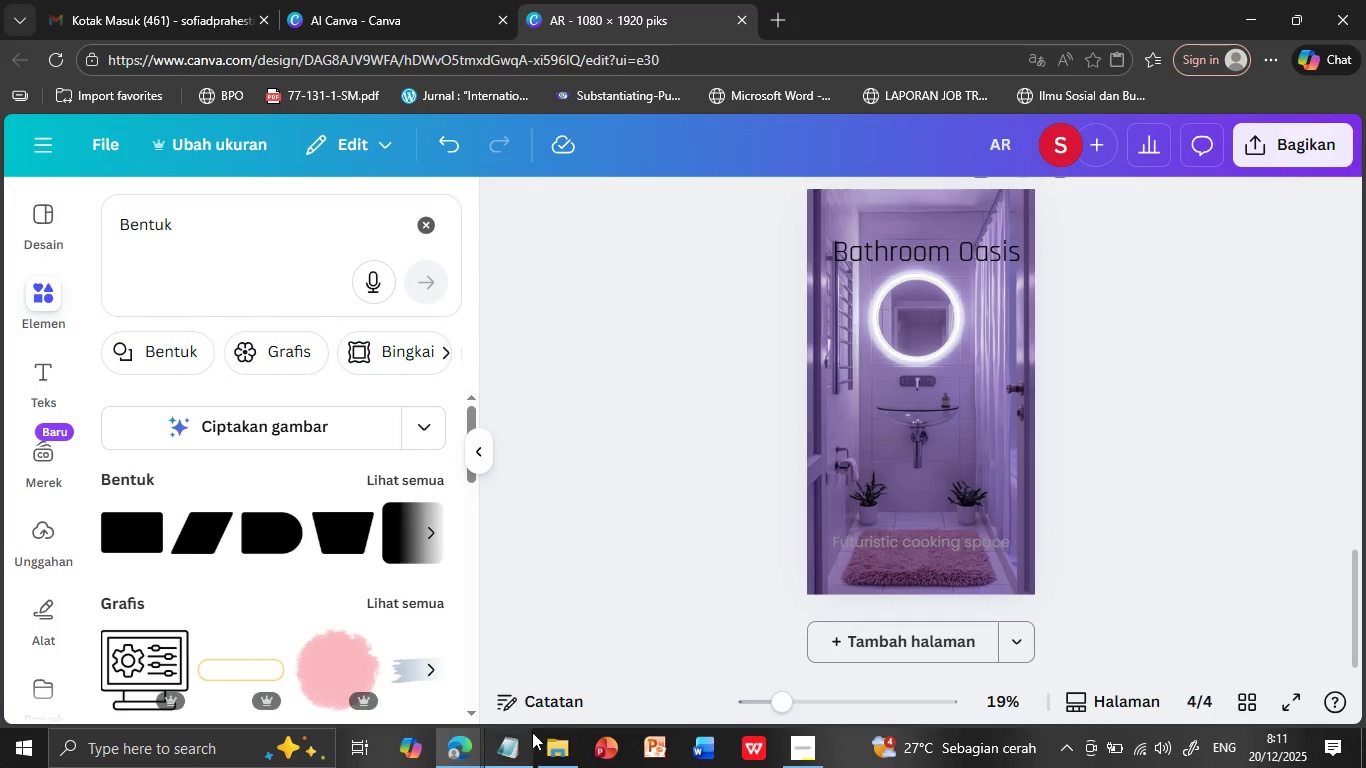 
left_click([520, 734])
 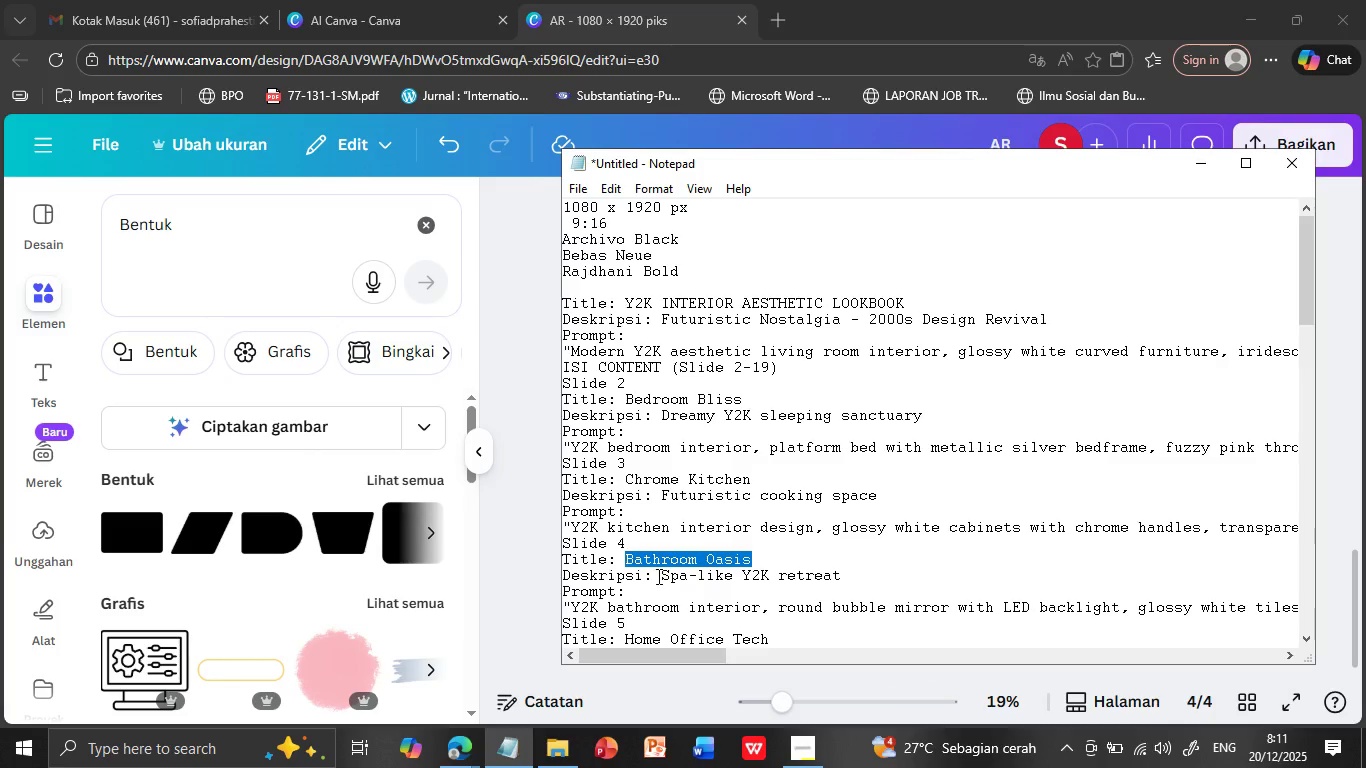 
left_click_drag(start_coordinate=[661, 576], to_coordinate=[871, 568])
 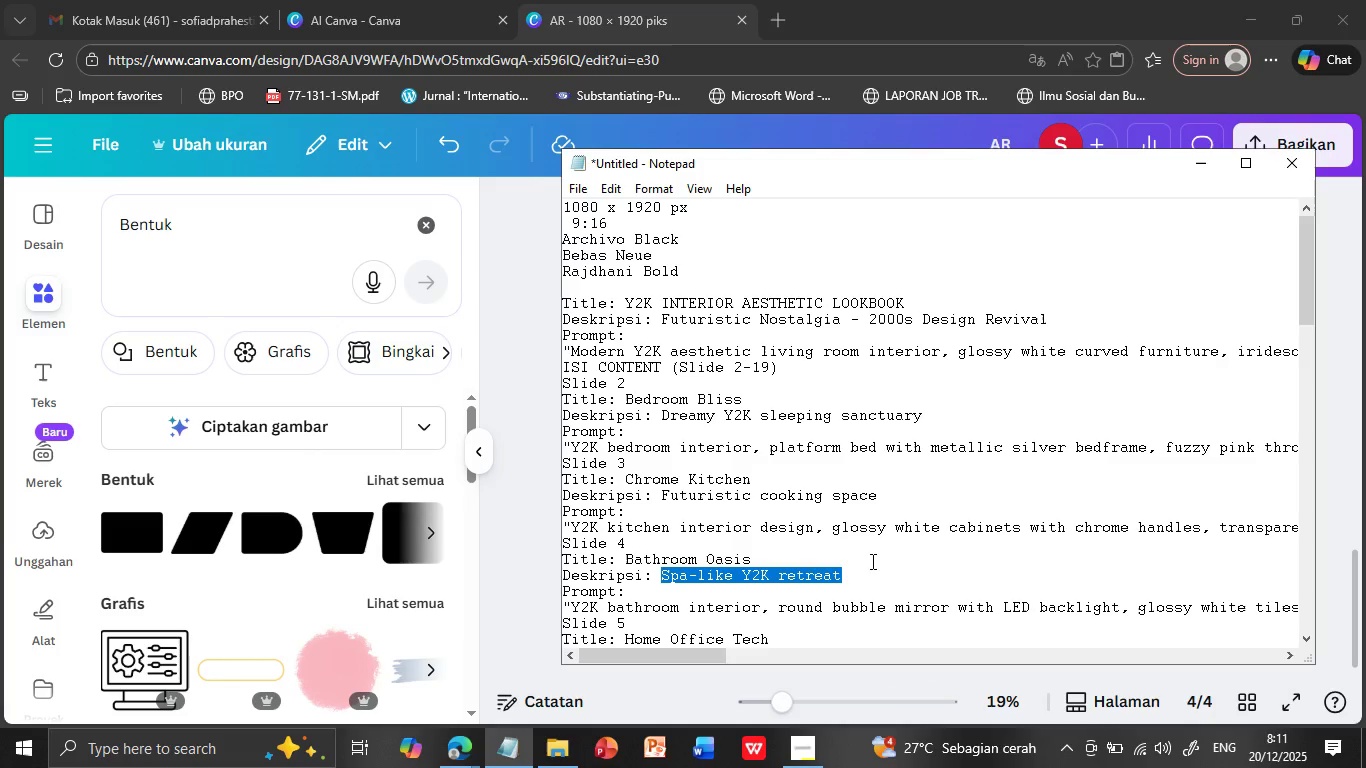 
key(Control+C)
 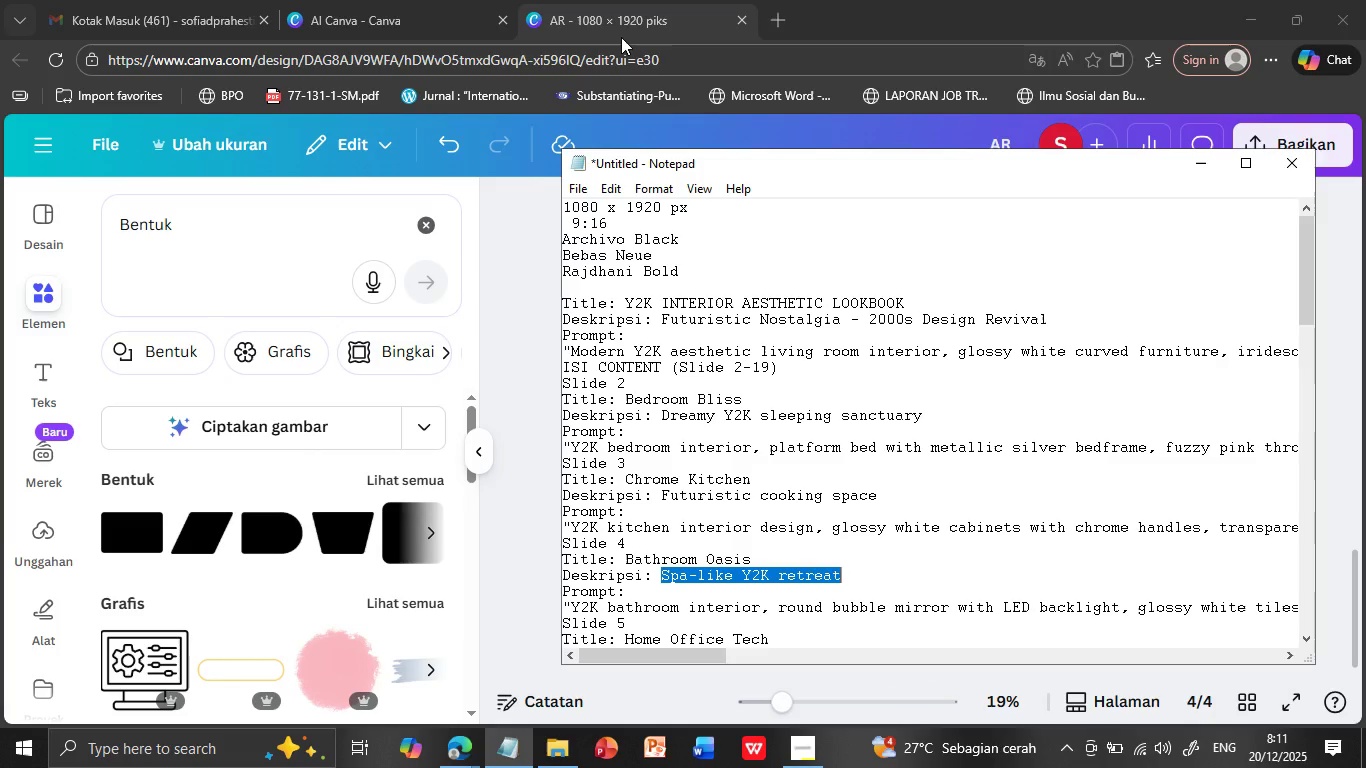 
left_click([621, 21])
 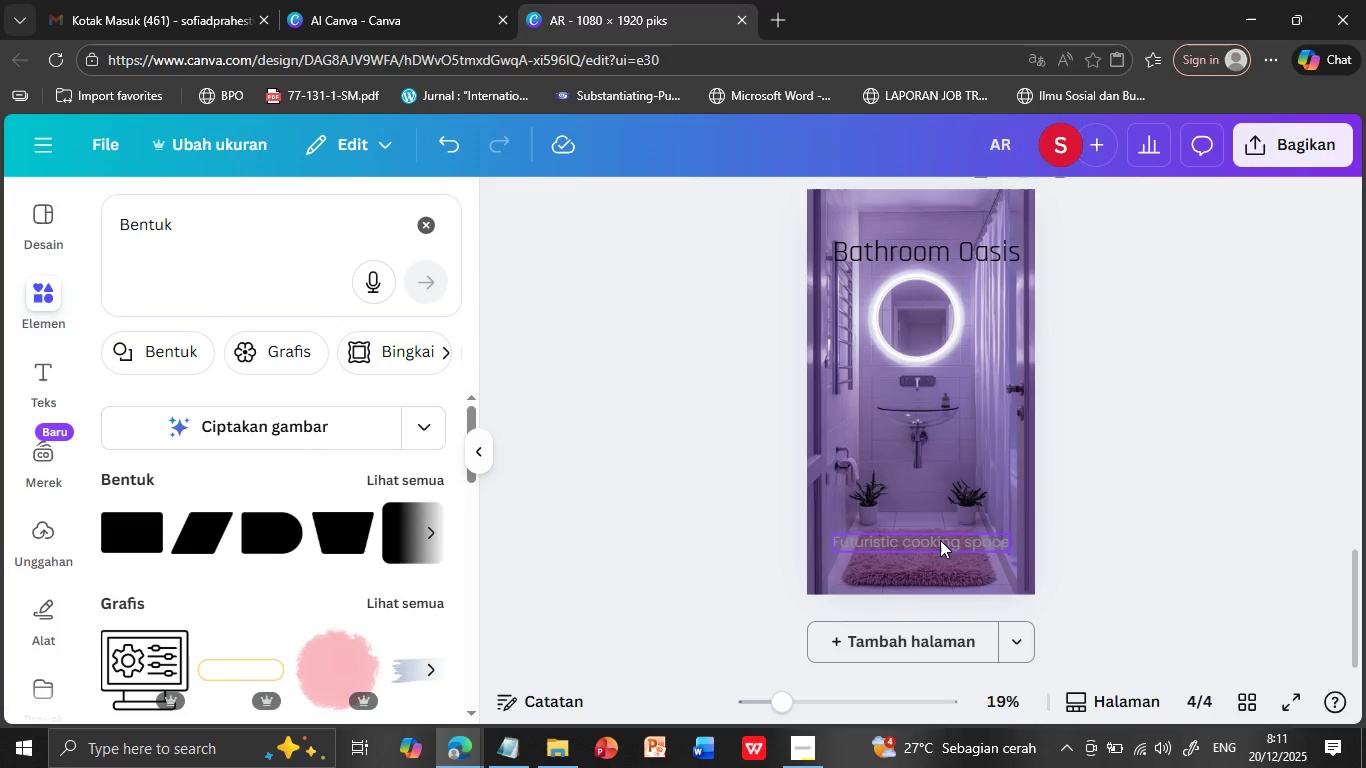 
left_click([940, 536])
 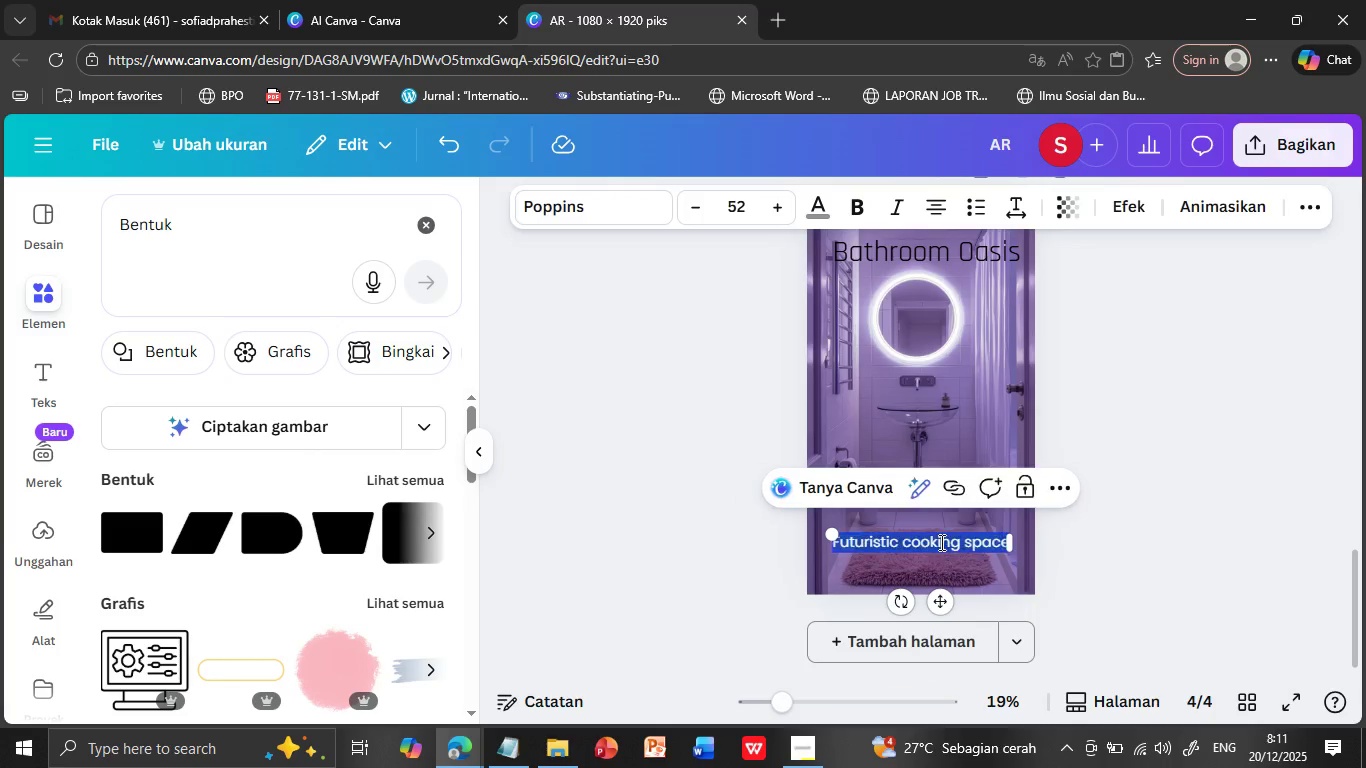 
double_click([940, 542])
 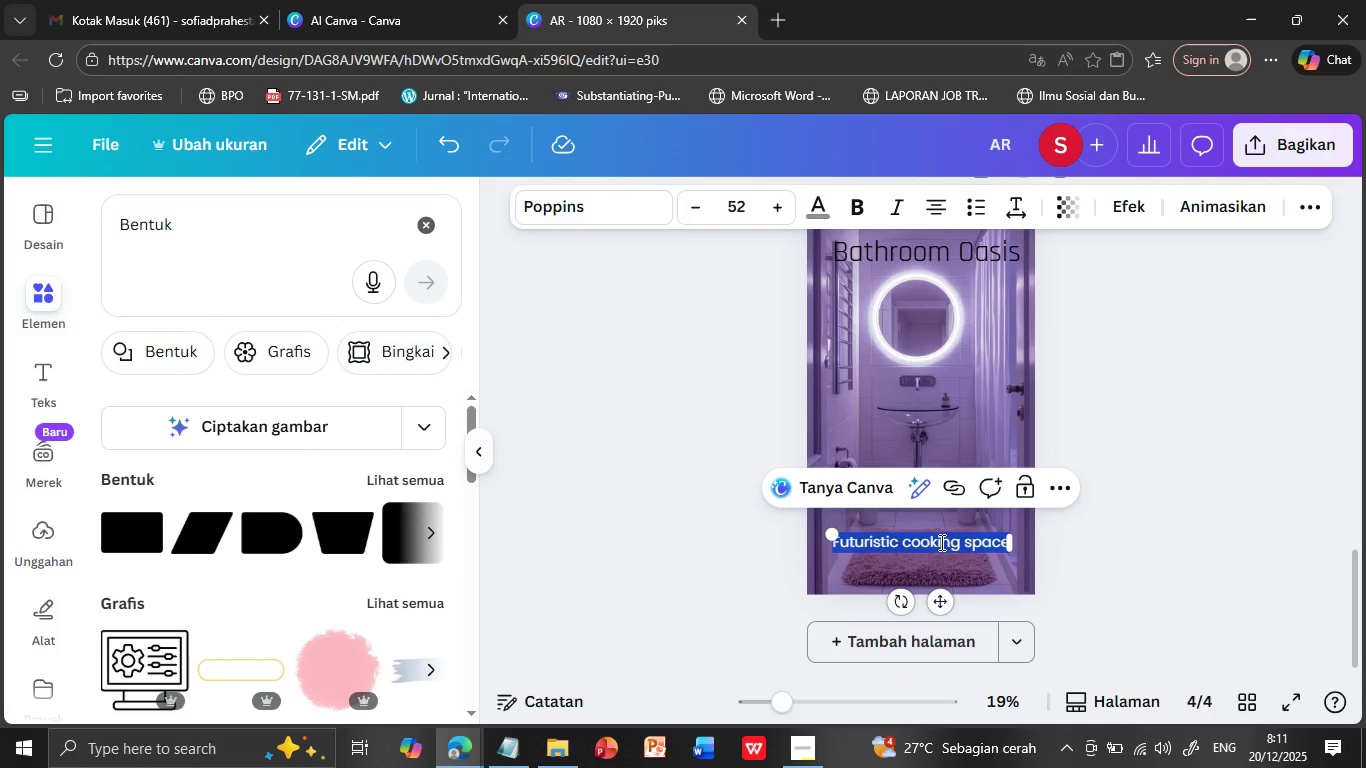 
triple_click([940, 542])
 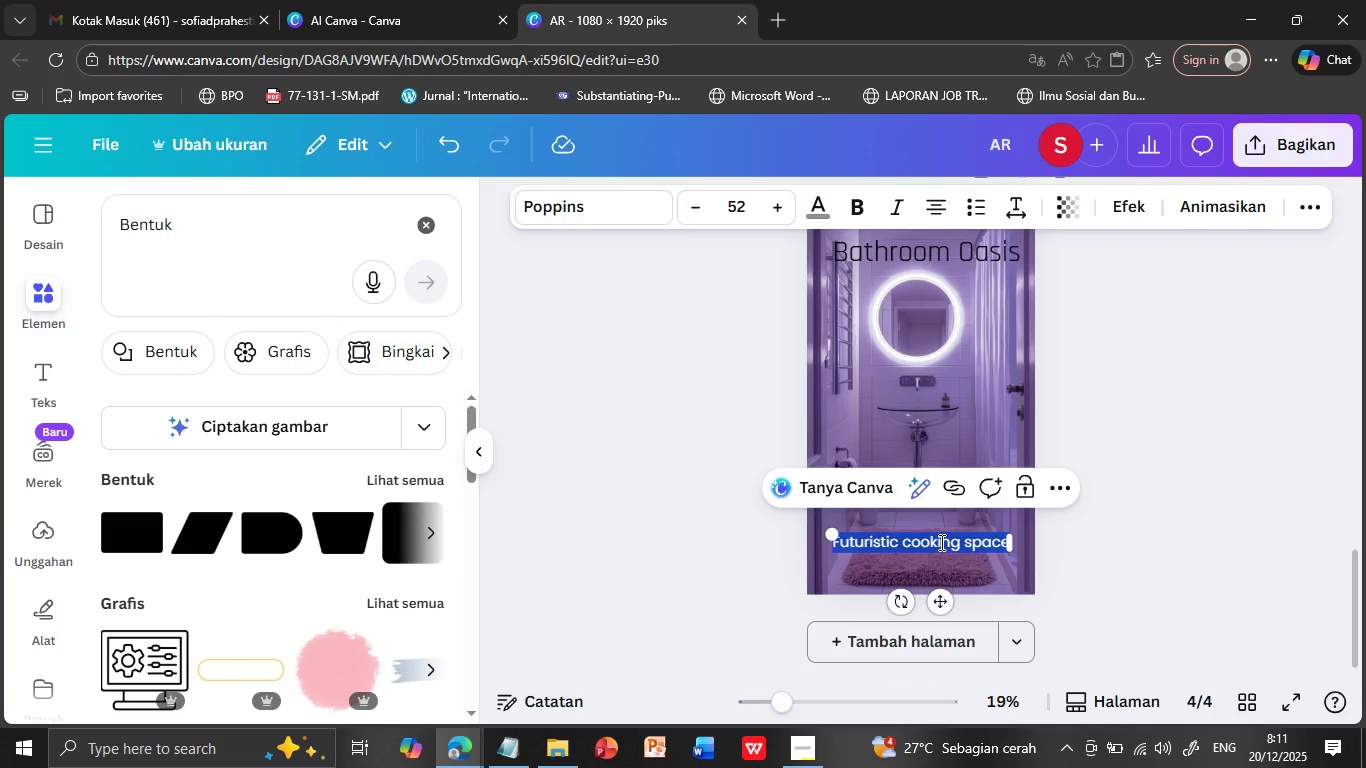 
key(Control+V)
 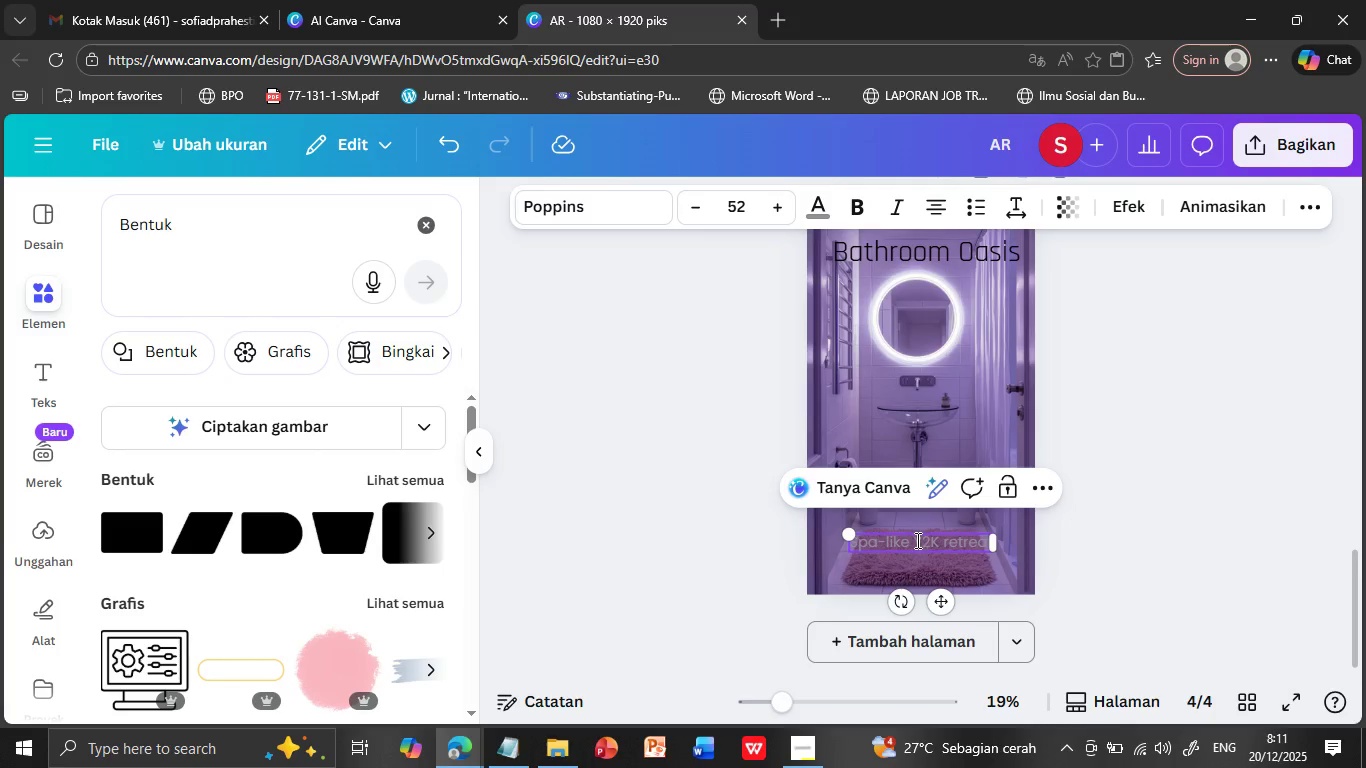 
double_click([916, 540])
 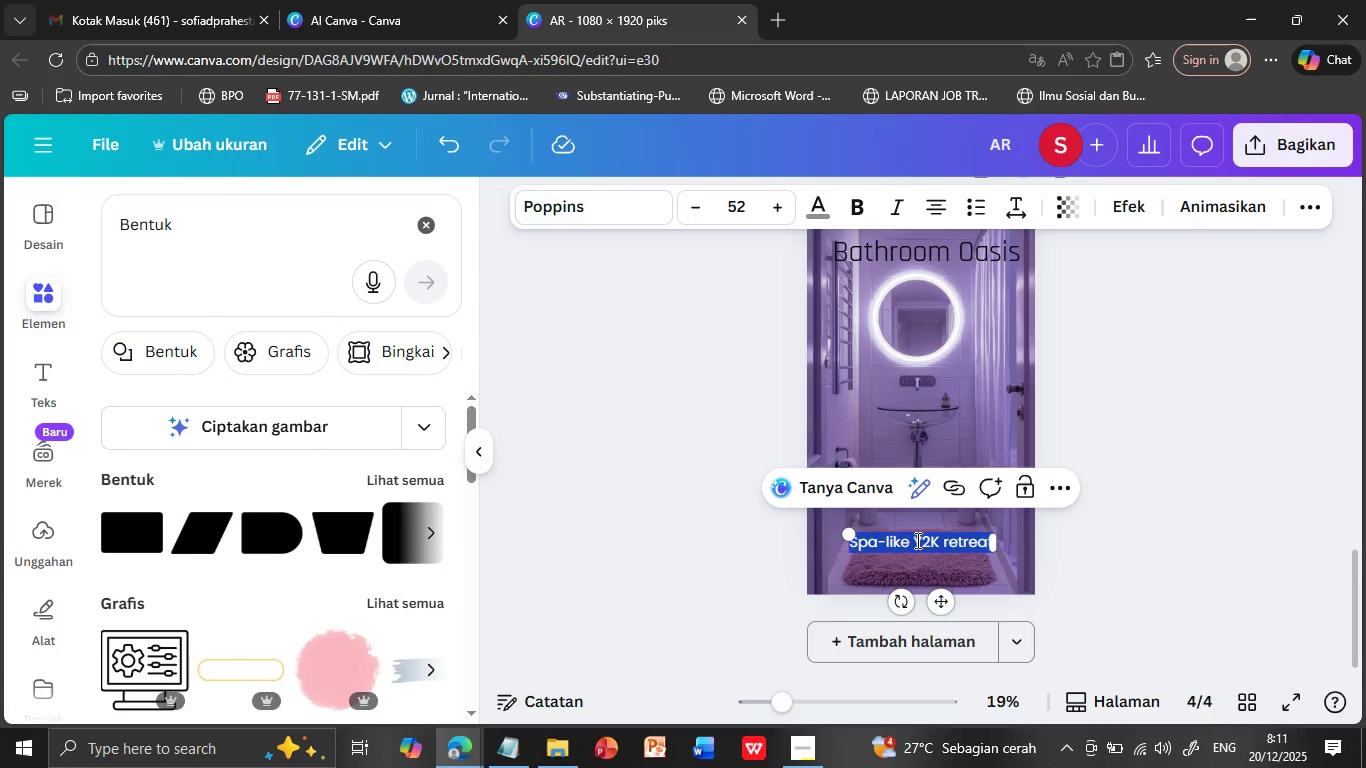 
triple_click([916, 540])
 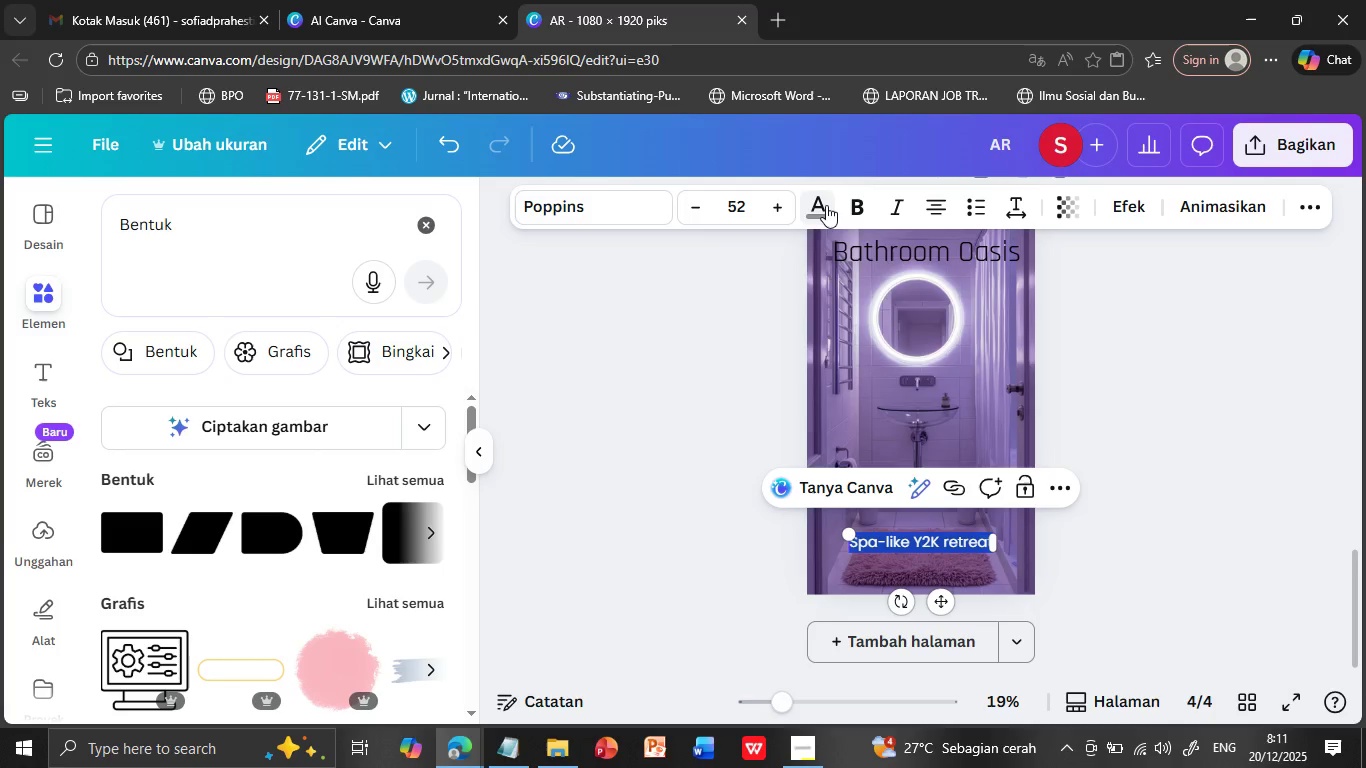 
left_click([826, 205])
 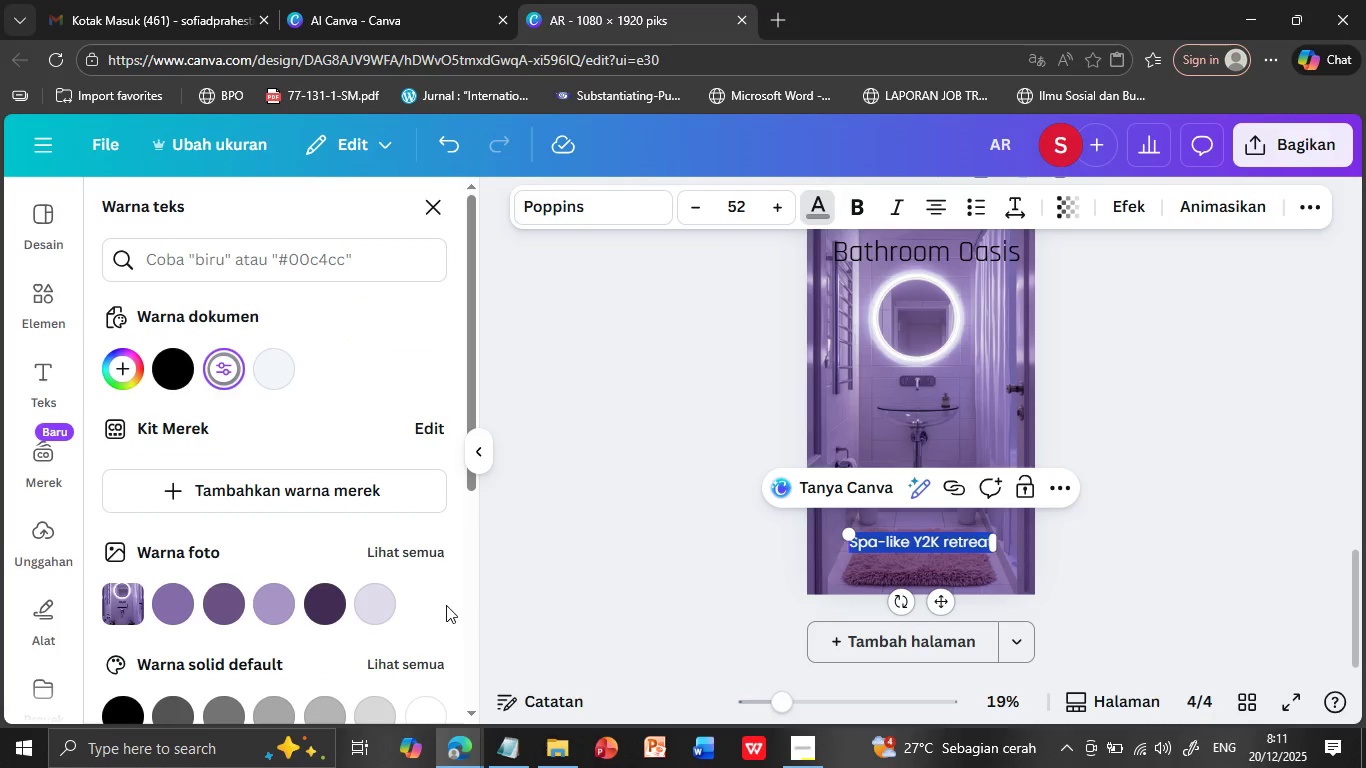 
scroll: coordinate [439, 666], scroll_direction: down, amount: 1.0
 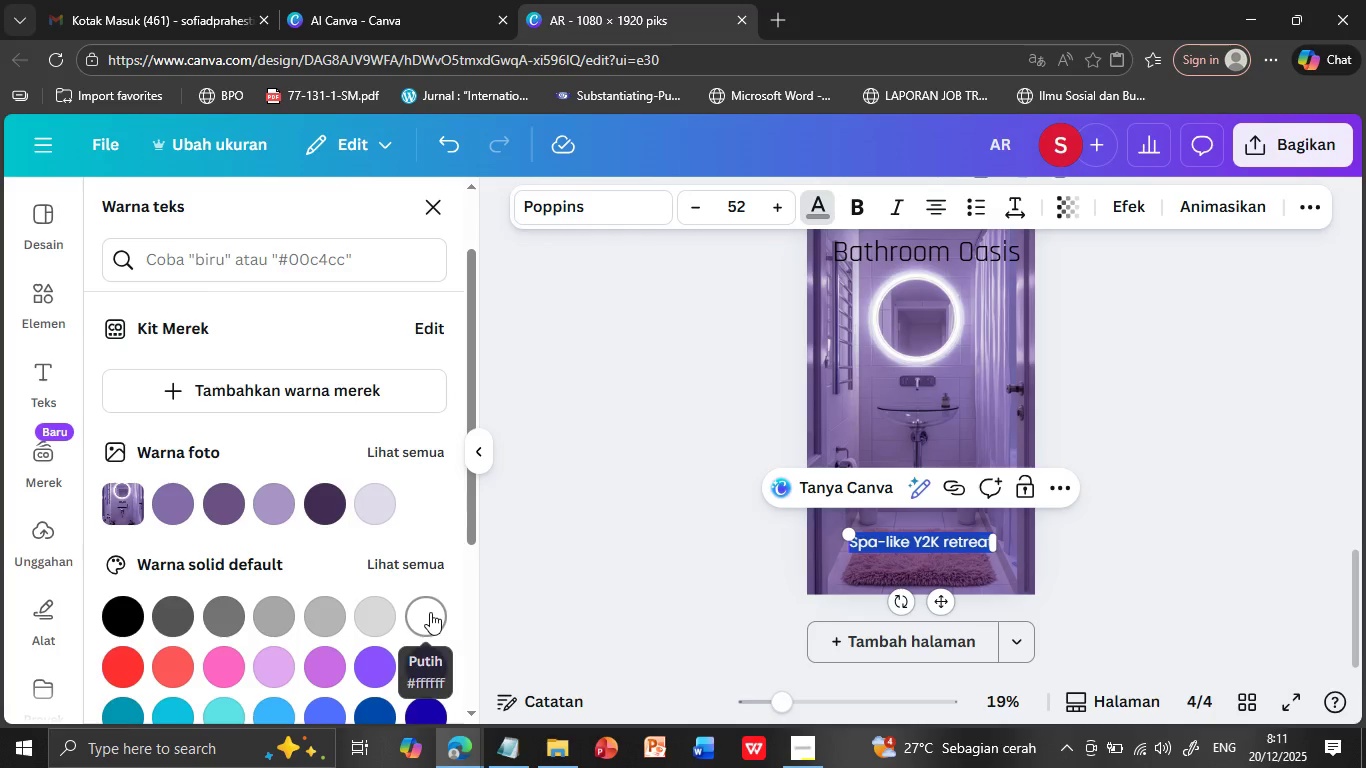 
left_click([430, 612])
 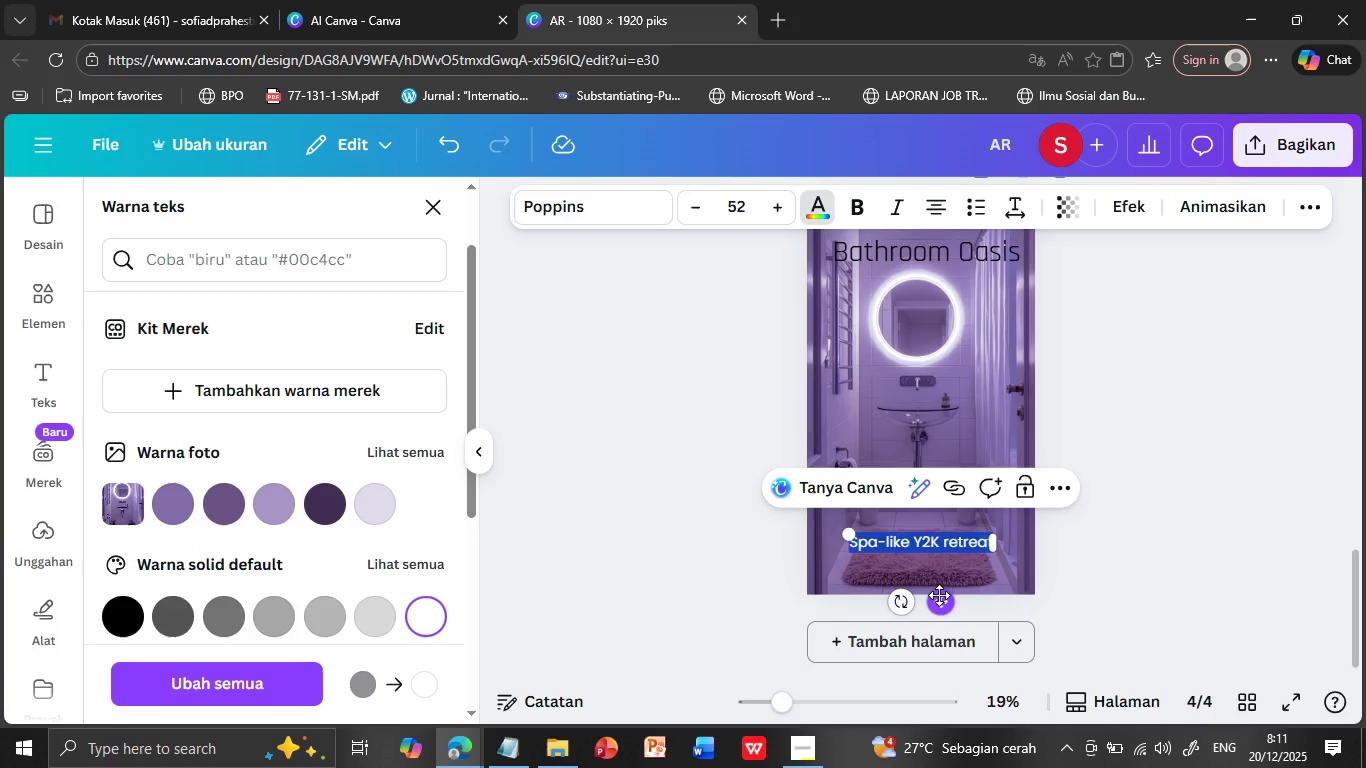 
left_click_drag(start_coordinate=[939, 595], to_coordinate=[934, 612])
 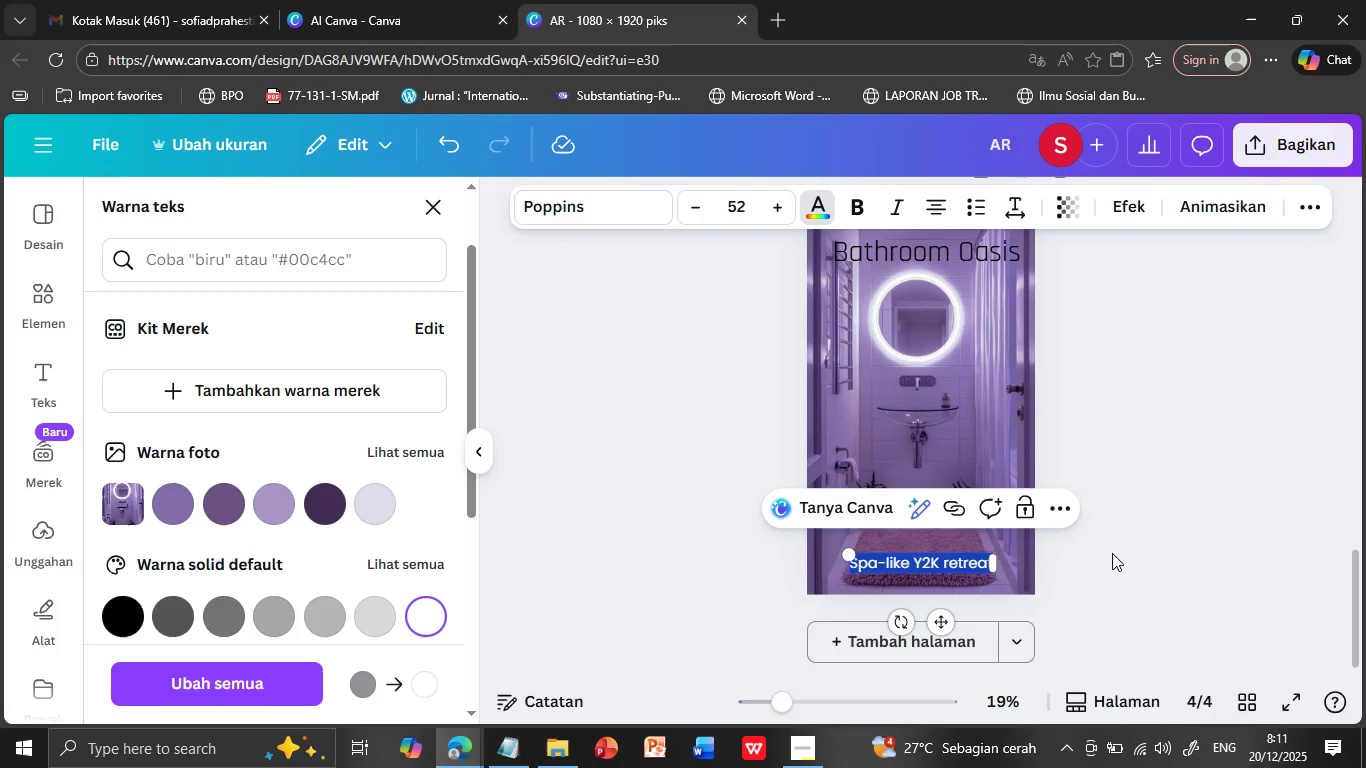 
left_click([1112, 553])
 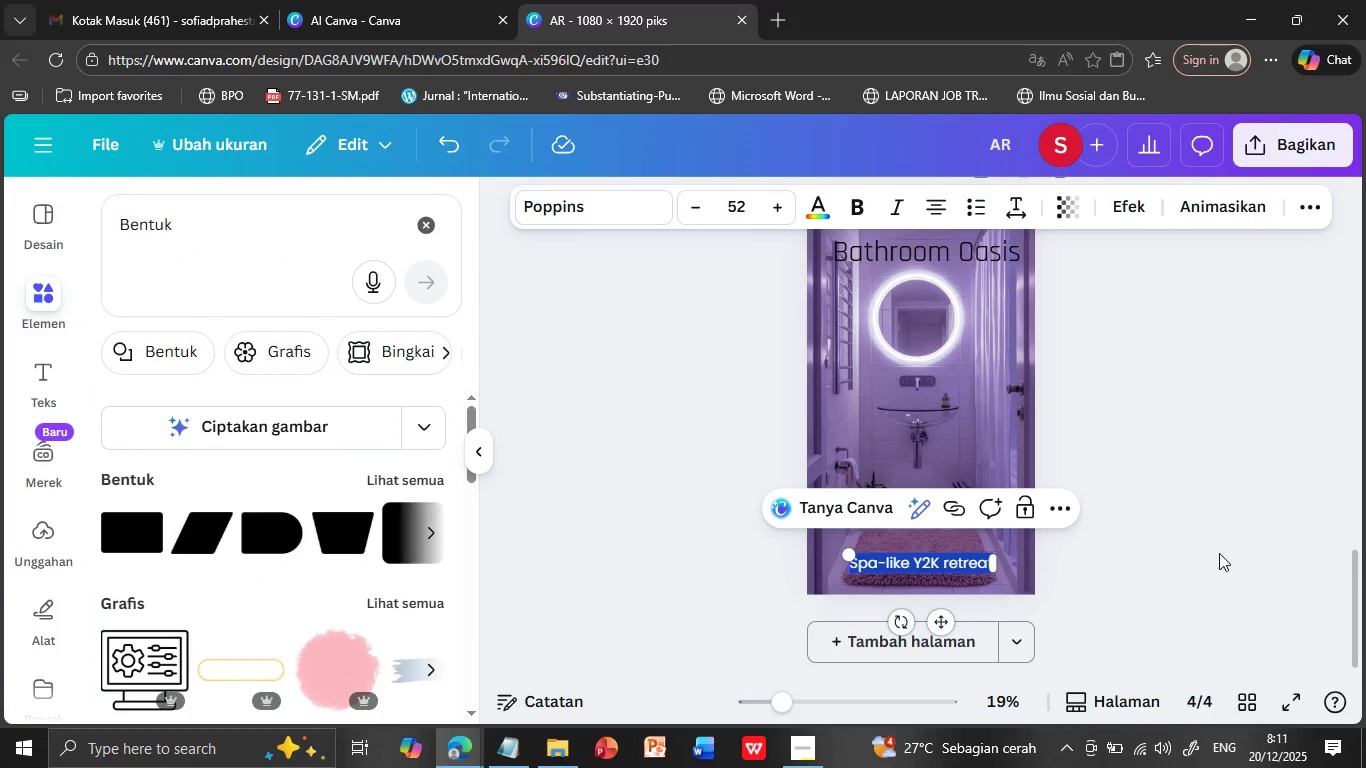 
left_click([1219, 553])
 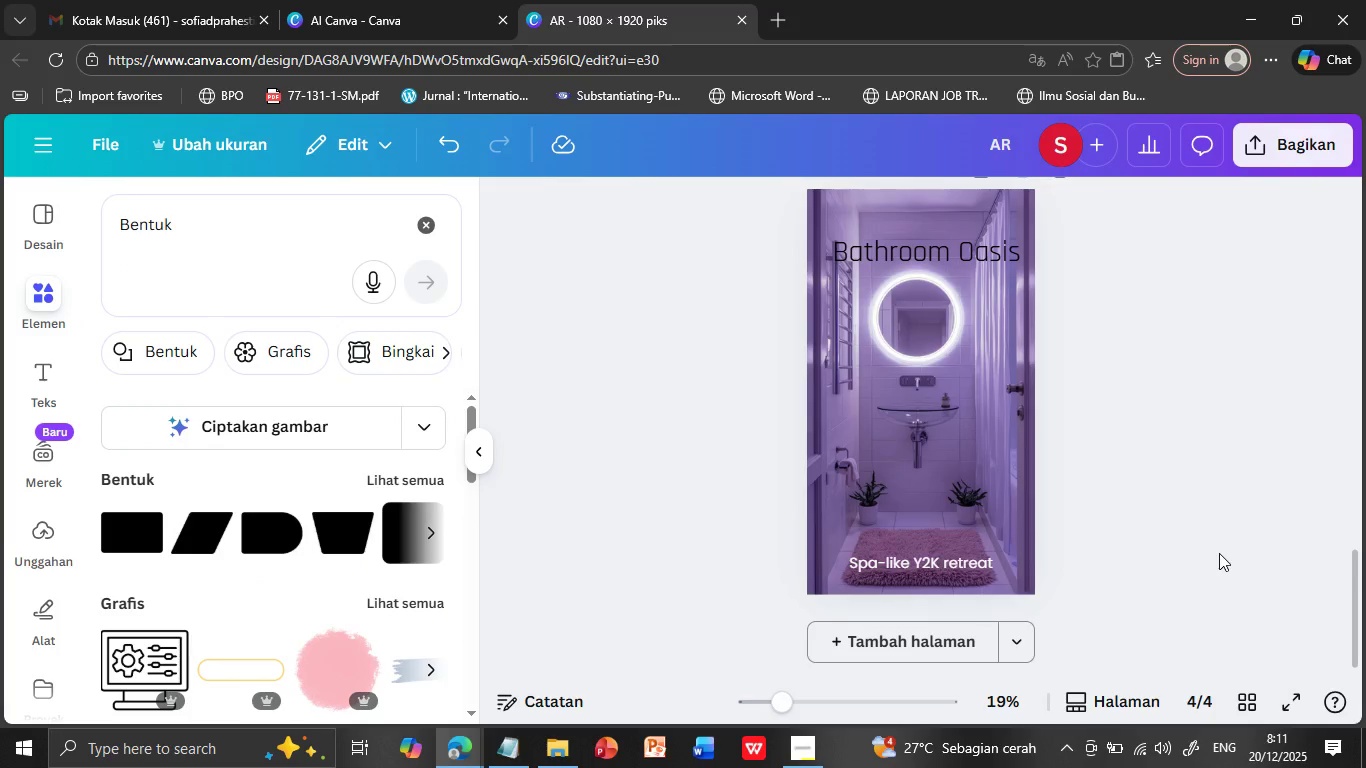 
scroll: coordinate [1219, 553], scroll_direction: down, amount: 1.0
 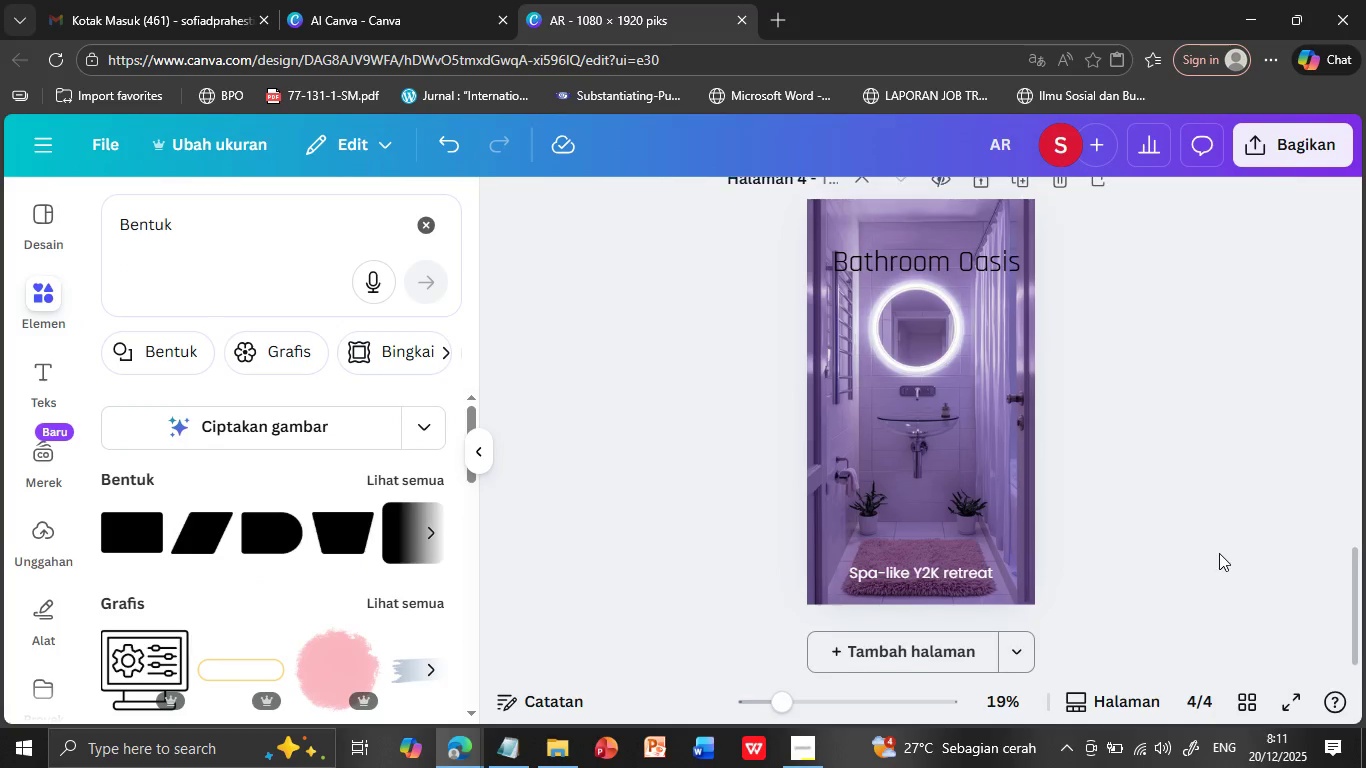 
scroll: coordinate [1219, 553], scroll_direction: up, amount: 4.0
 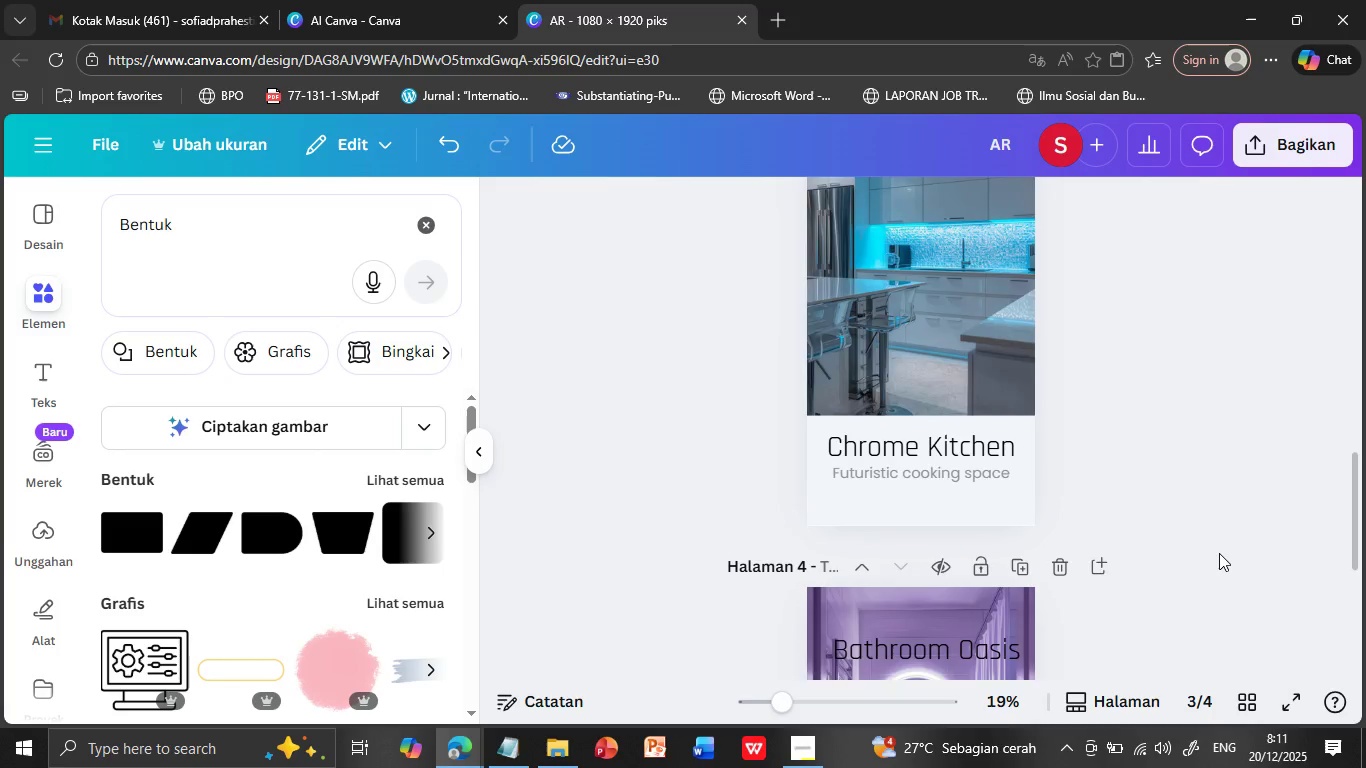 
scroll: coordinate [1219, 553], scroll_direction: down, amount: 2.0
 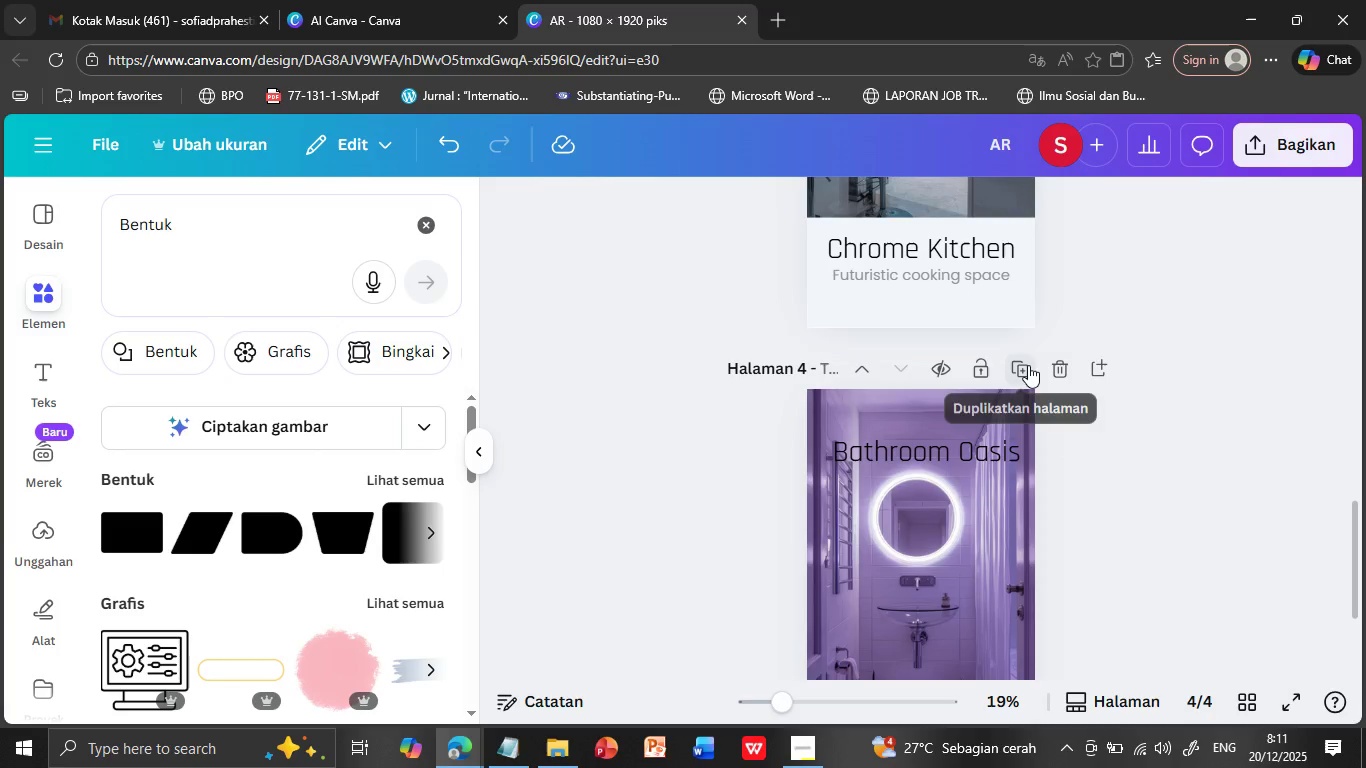 
left_click([1028, 365])
 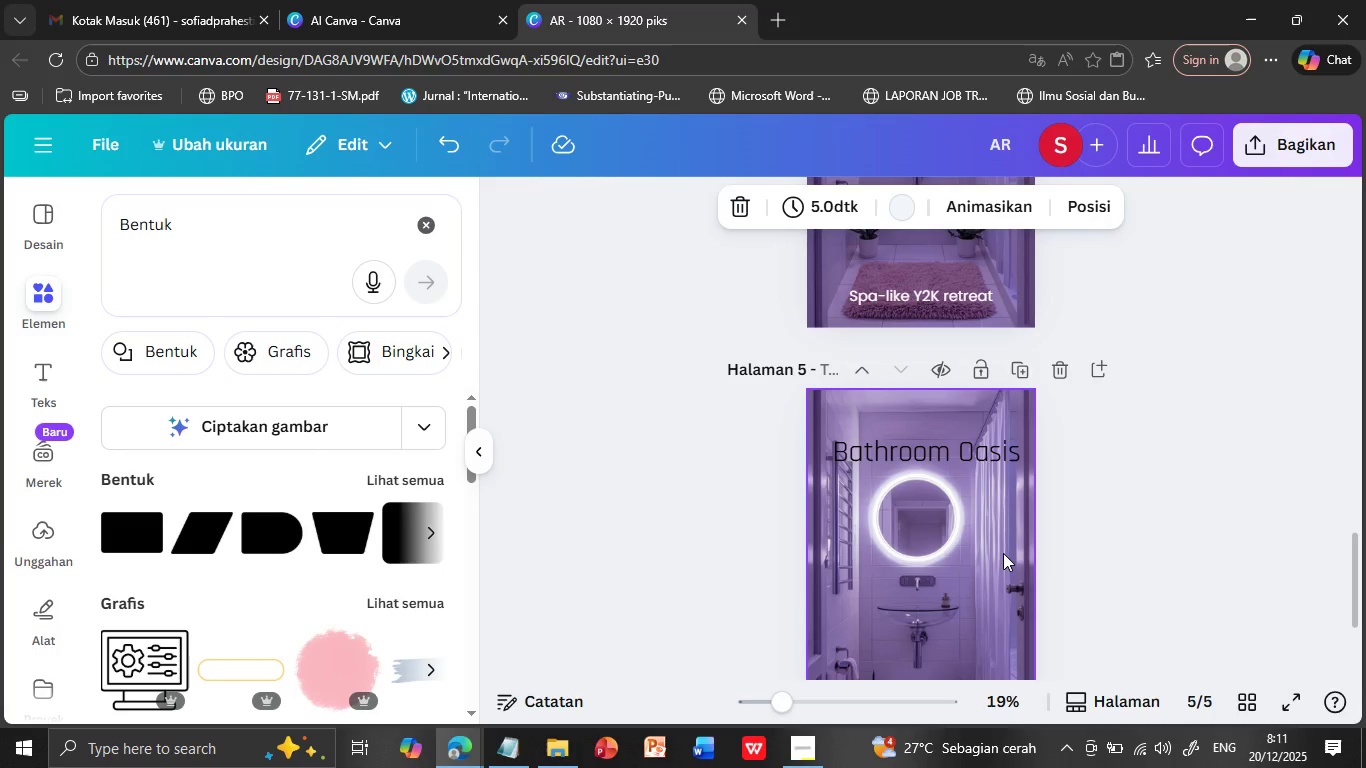 
left_click([1003, 553])
 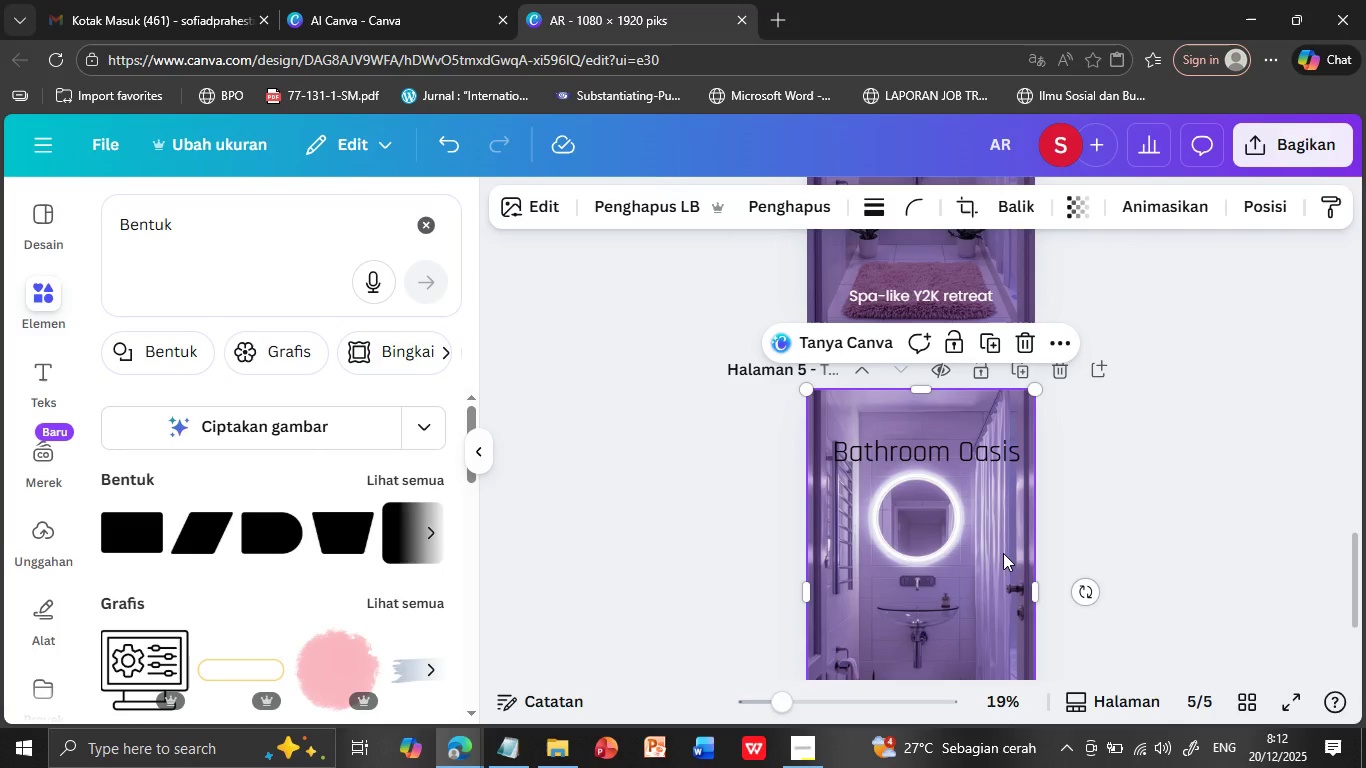 
key(Delete)
 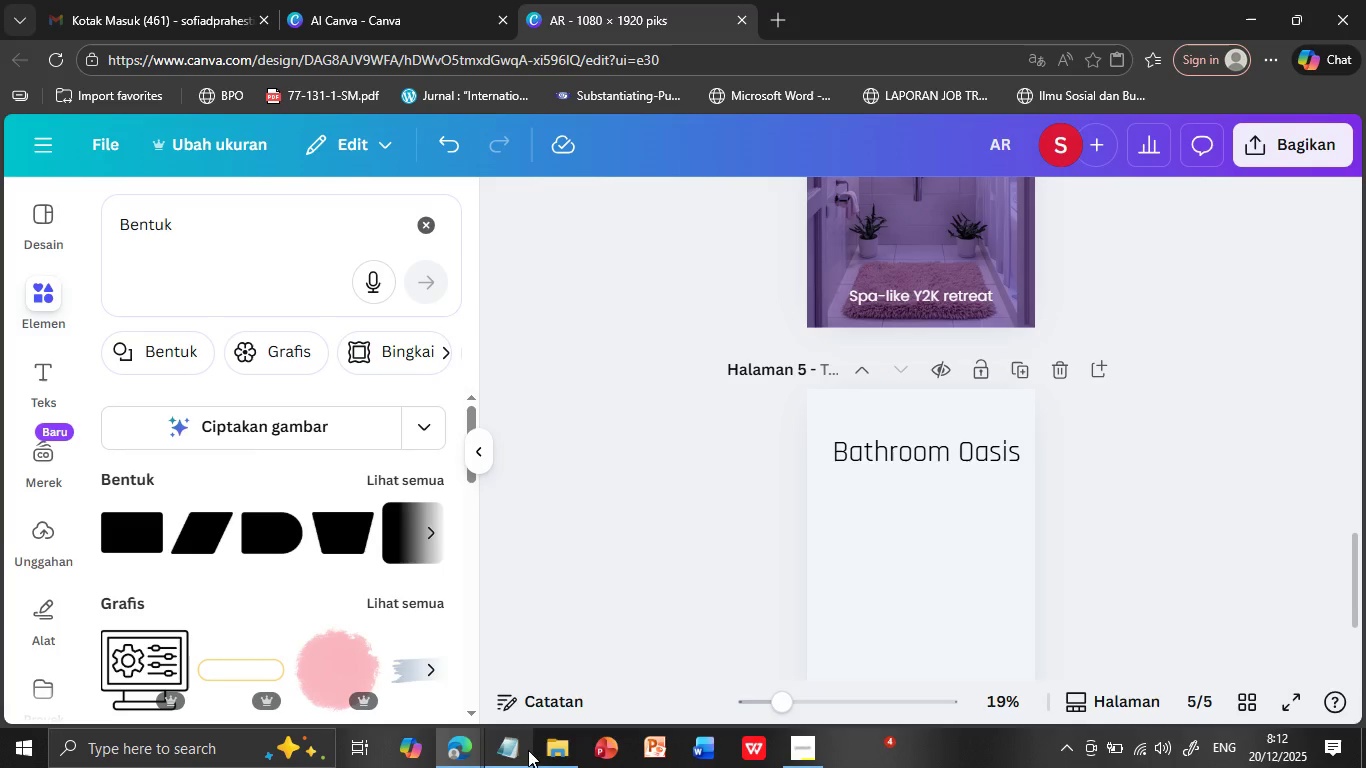 
left_click([524, 748])
 